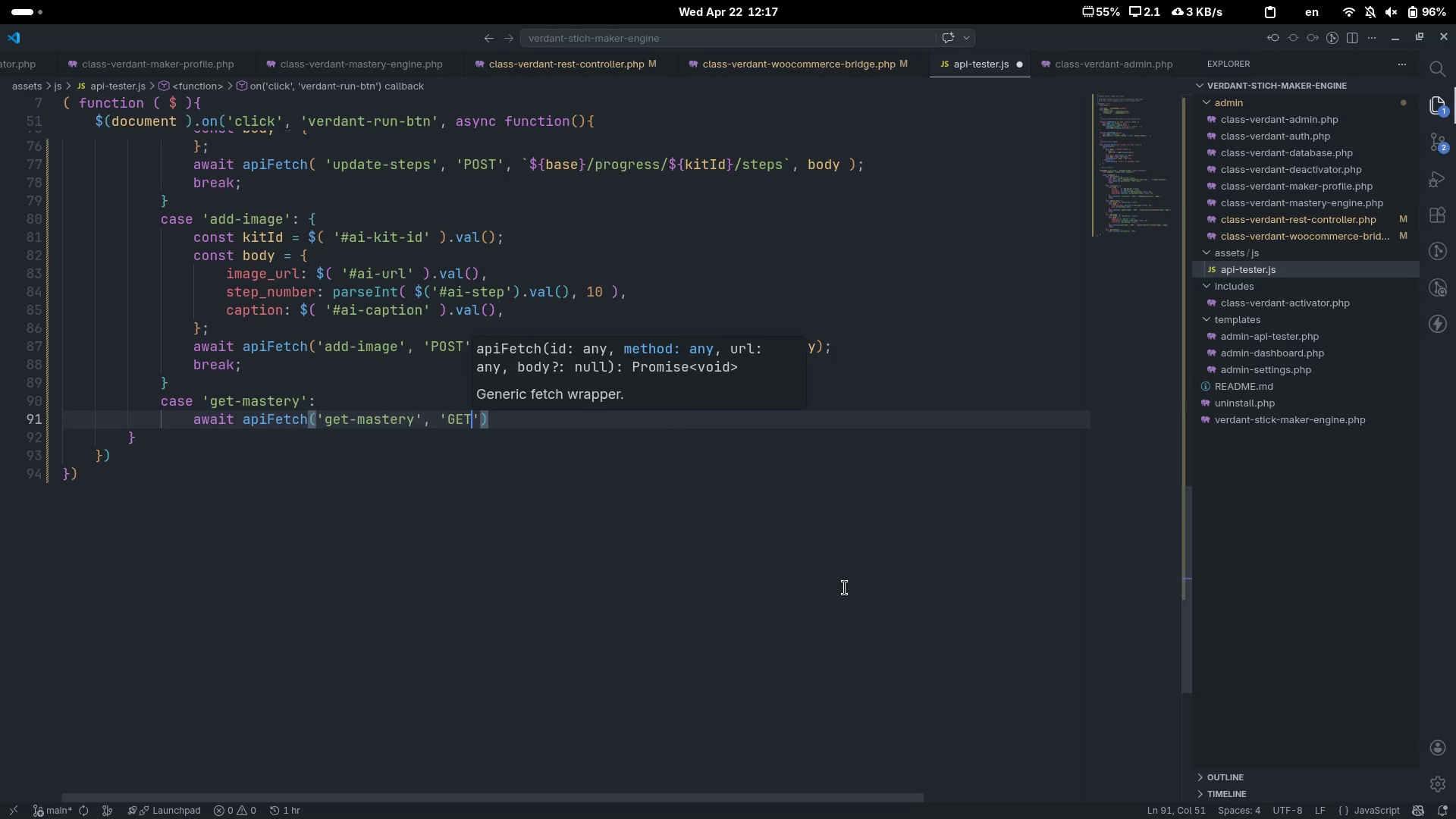 
key(ArrowRight)
 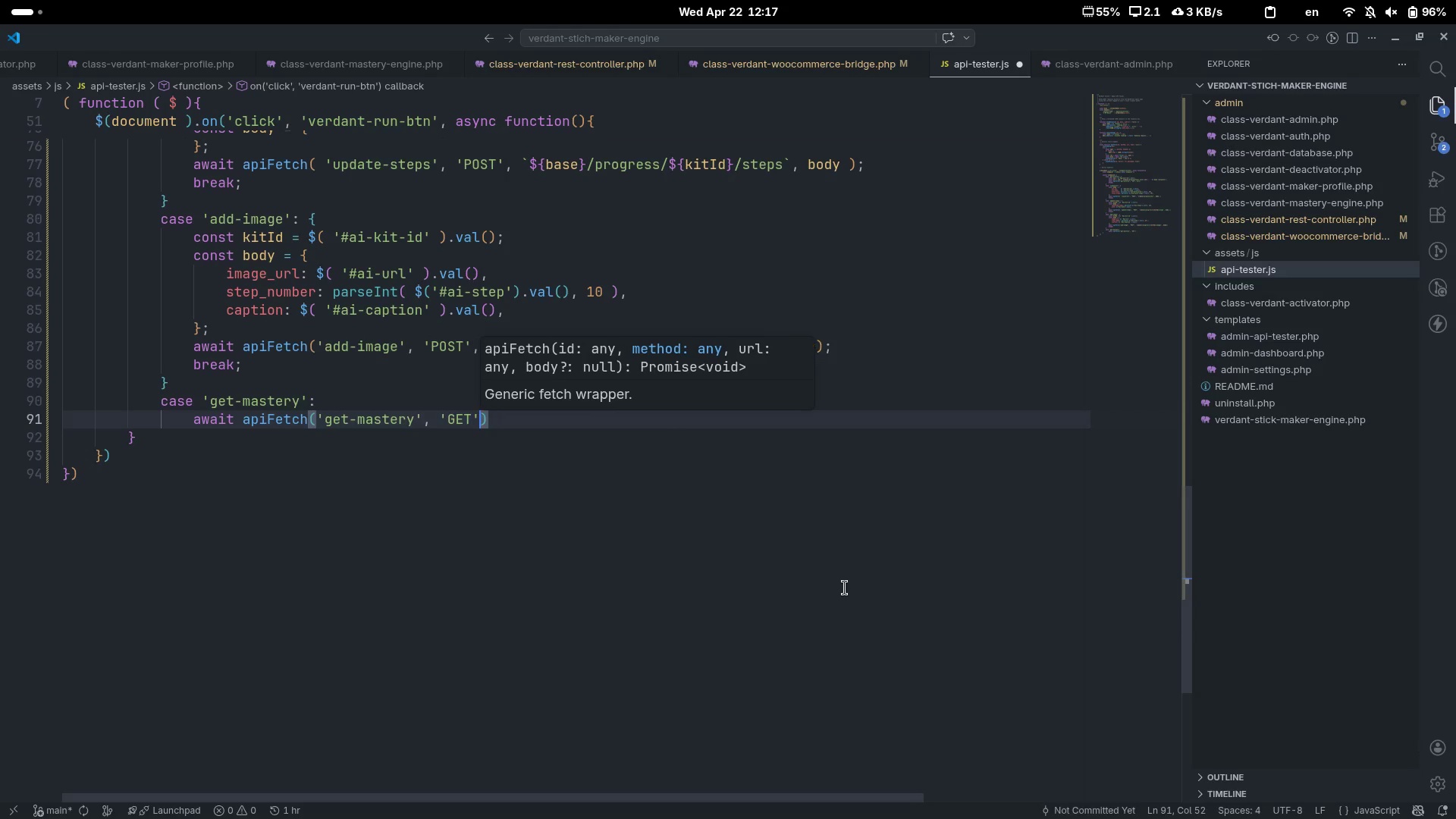 
key(Comma)
 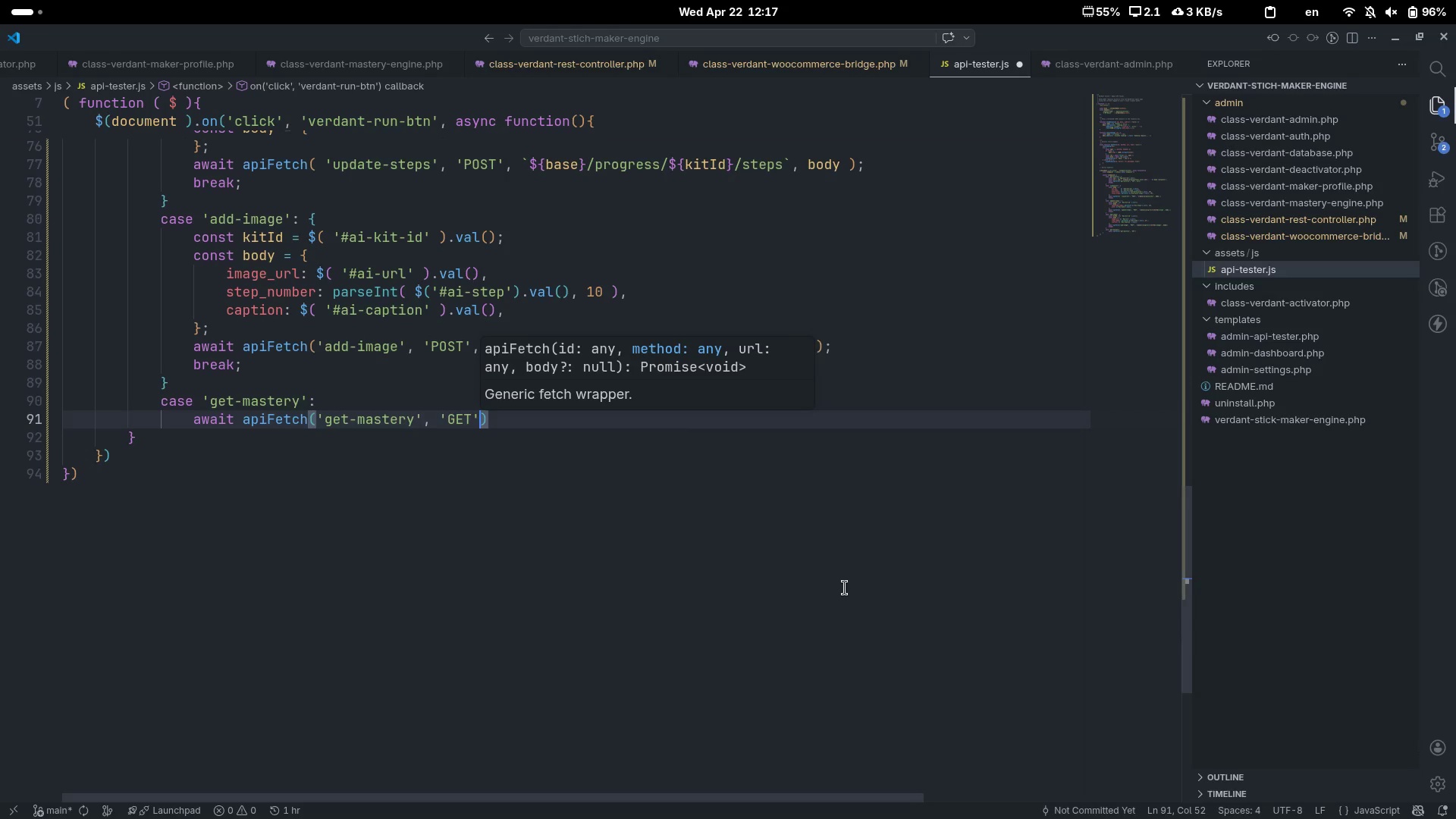 
key(Space)
 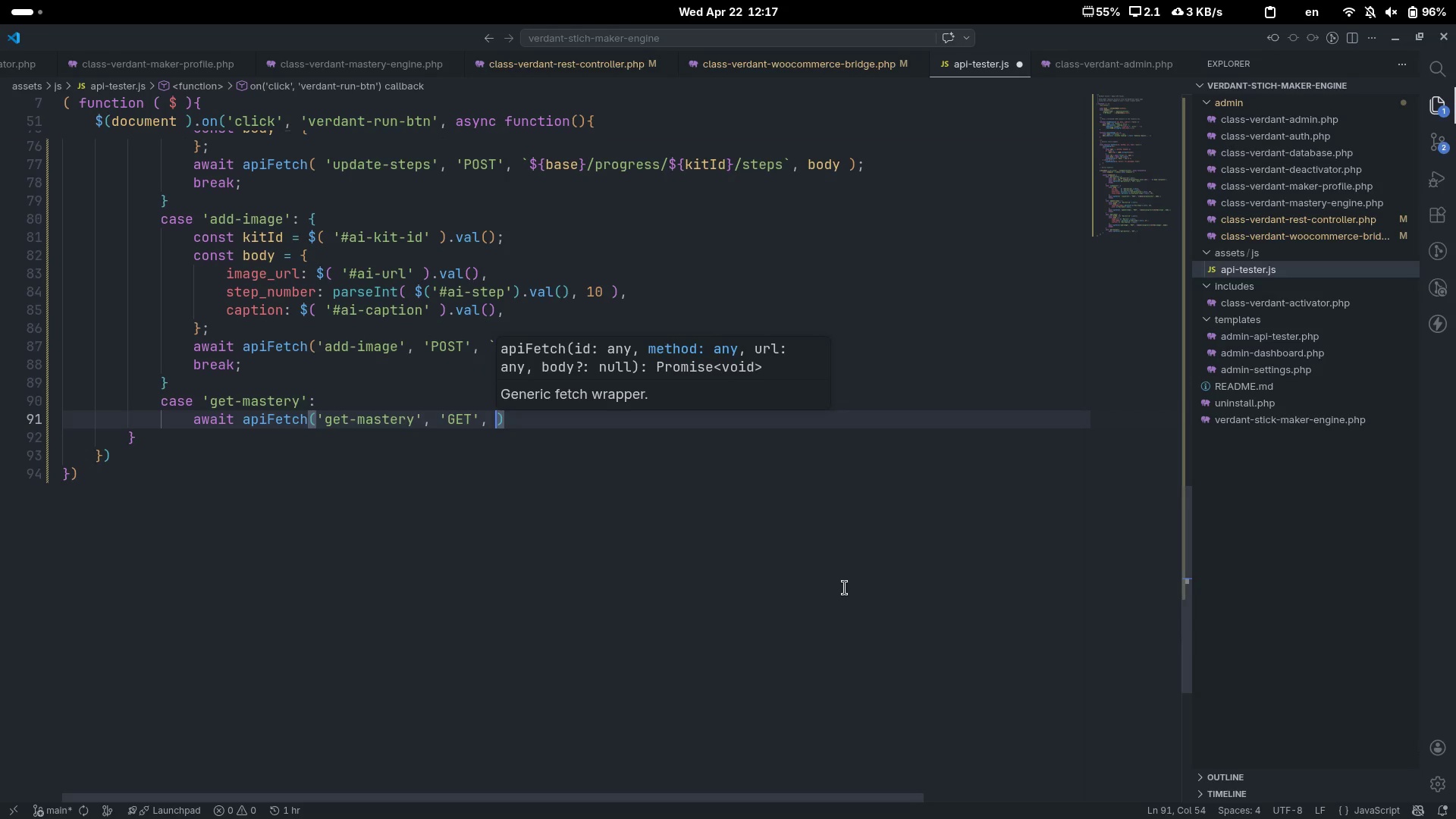 
key(Quote)
 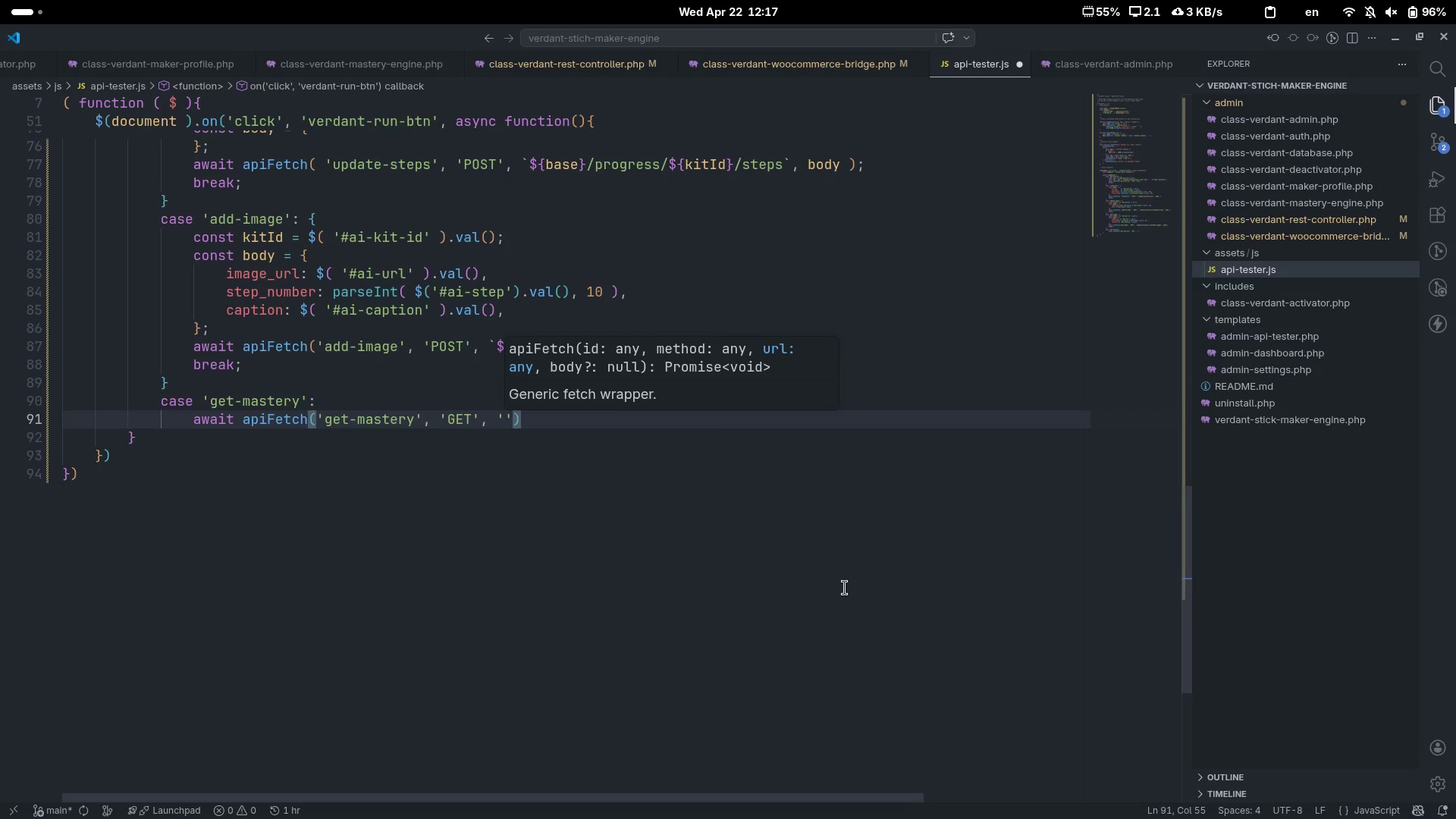 
key(Backspace)
 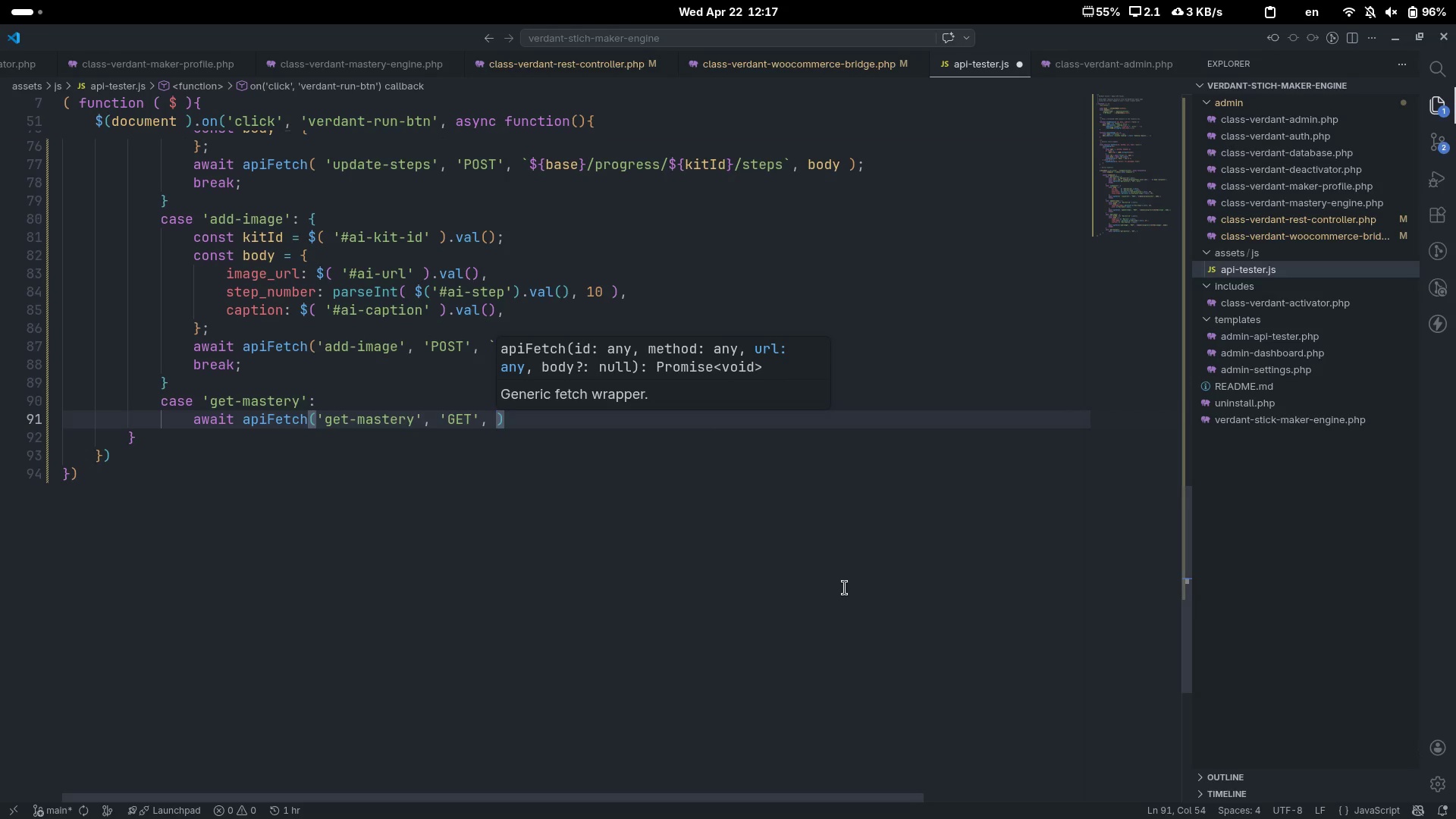 
key(Backquote)
 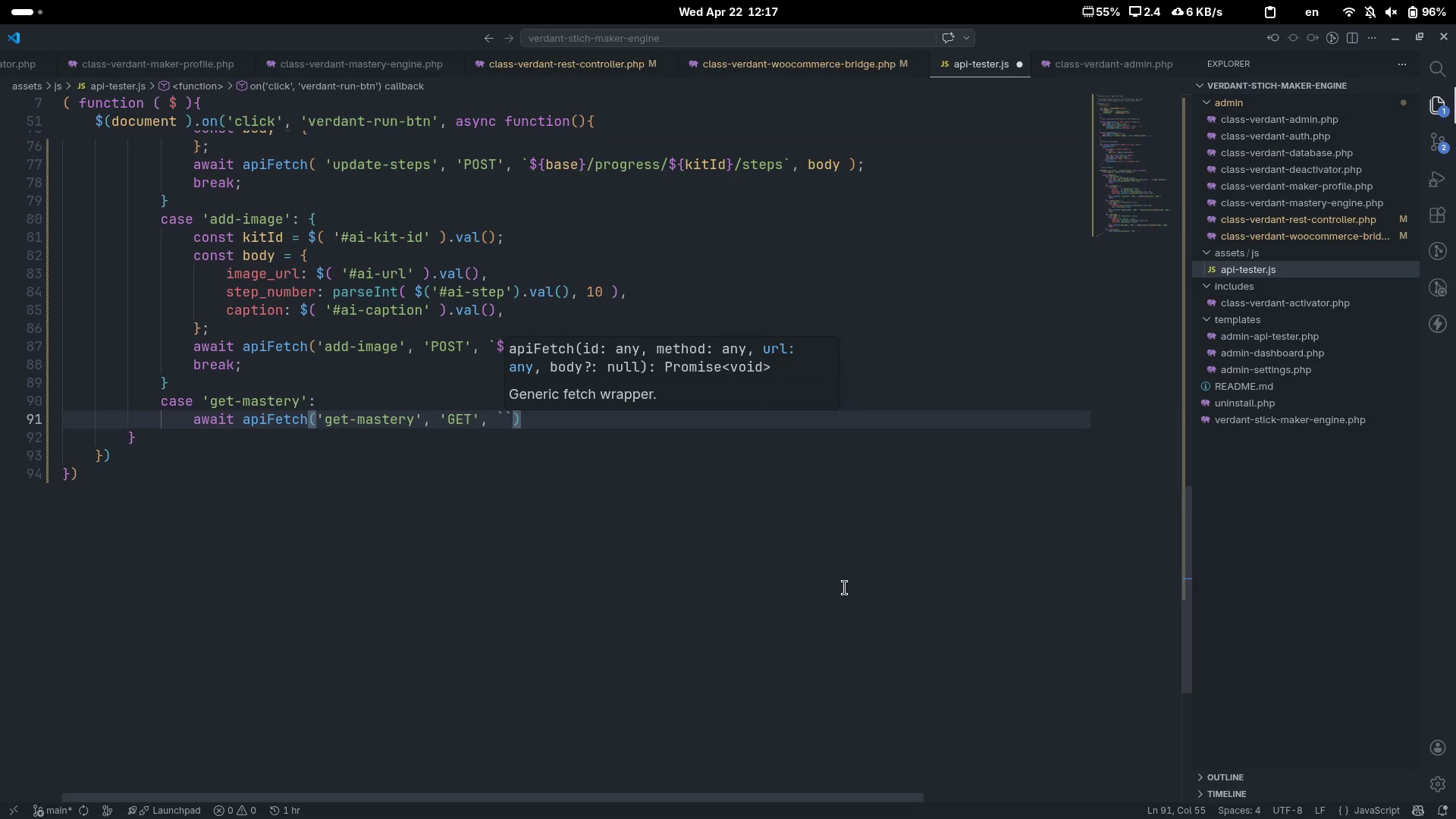 
key(Shift+4)
 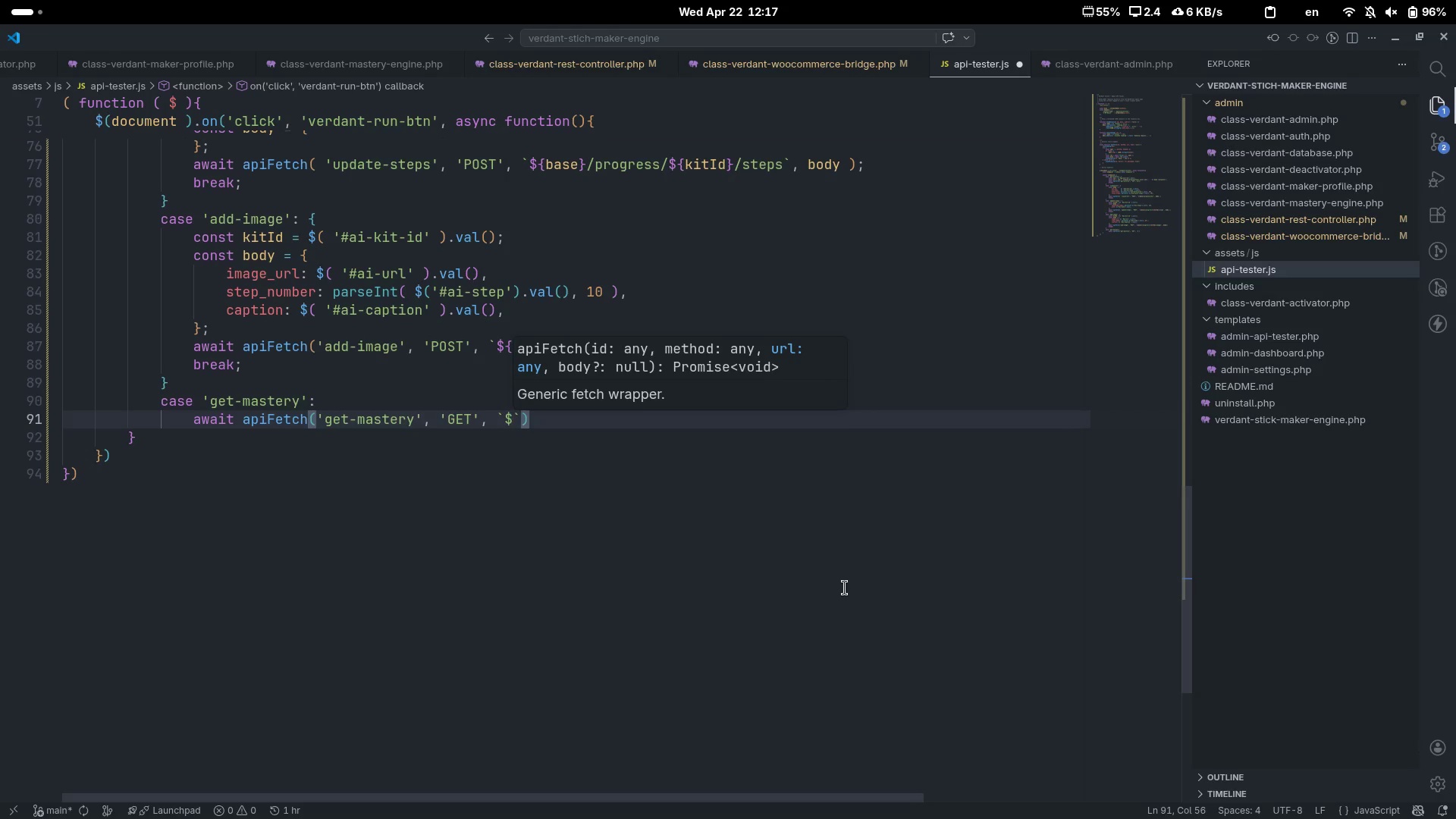 
key(Shift+BracketLeft)
 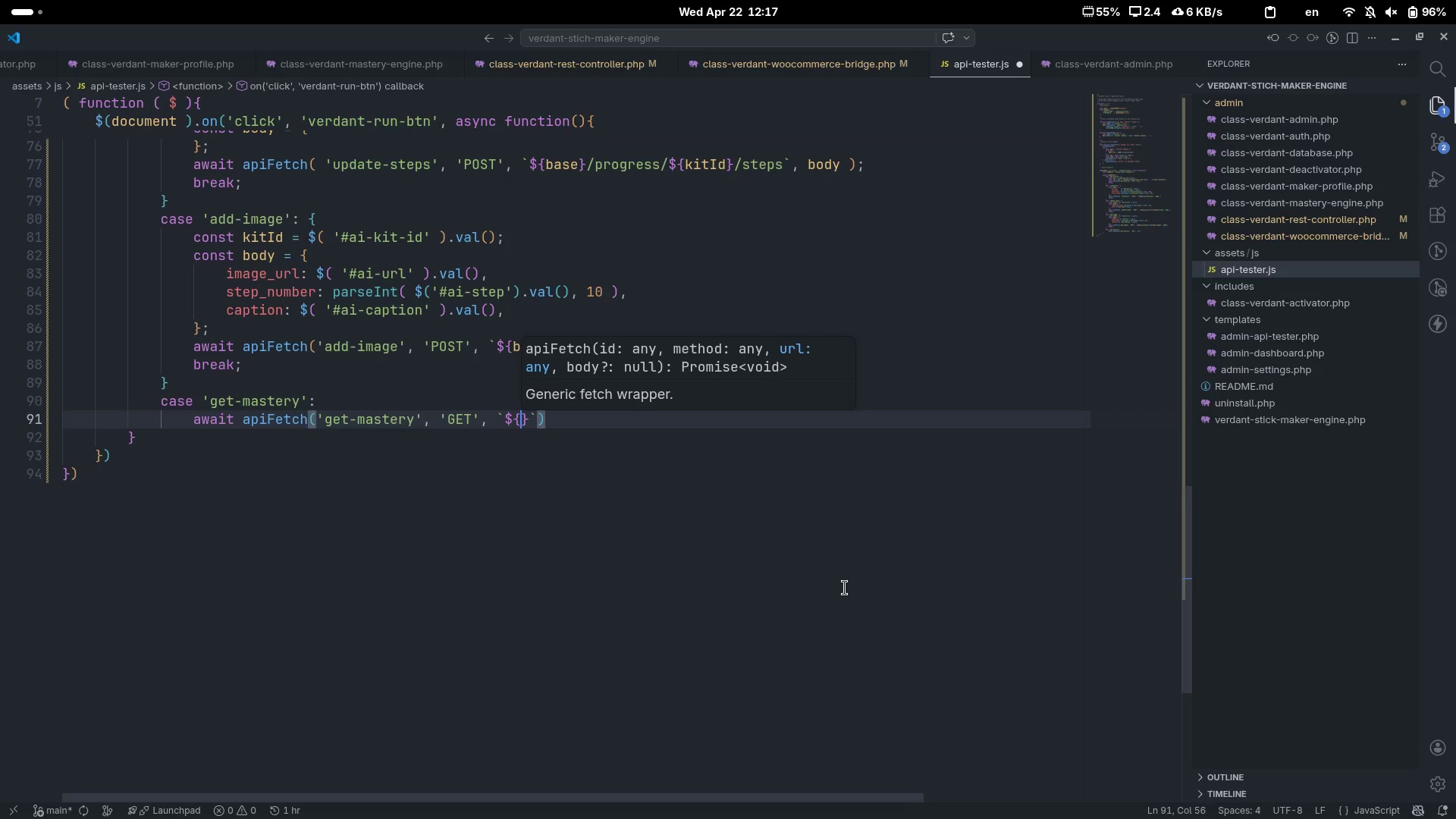 
key(Shift+BracketRight)
 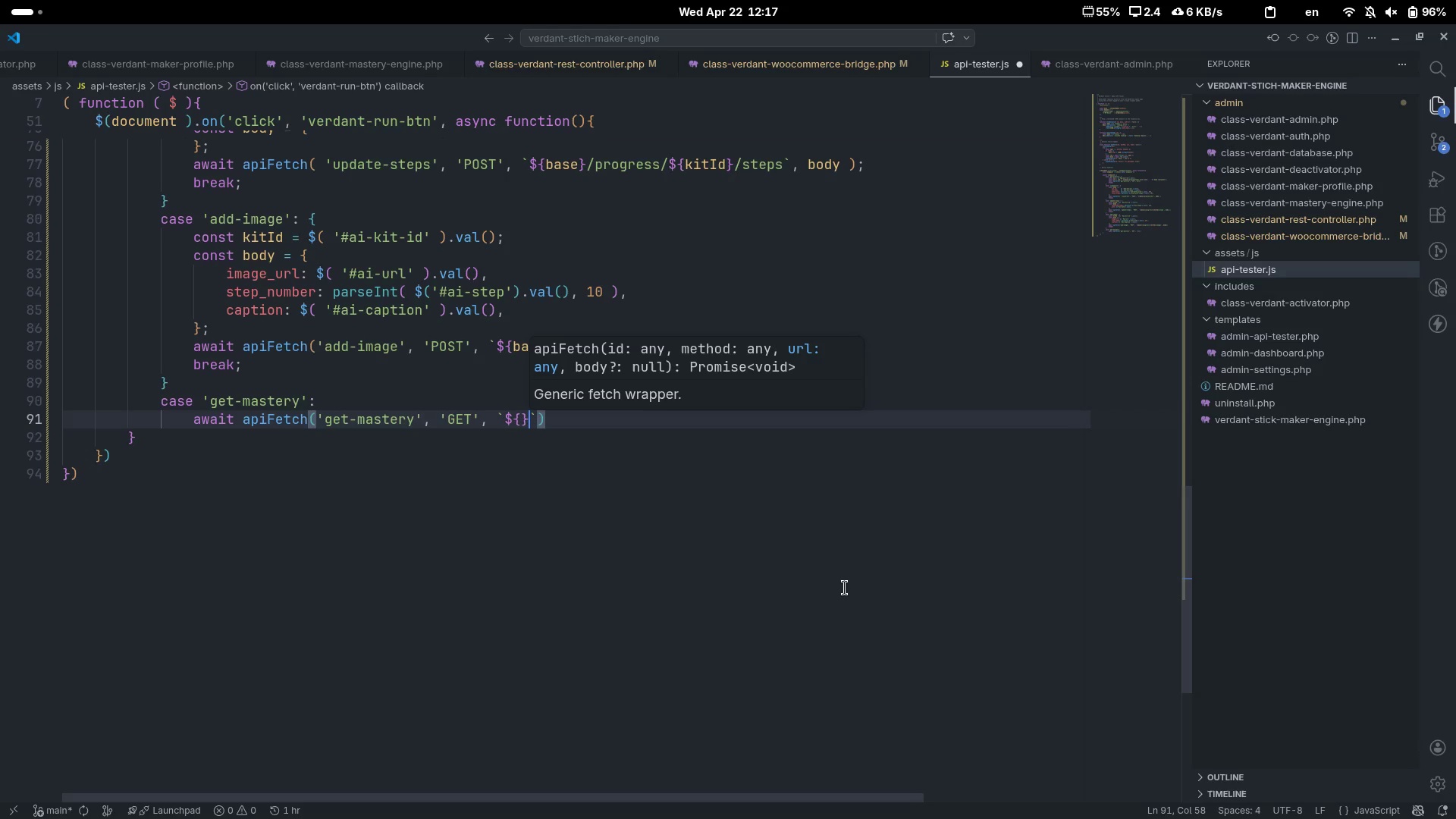 
key(ArrowLeft)
 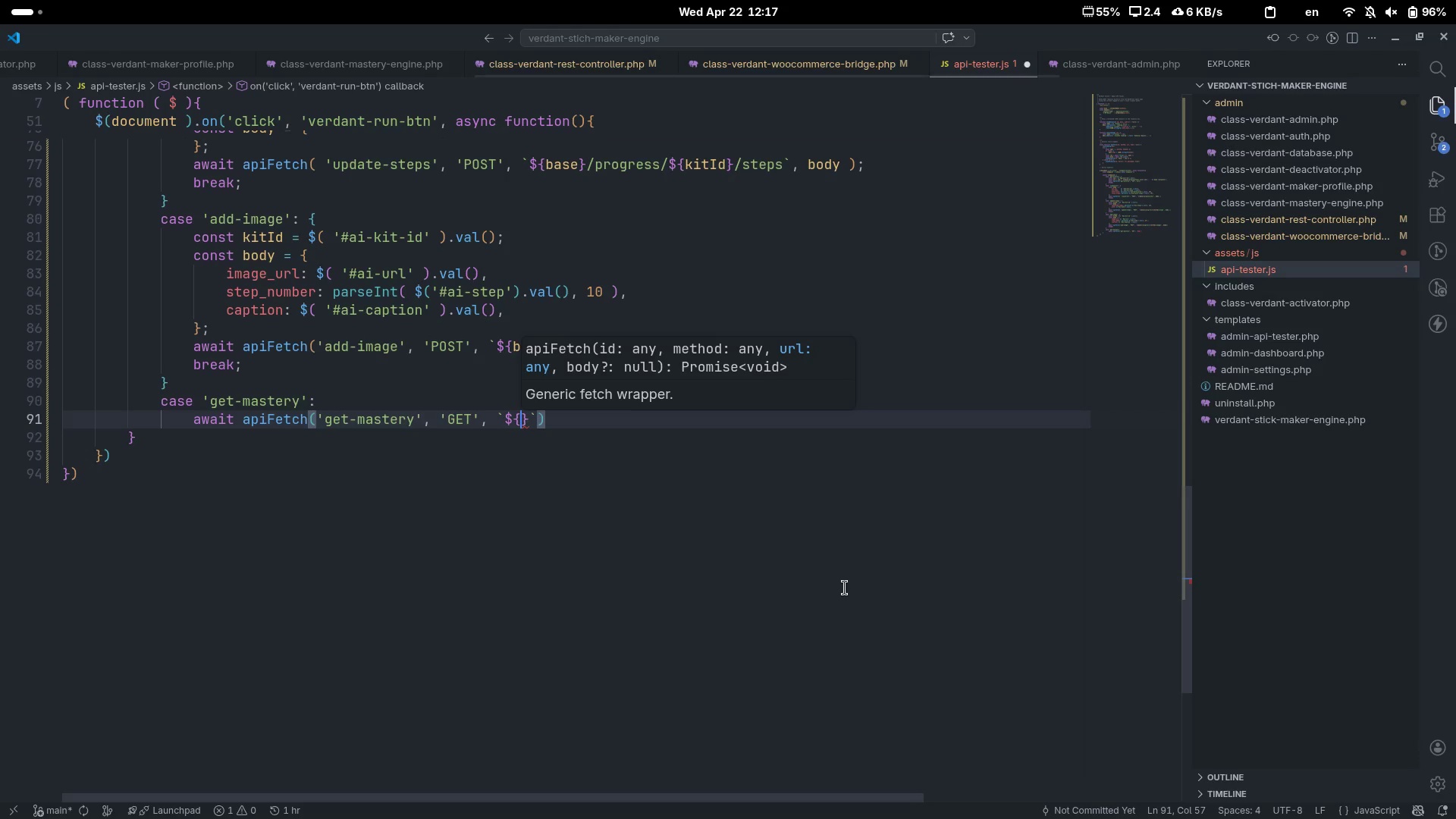 
type(base)
 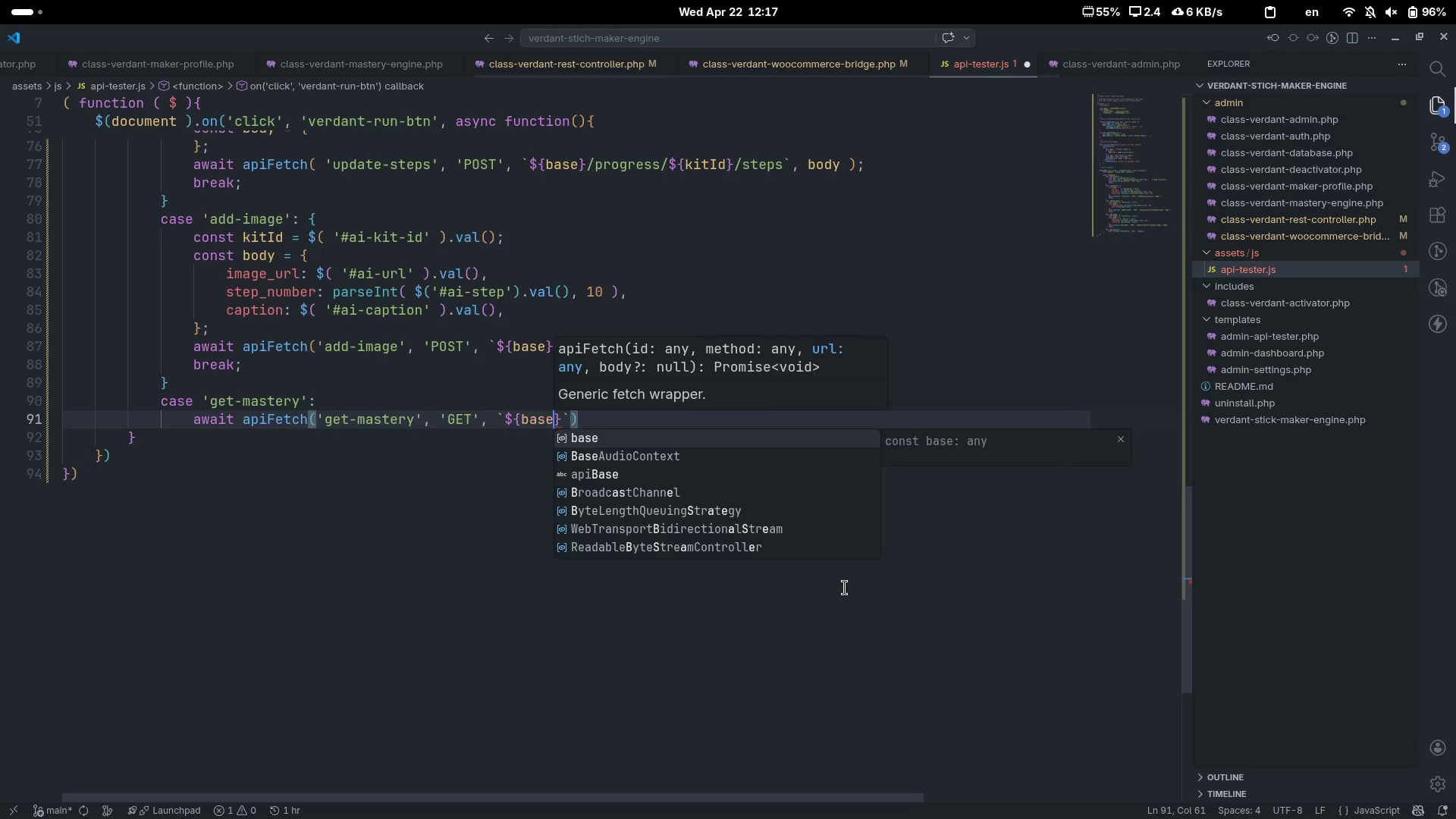 
key(ArrowRight)
 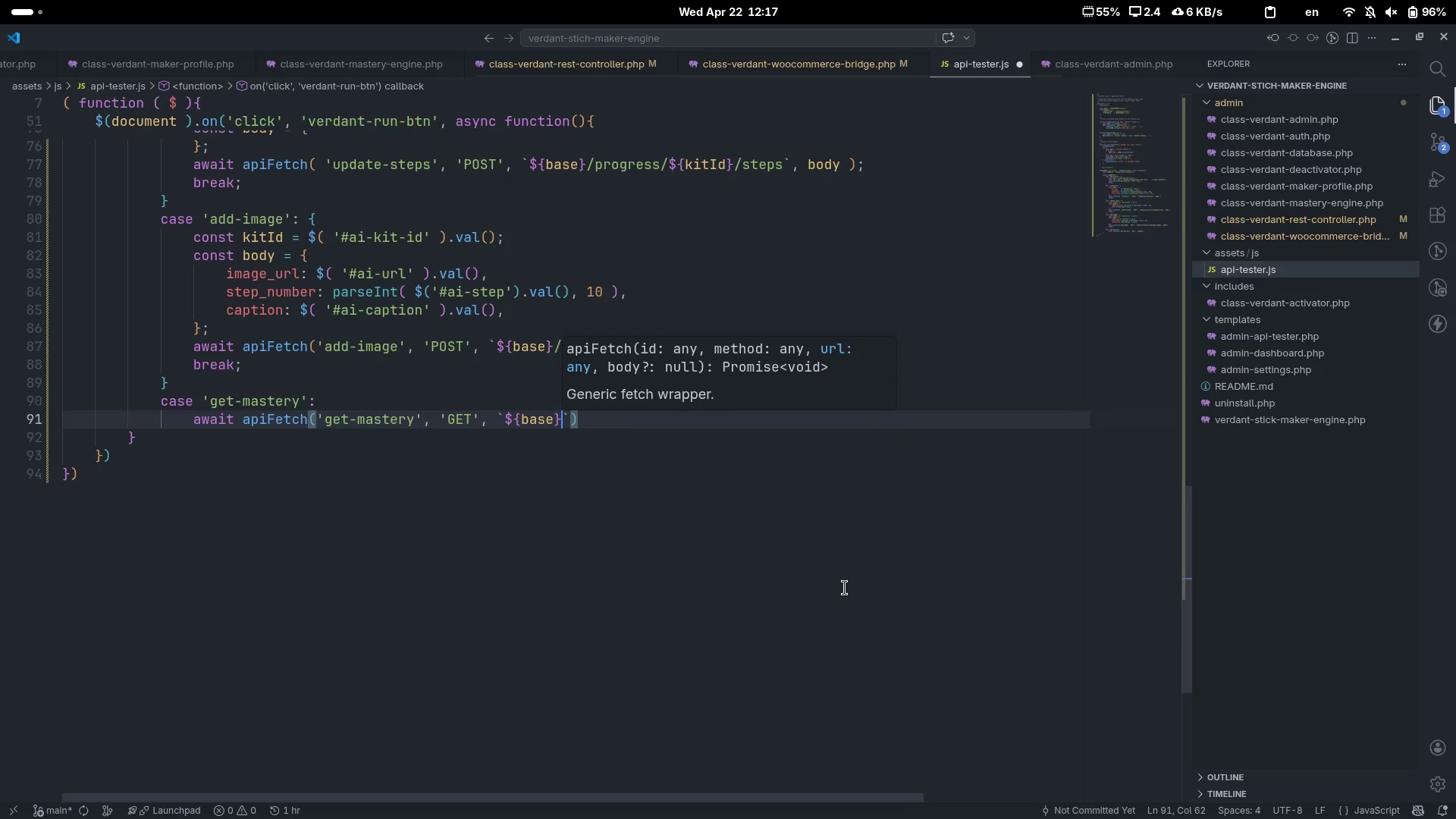 
type(/mastery)
 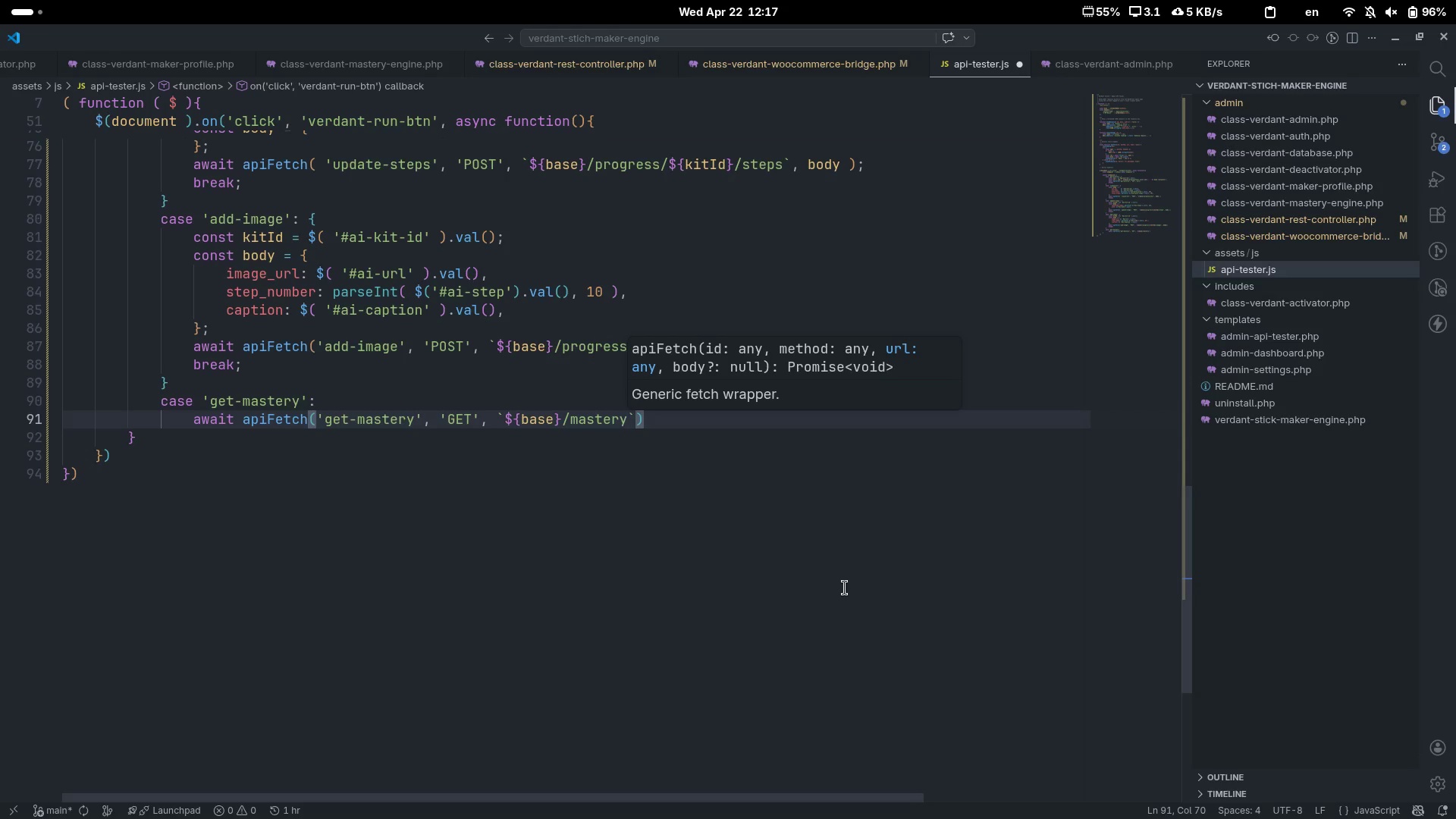 
key(Control+ControlLeft)
 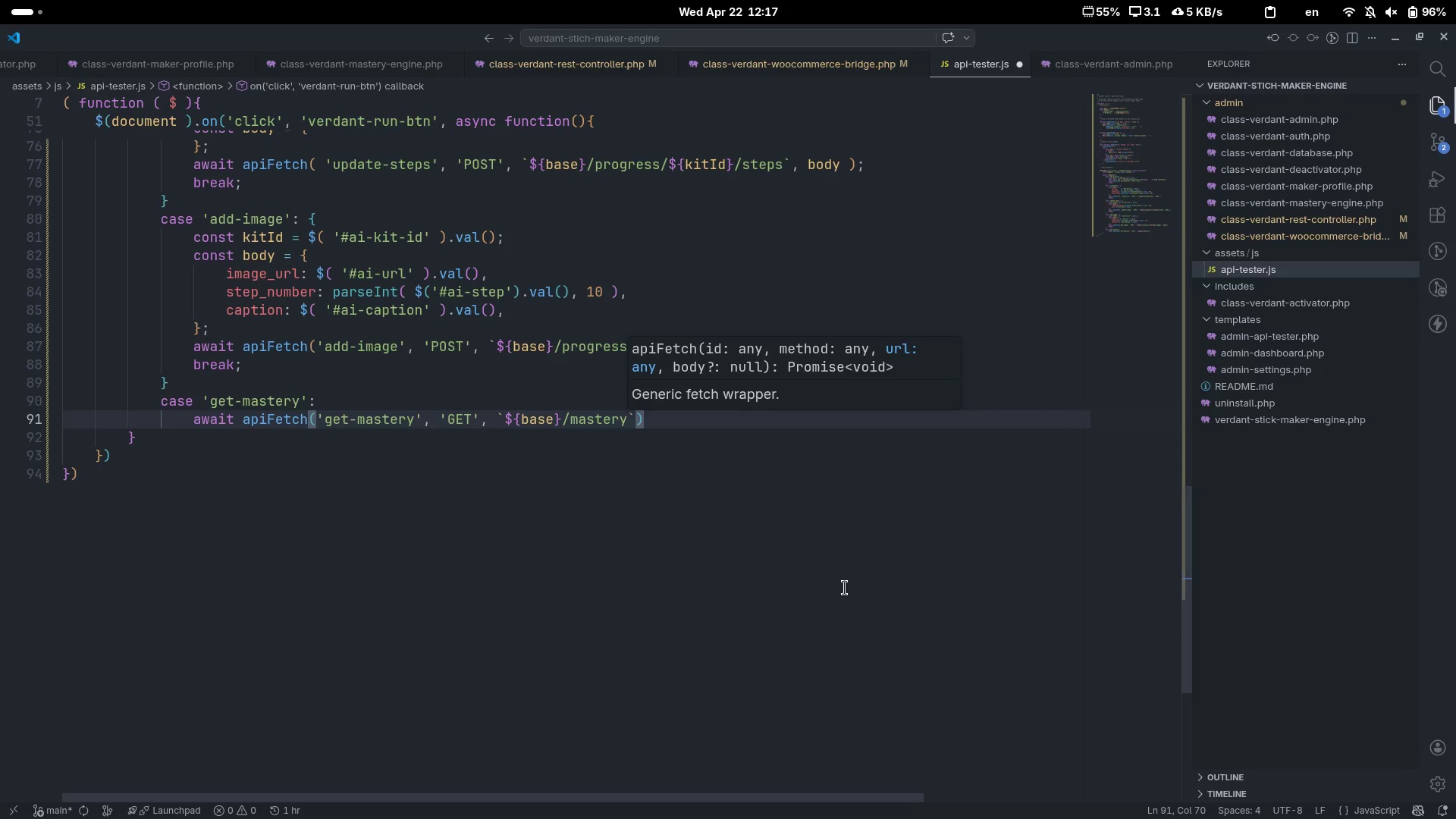 
key(Control+ArrowRight)
 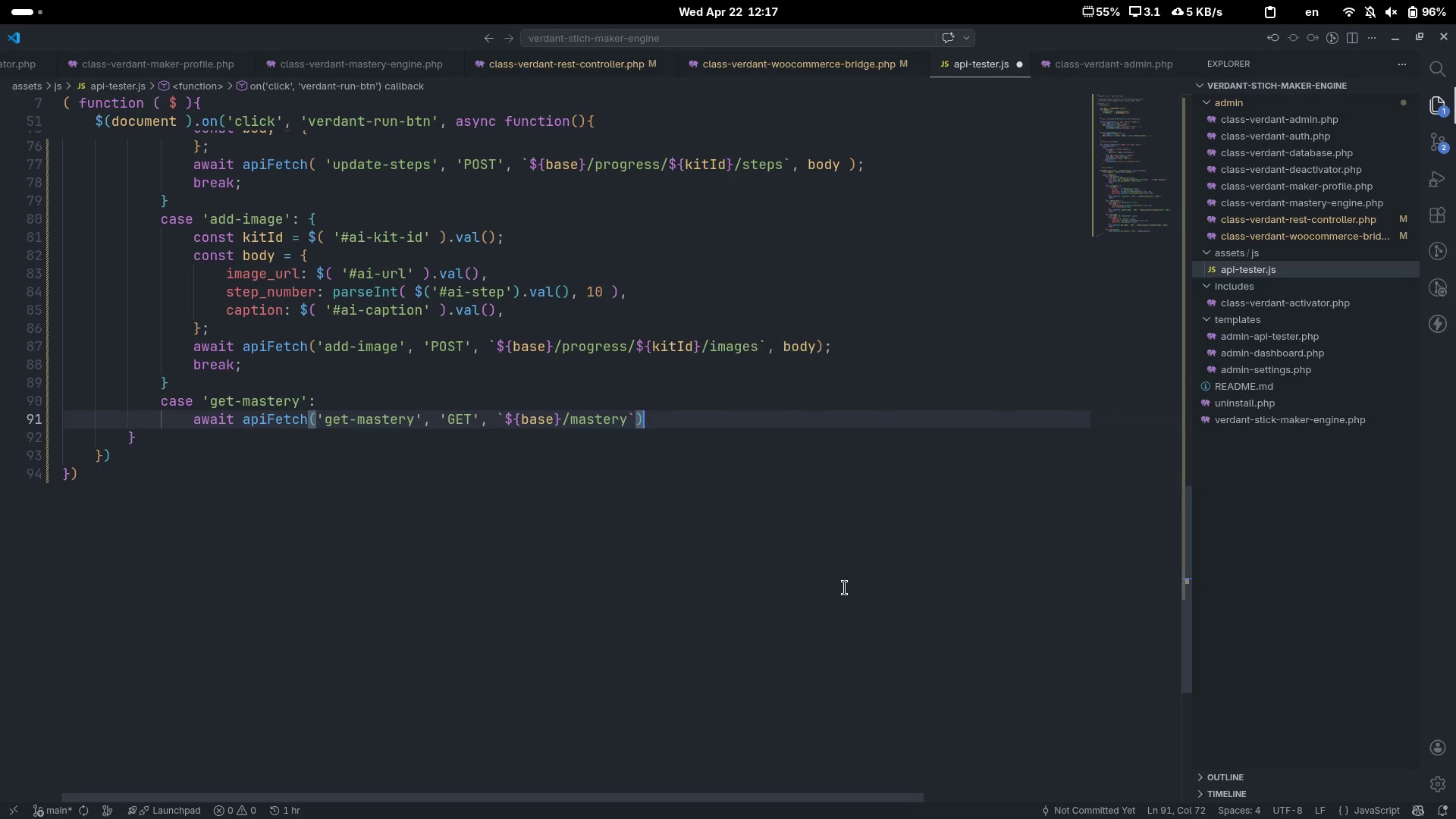 
key(Semicolon)
 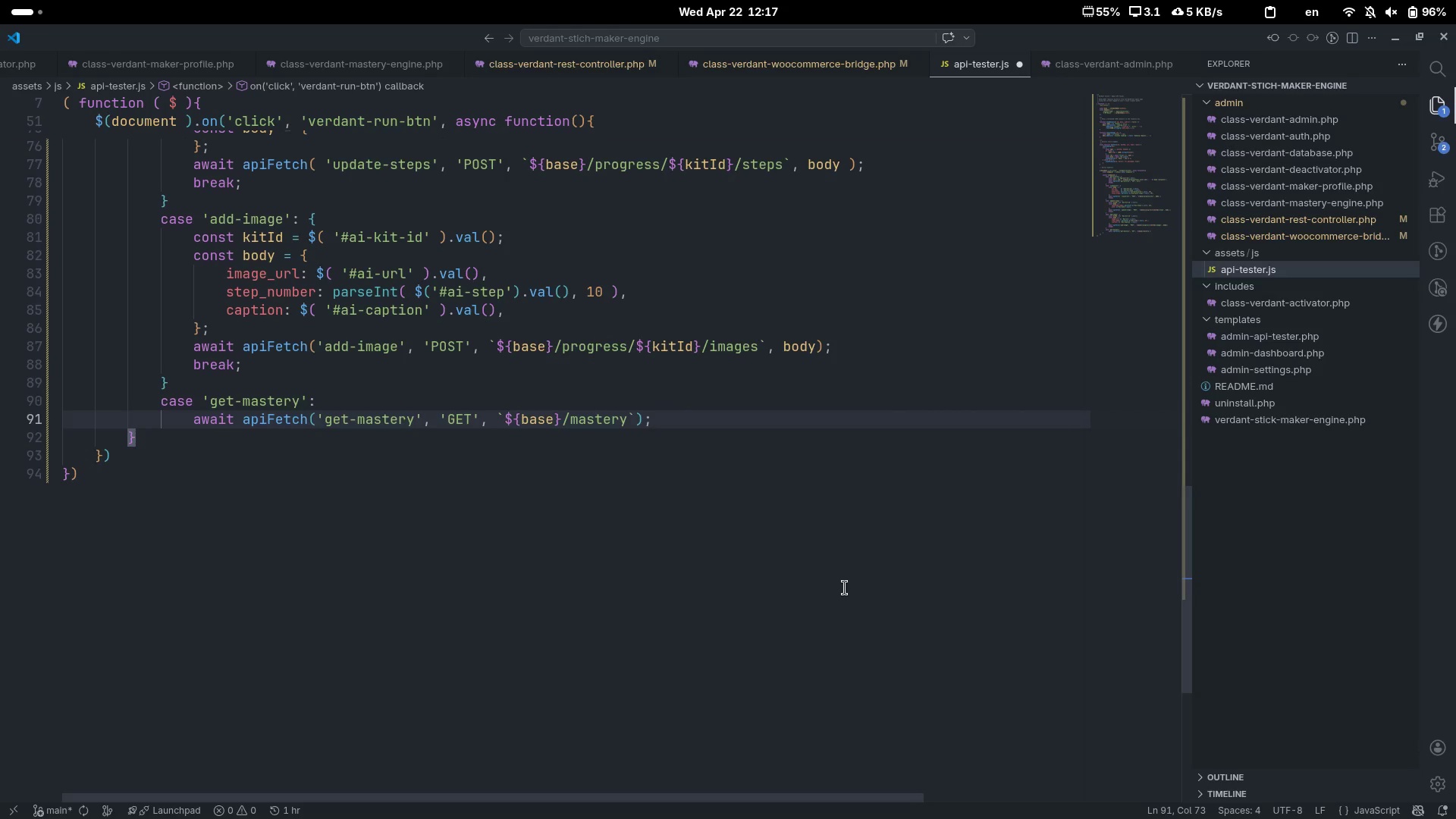 
key(Enter)
 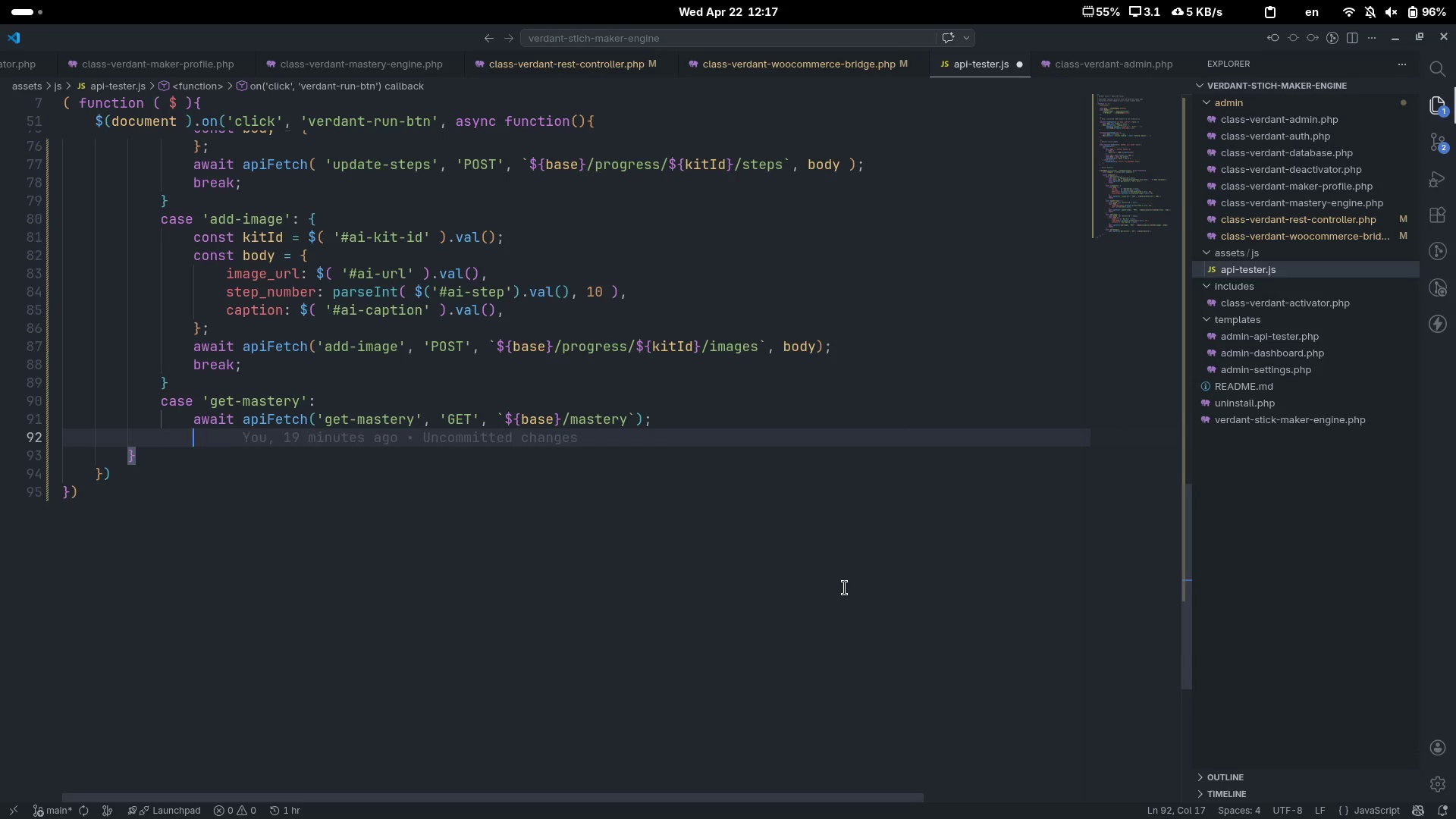 
type(break;)
 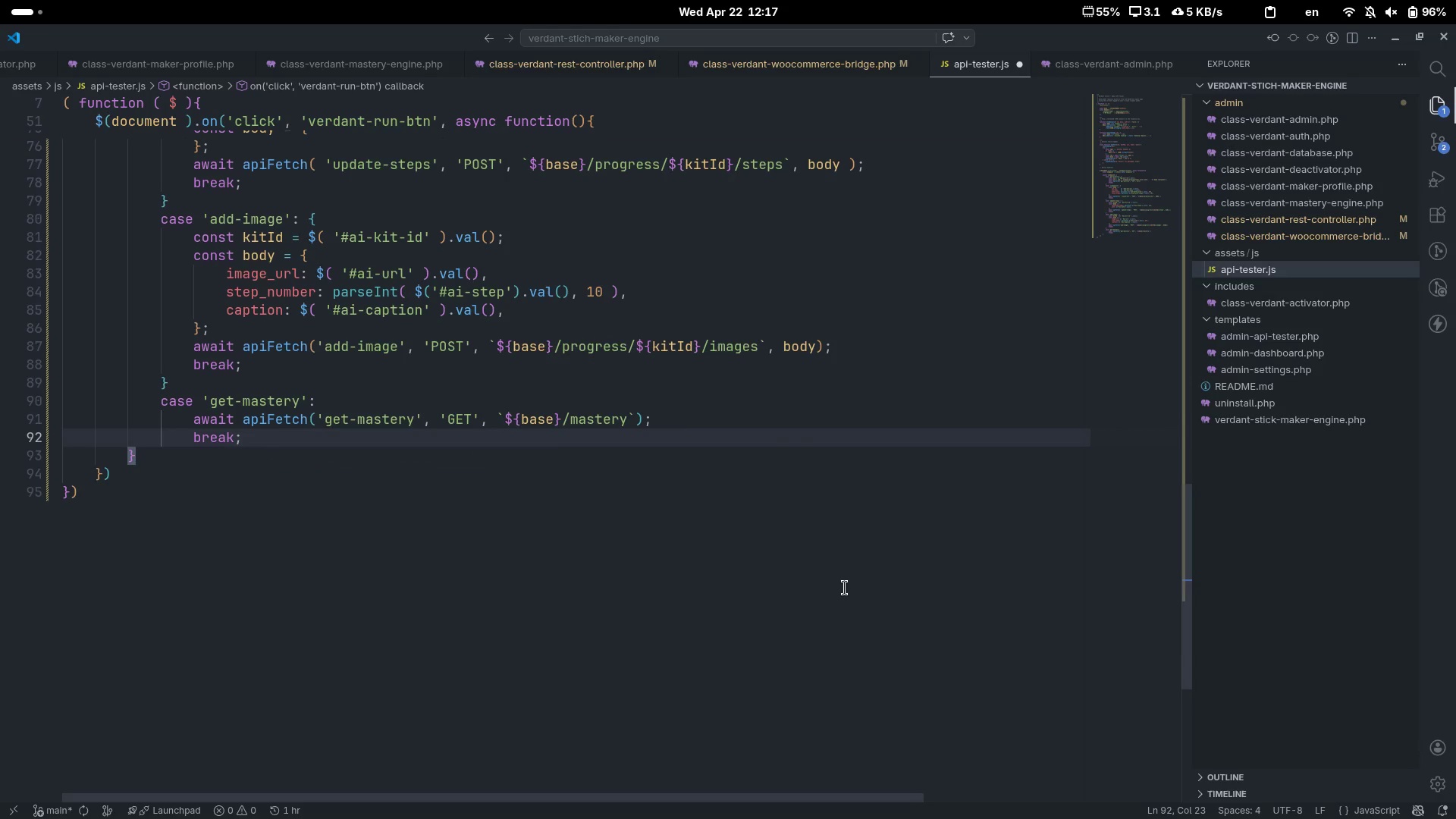 
key(Enter)
 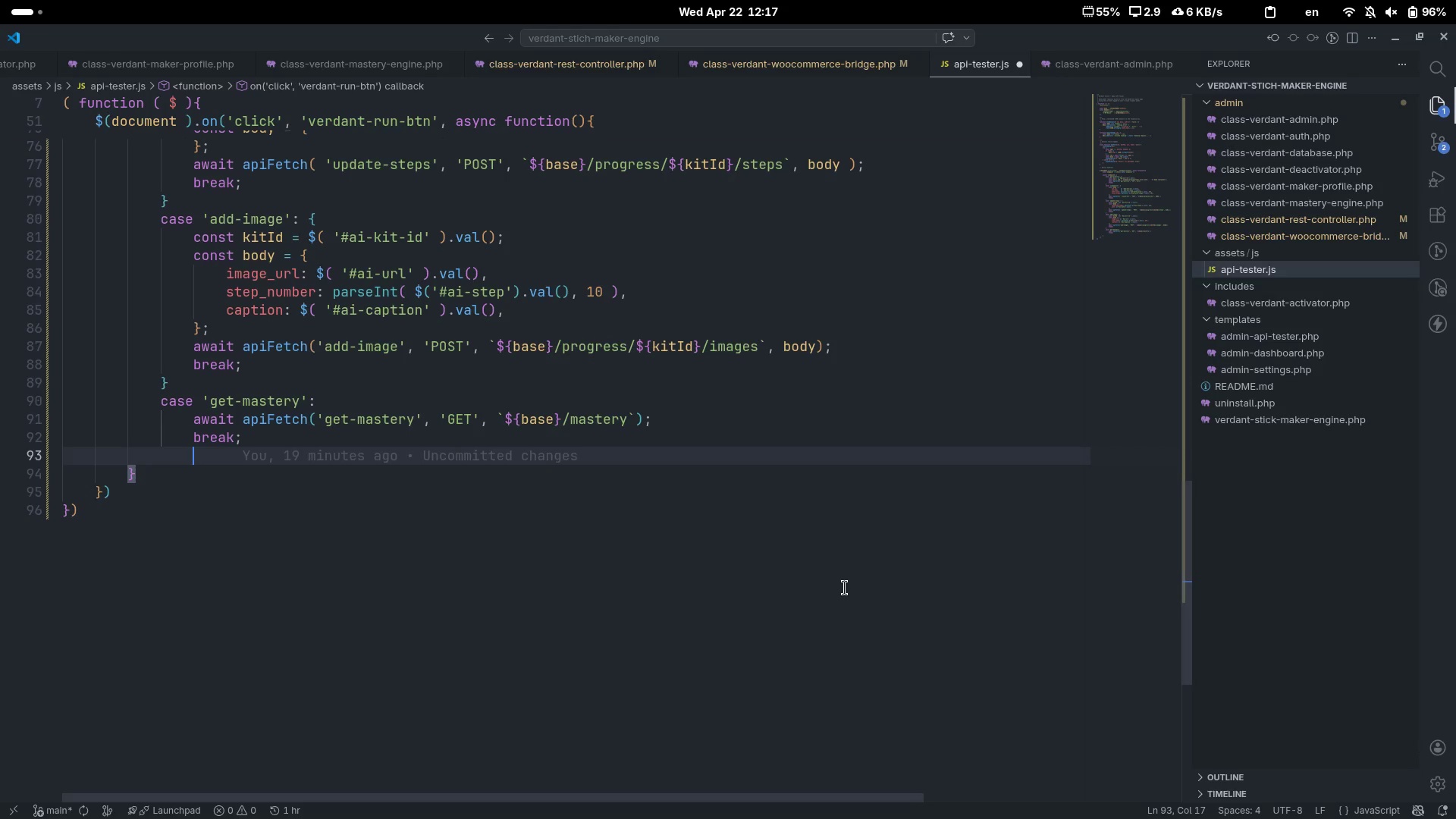 
key(Backspace)
type(case 'recalculate)
 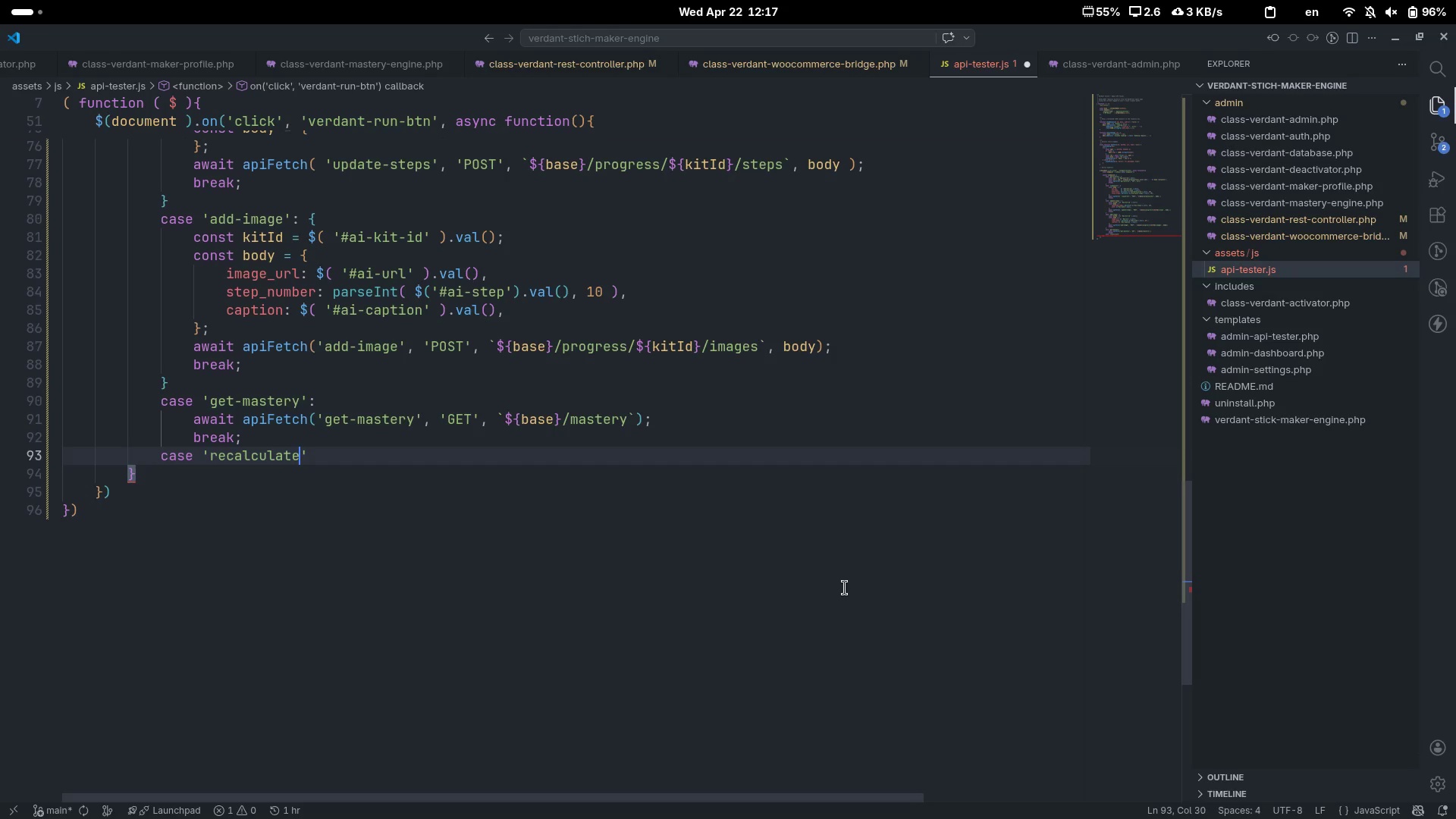 
key(ArrowRight)
 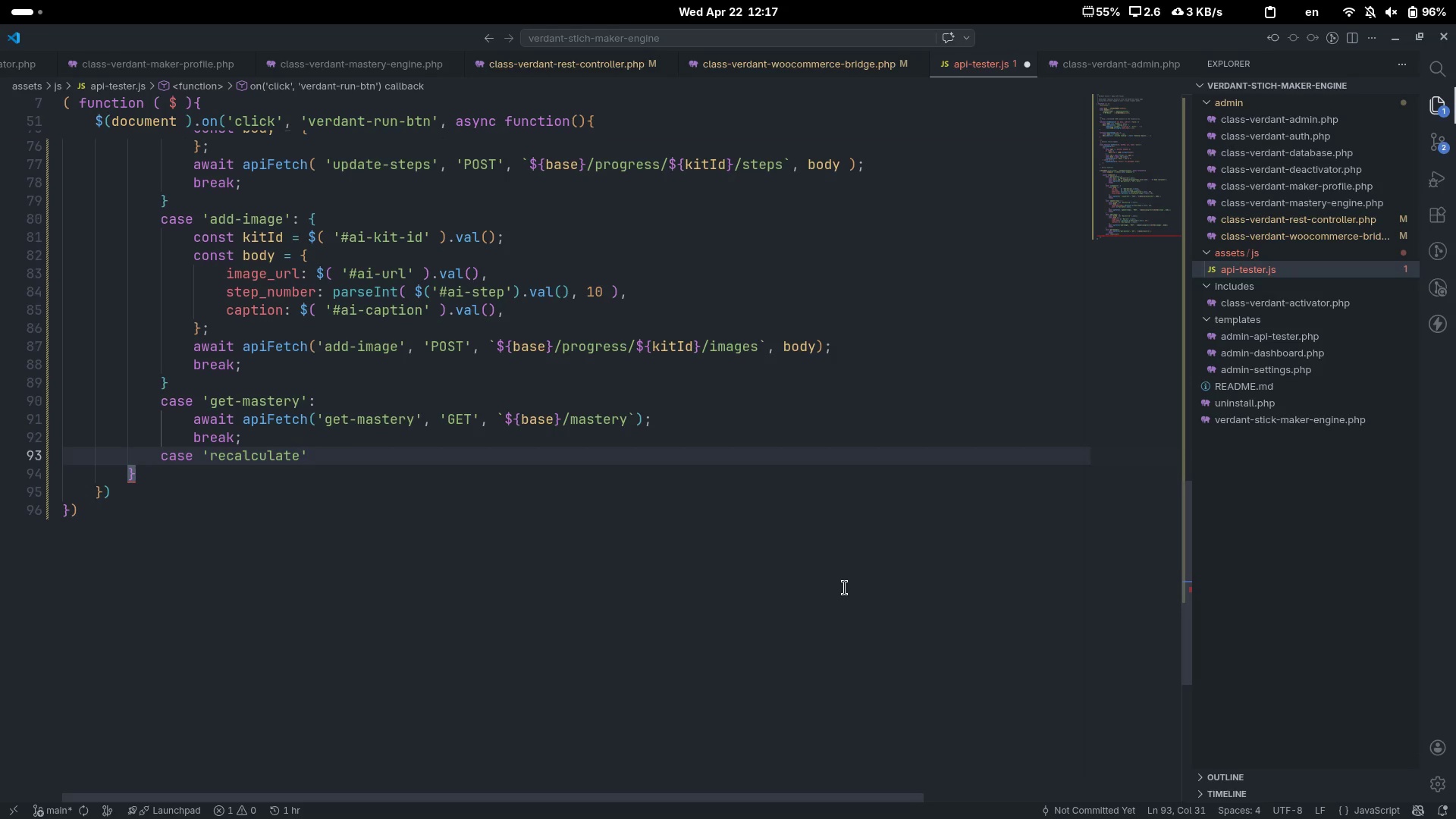 
key(Shift+ShiftLeft)
 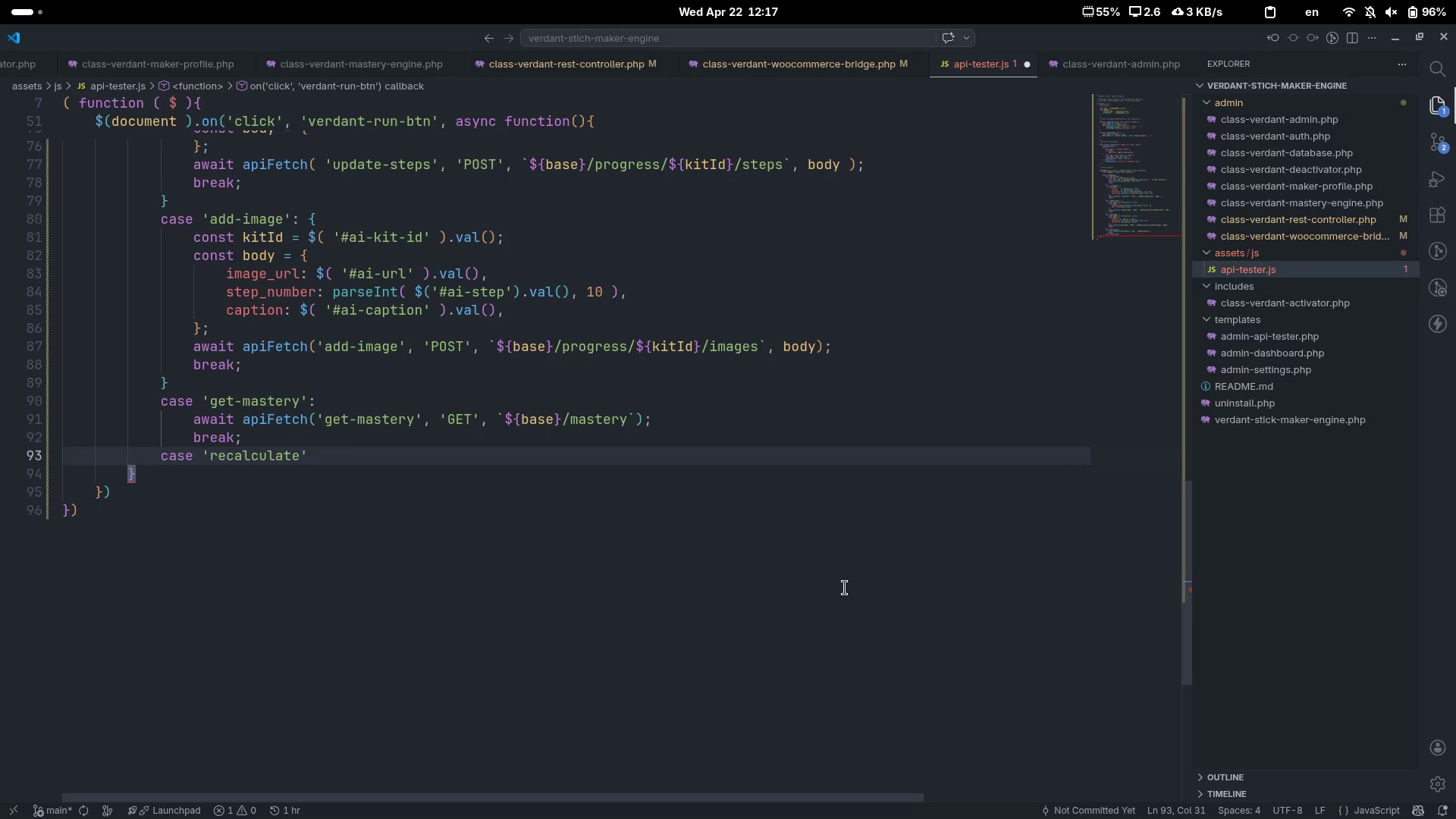 
key(Shift+Semicolon)
 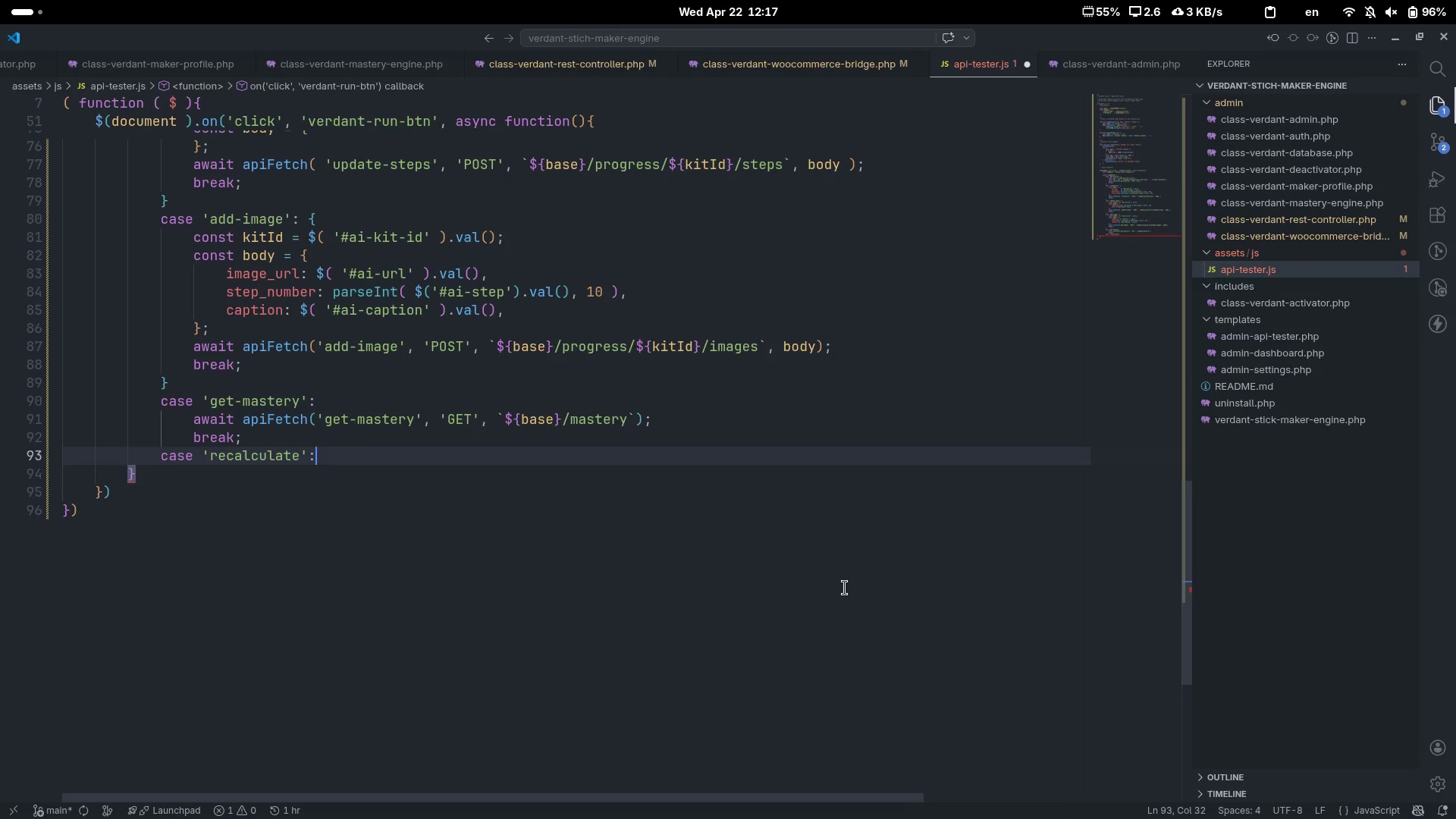 
key(Enter)
 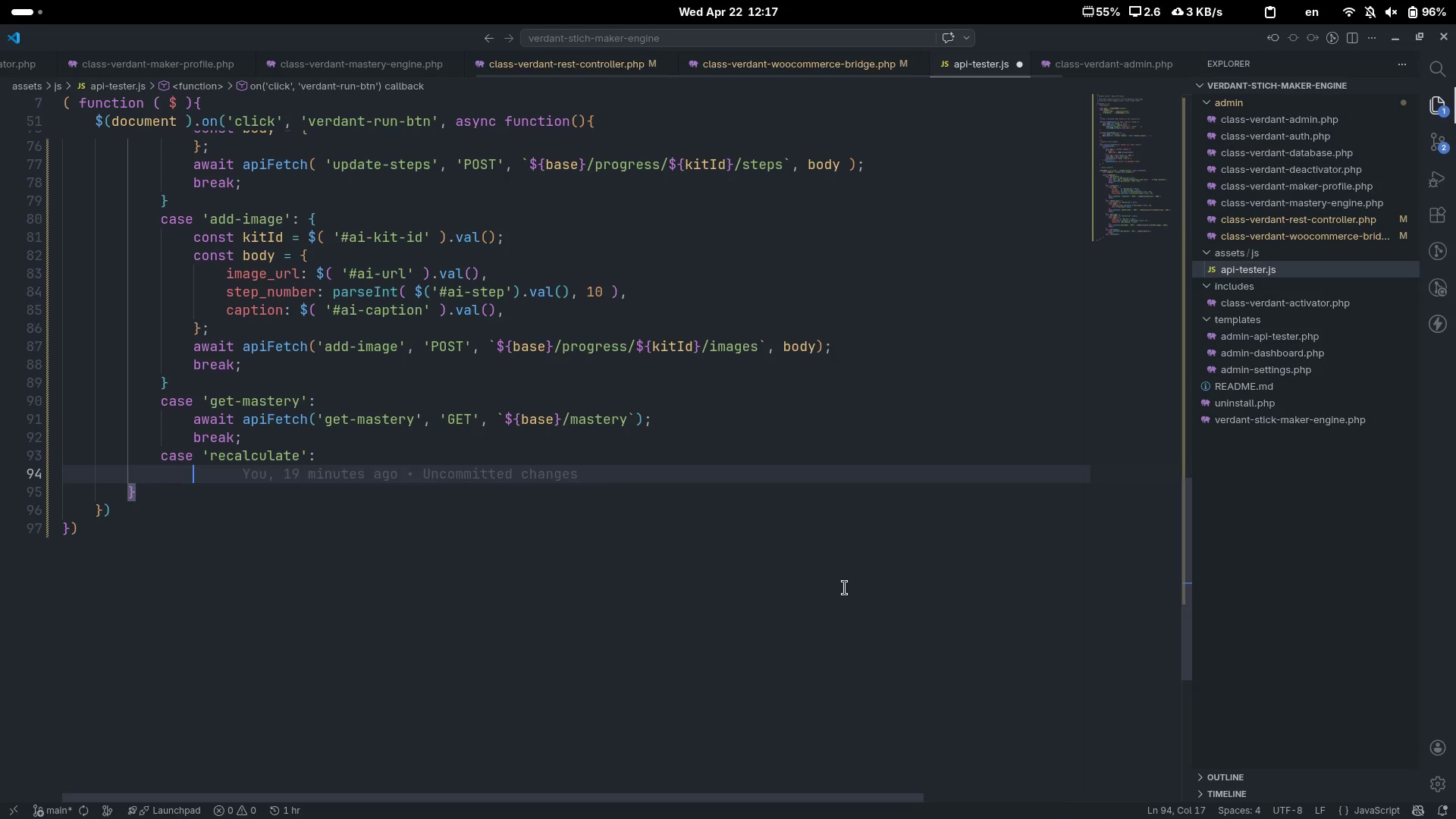 
key(Tab)
 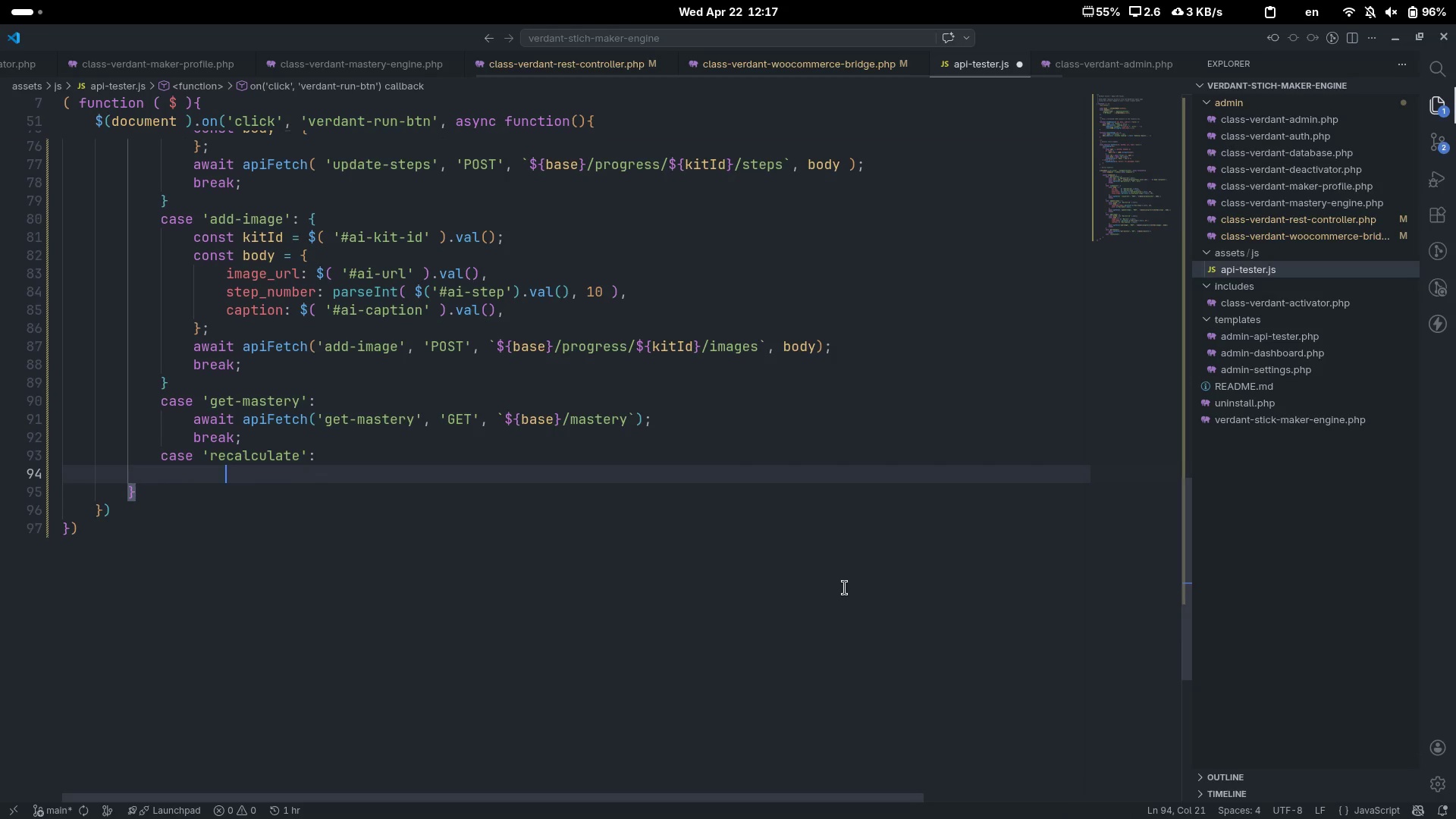 
key(Control+ControlLeft)
 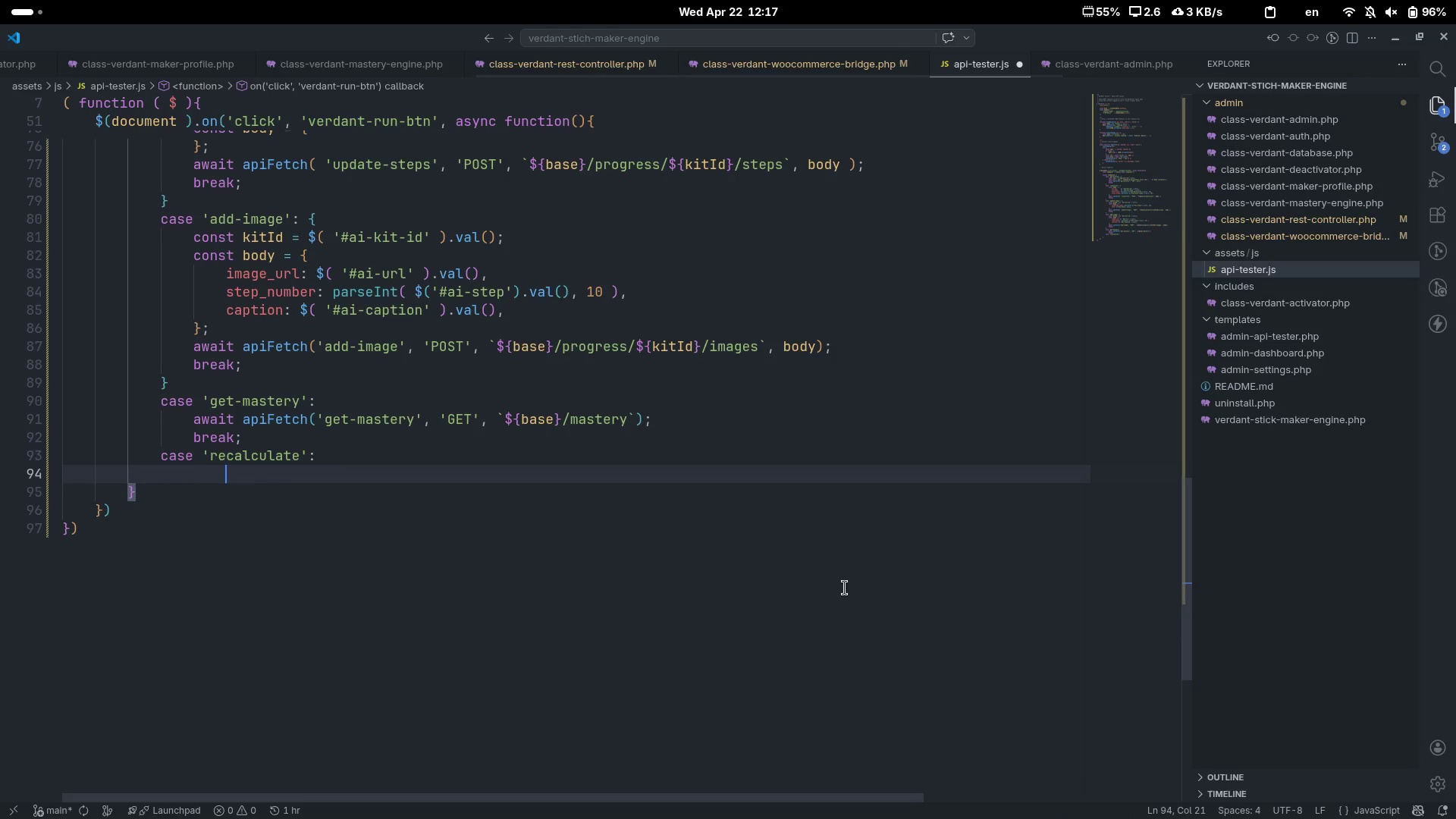 
key(Control+Z)
 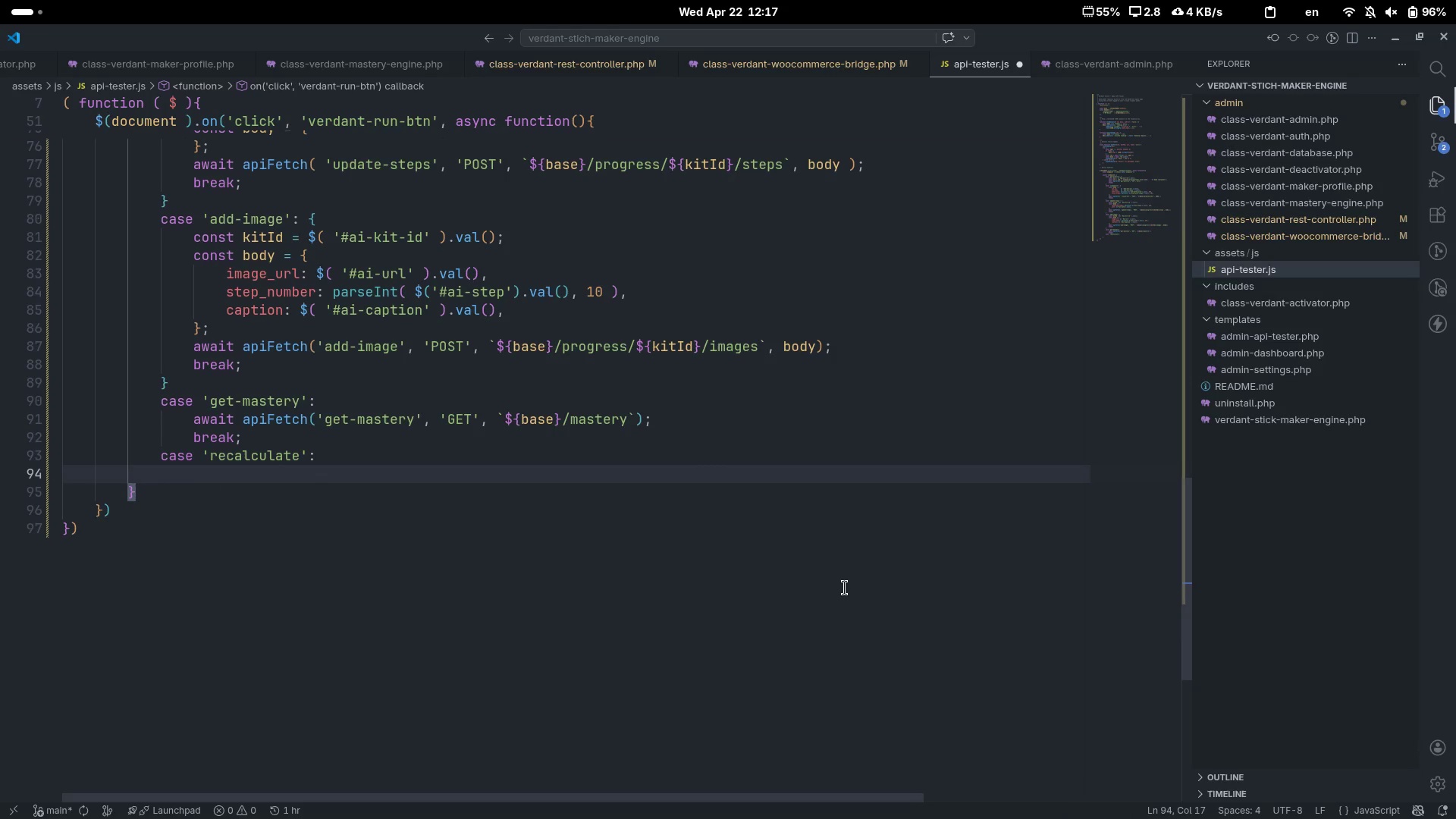 
type(await api)
key(Tab)
type((  )
 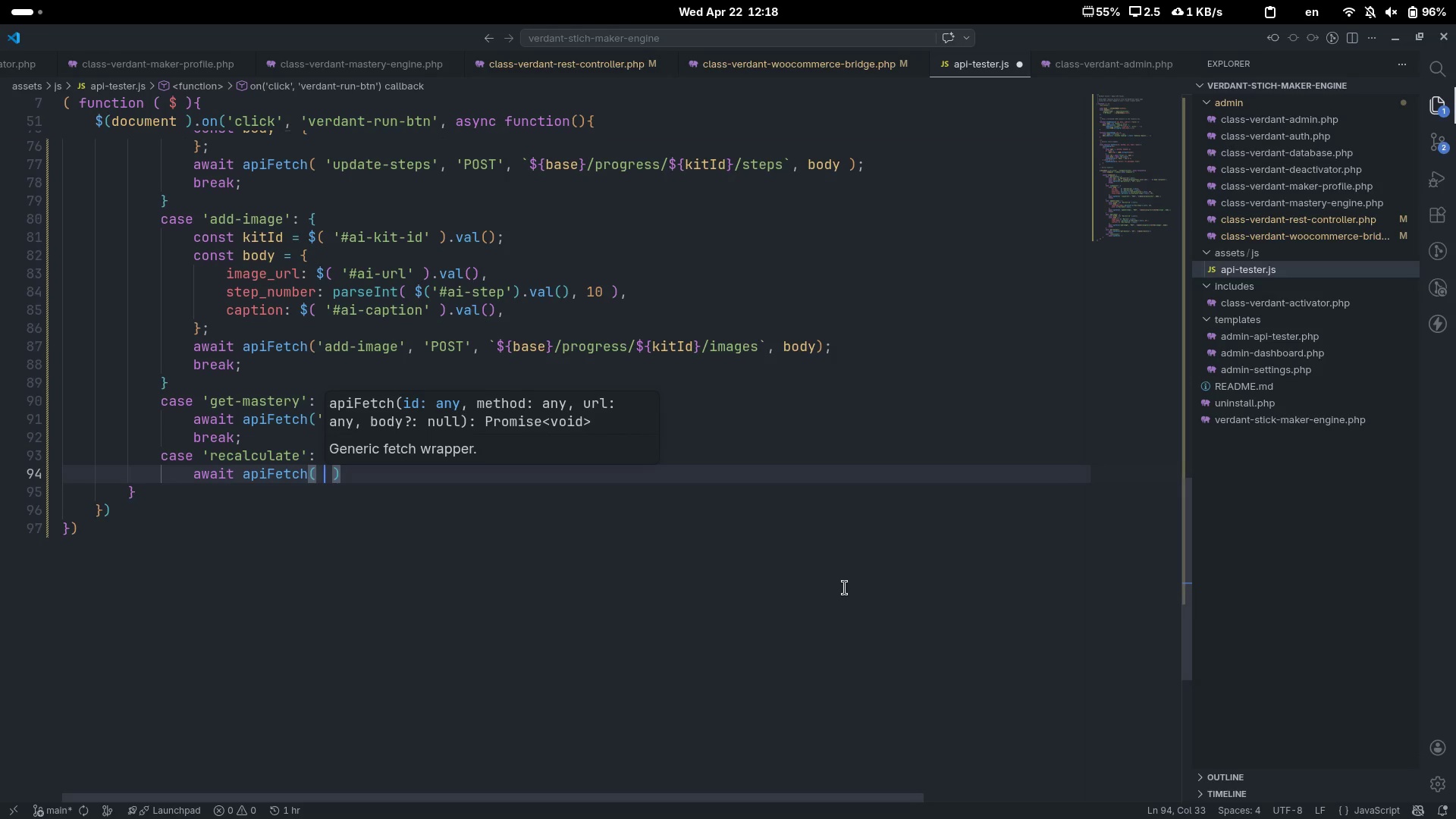 
 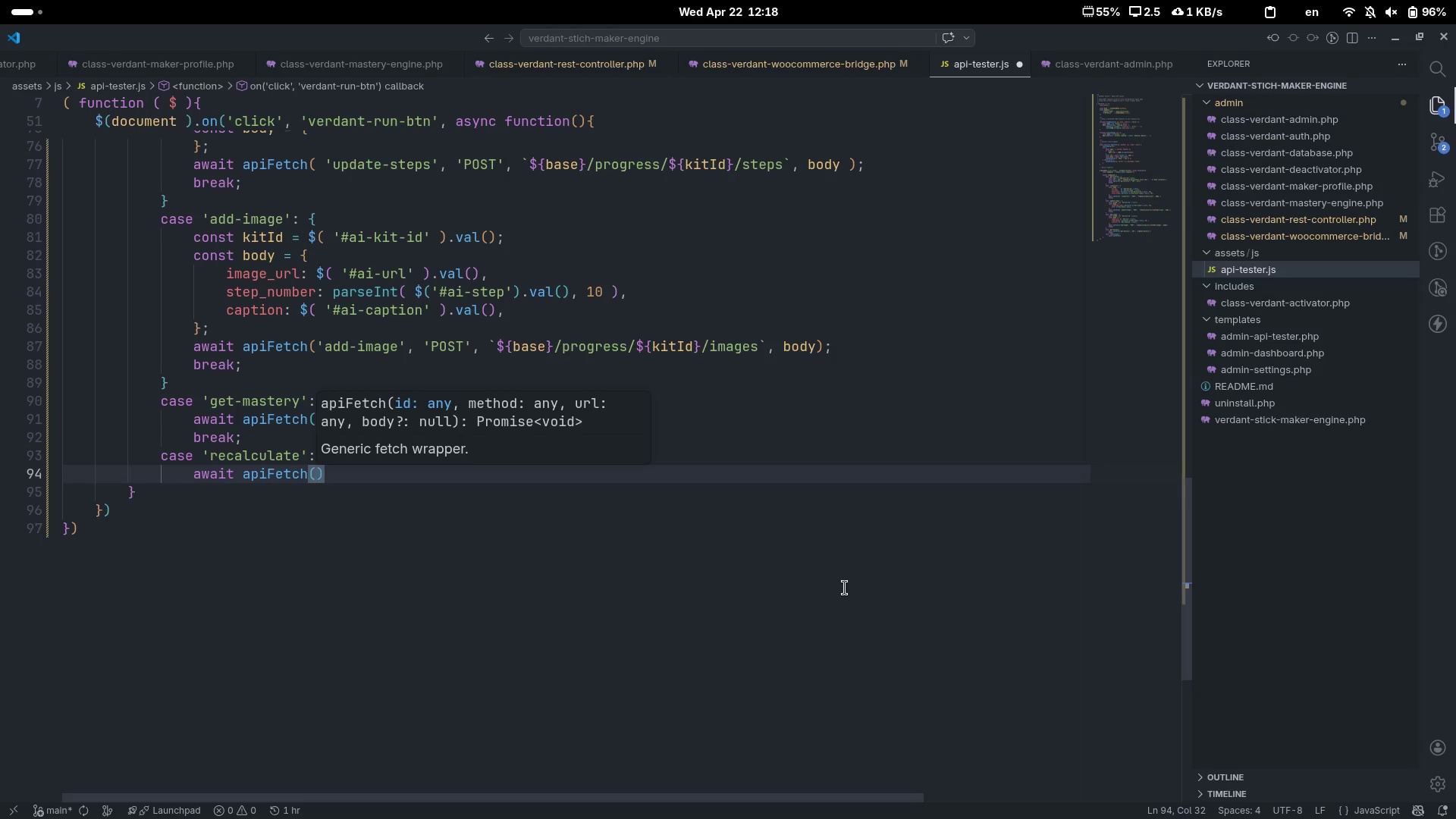 
key(ArrowLeft)
 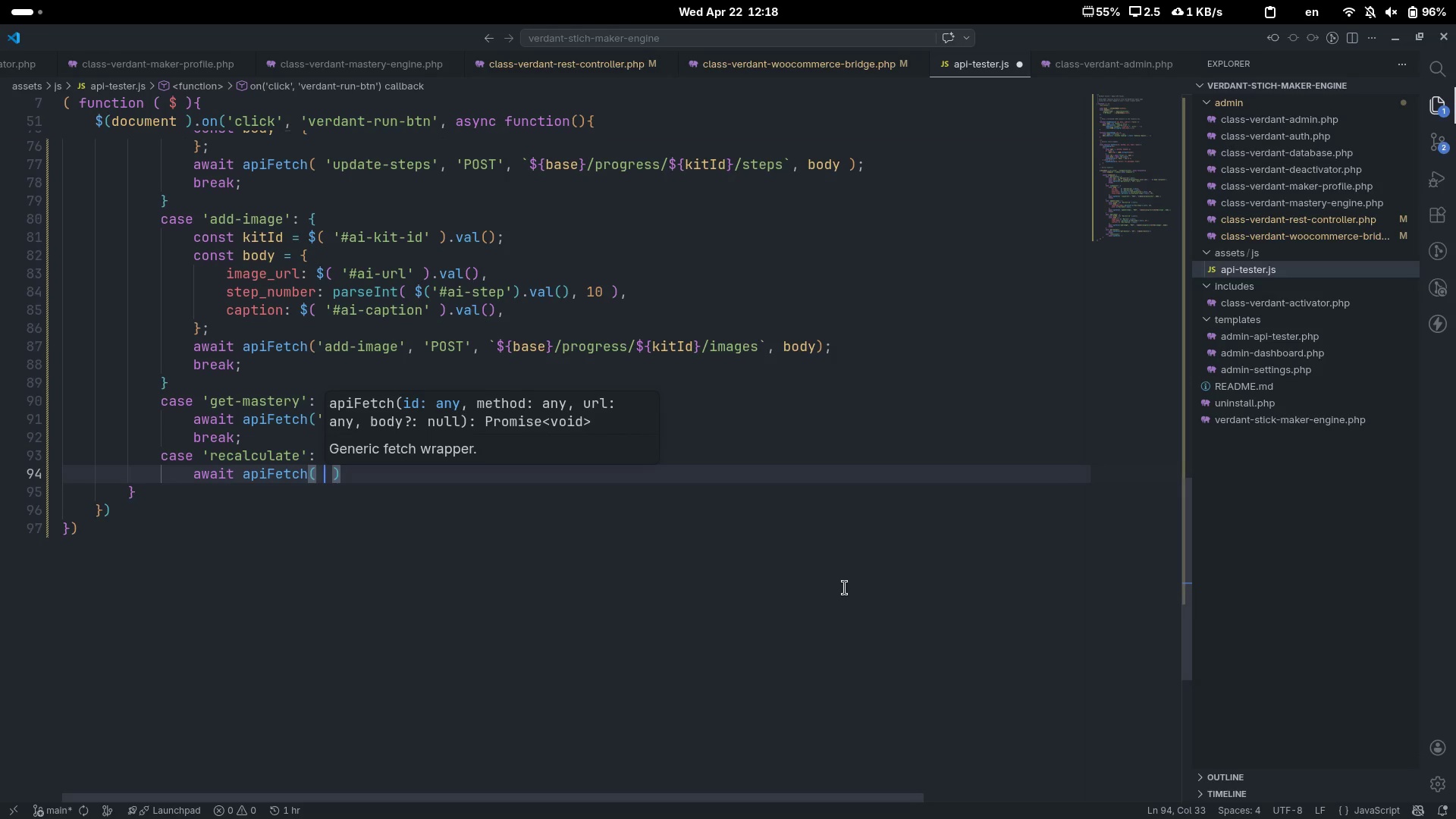 
key(Tab)
 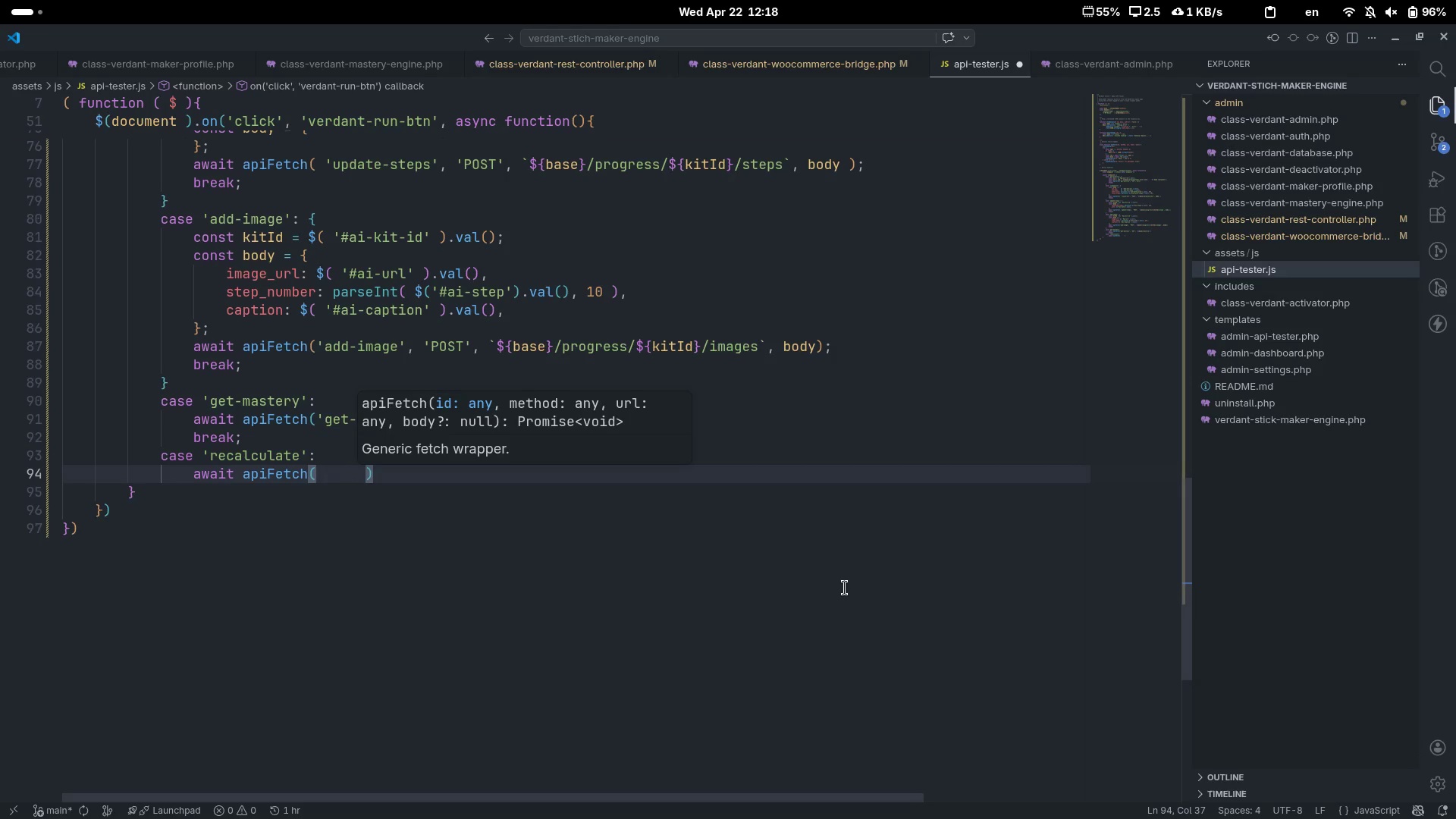 
key(Control+ControlLeft)
 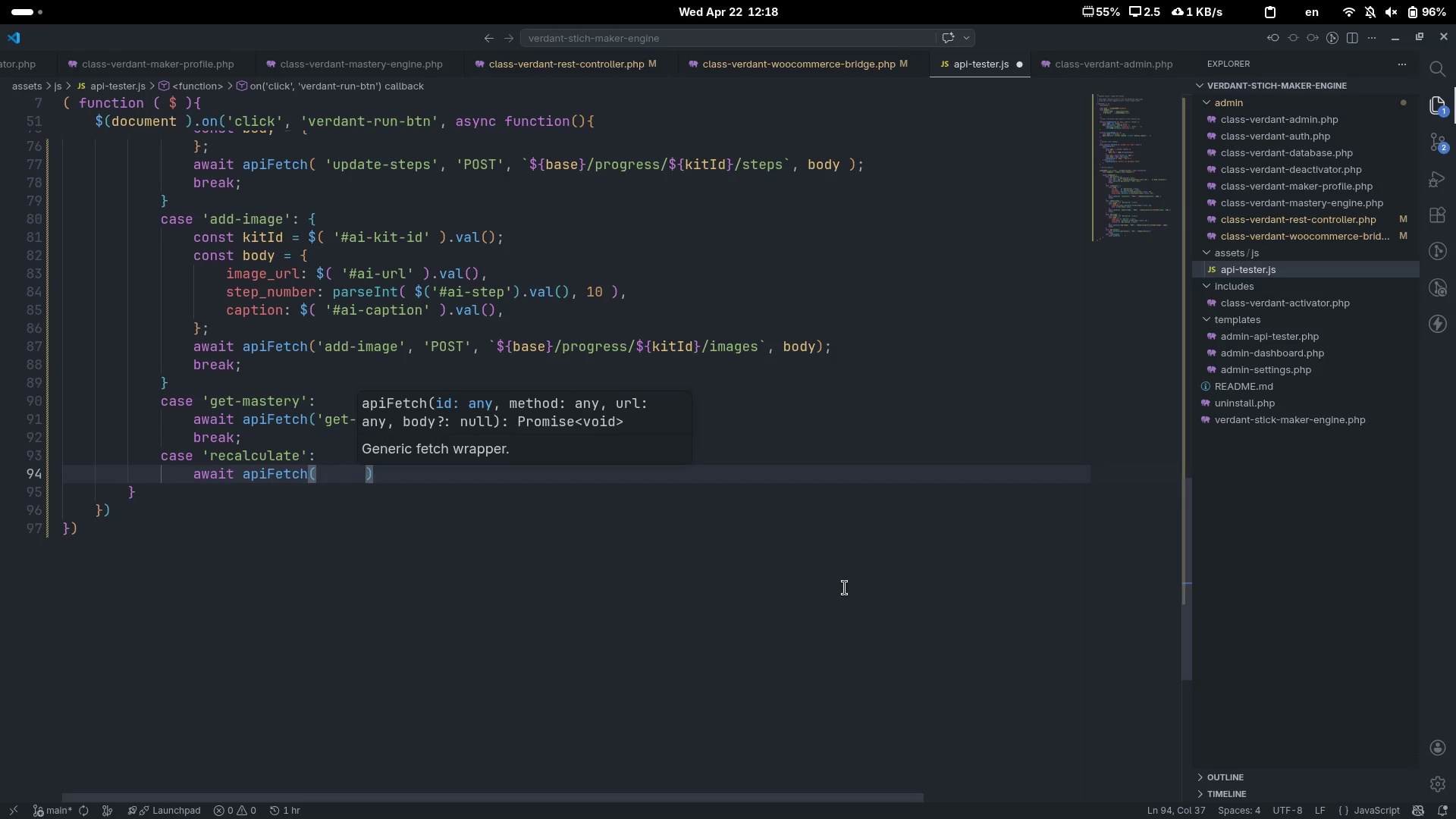 
key(Control+Z)
 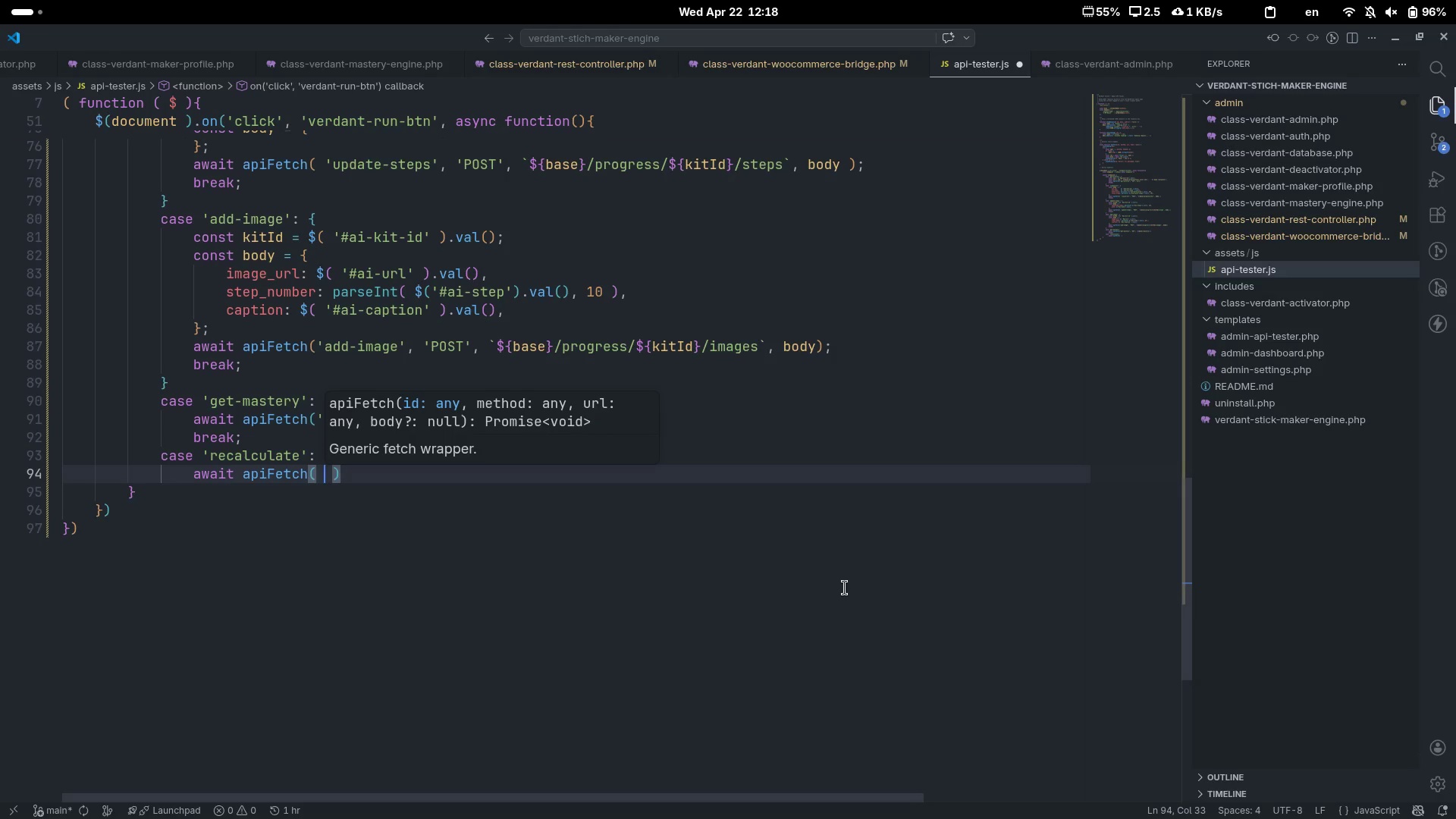 
type('recalculate)
 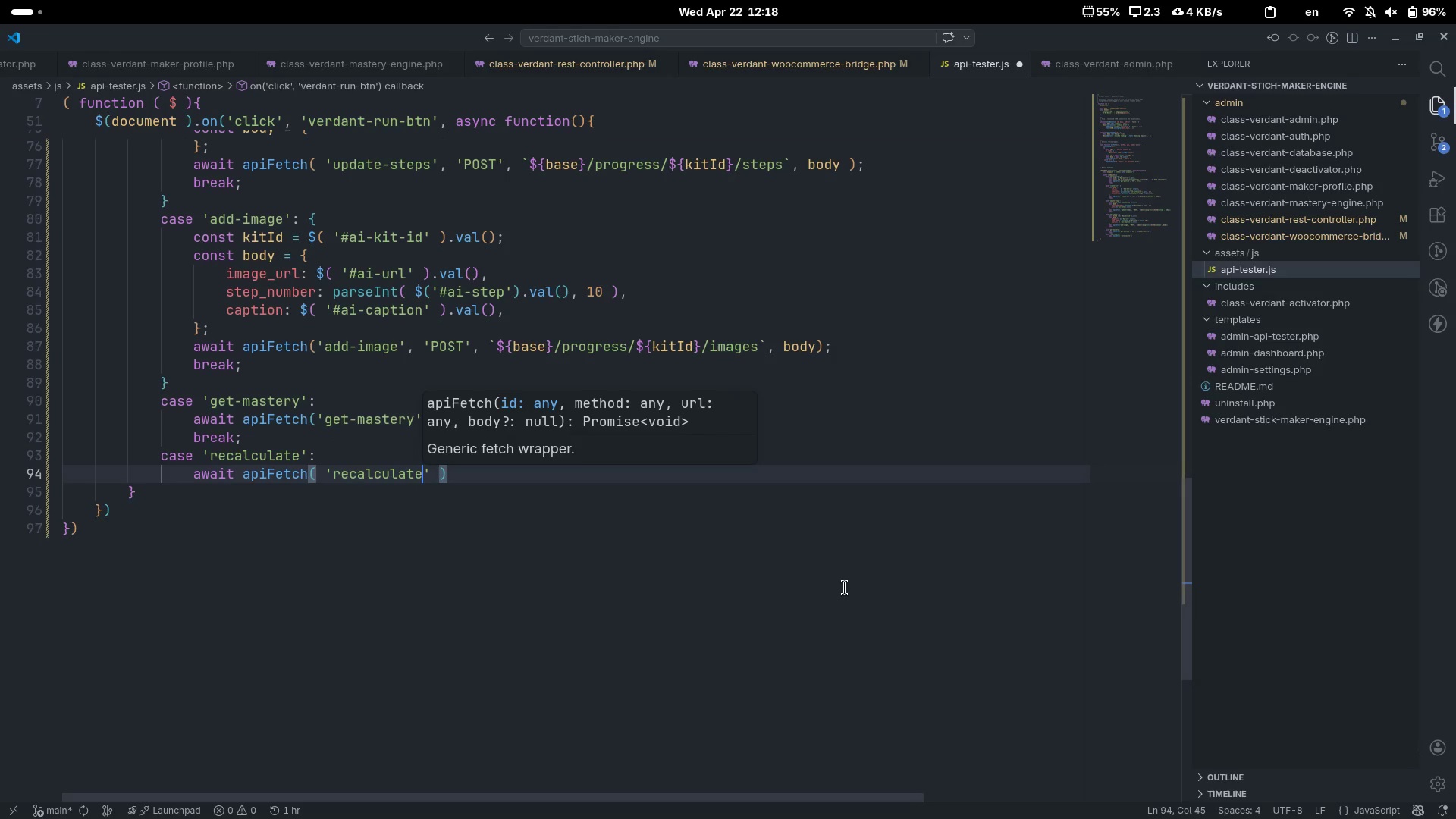 
key(ArrowRight)
 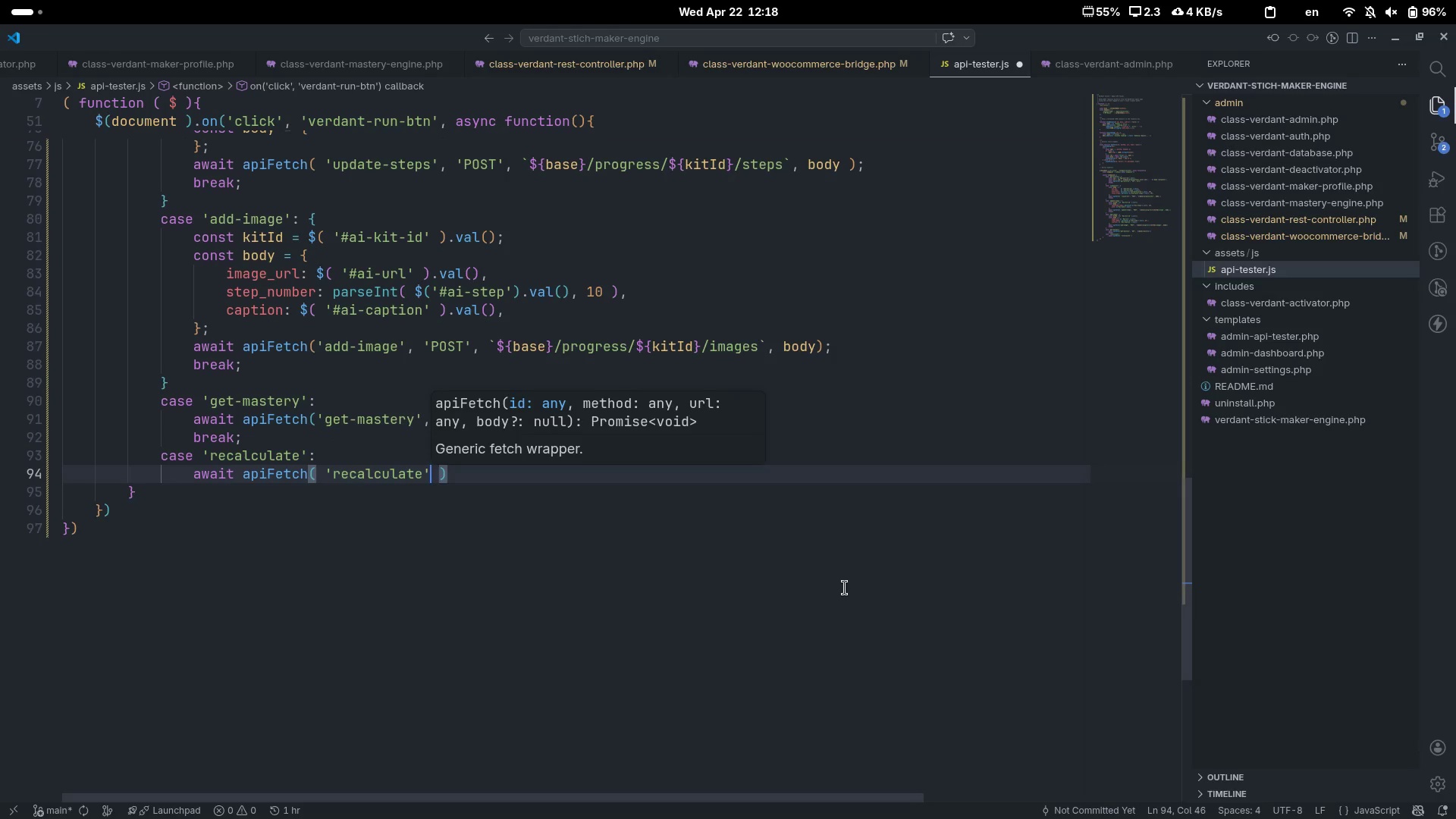 
type(, 'POST)
 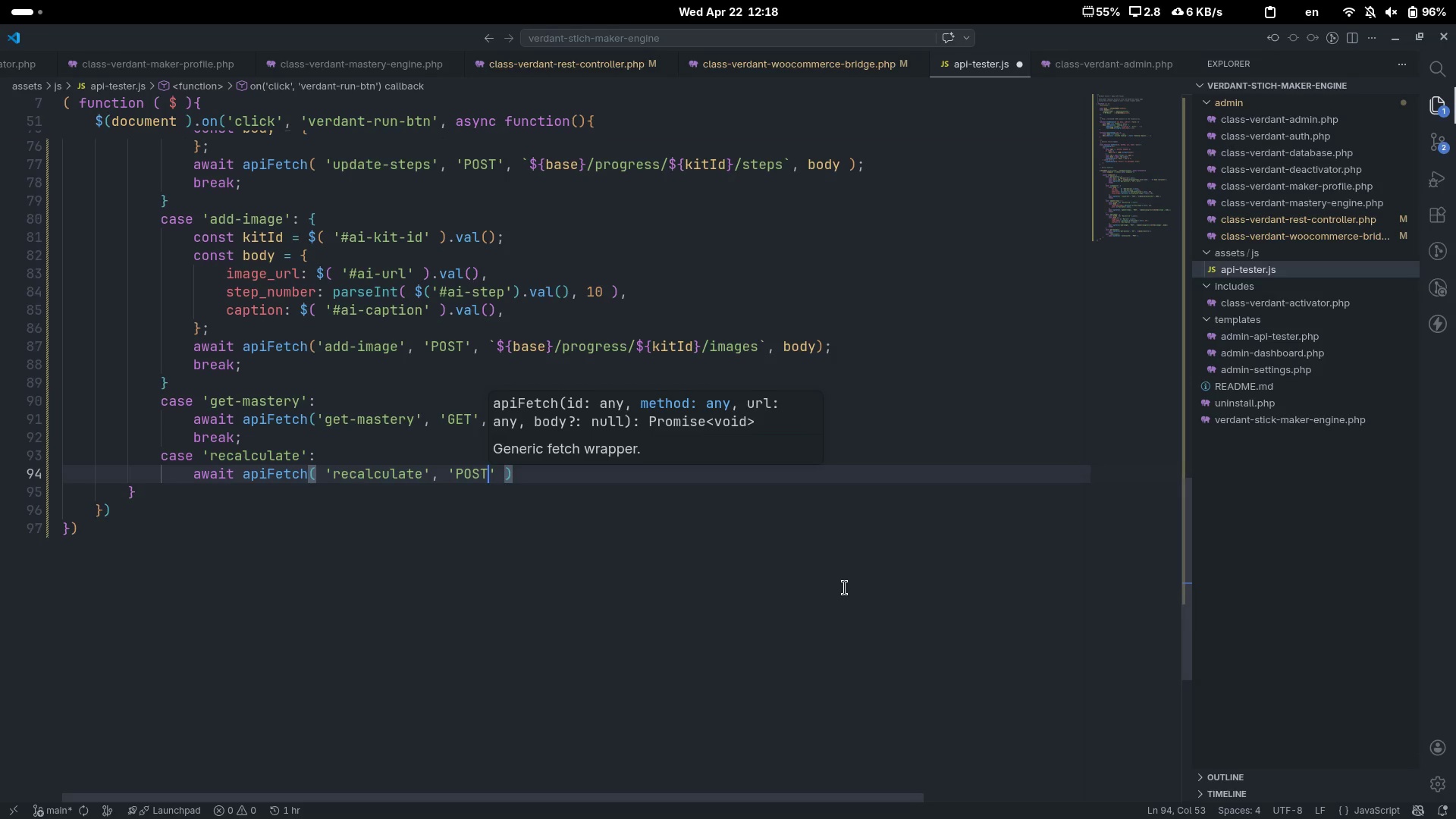 
key(ArrowRight)
 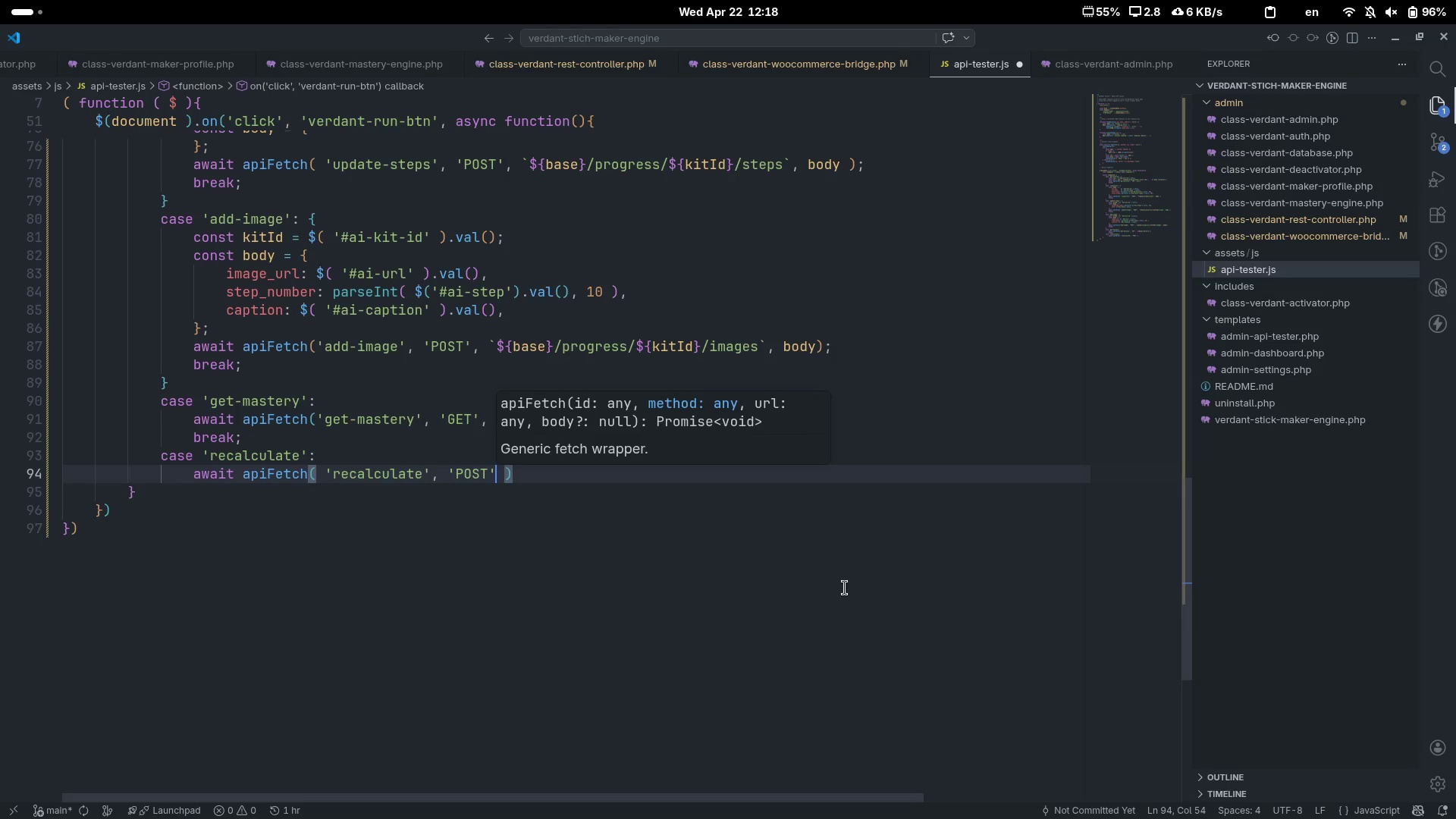 
type(, ~)
key(Backspace)
type($)
key(Backspace)
type(`$pos)
key(Backspace)
key(Backspace)
key(Backspace)
type({})
 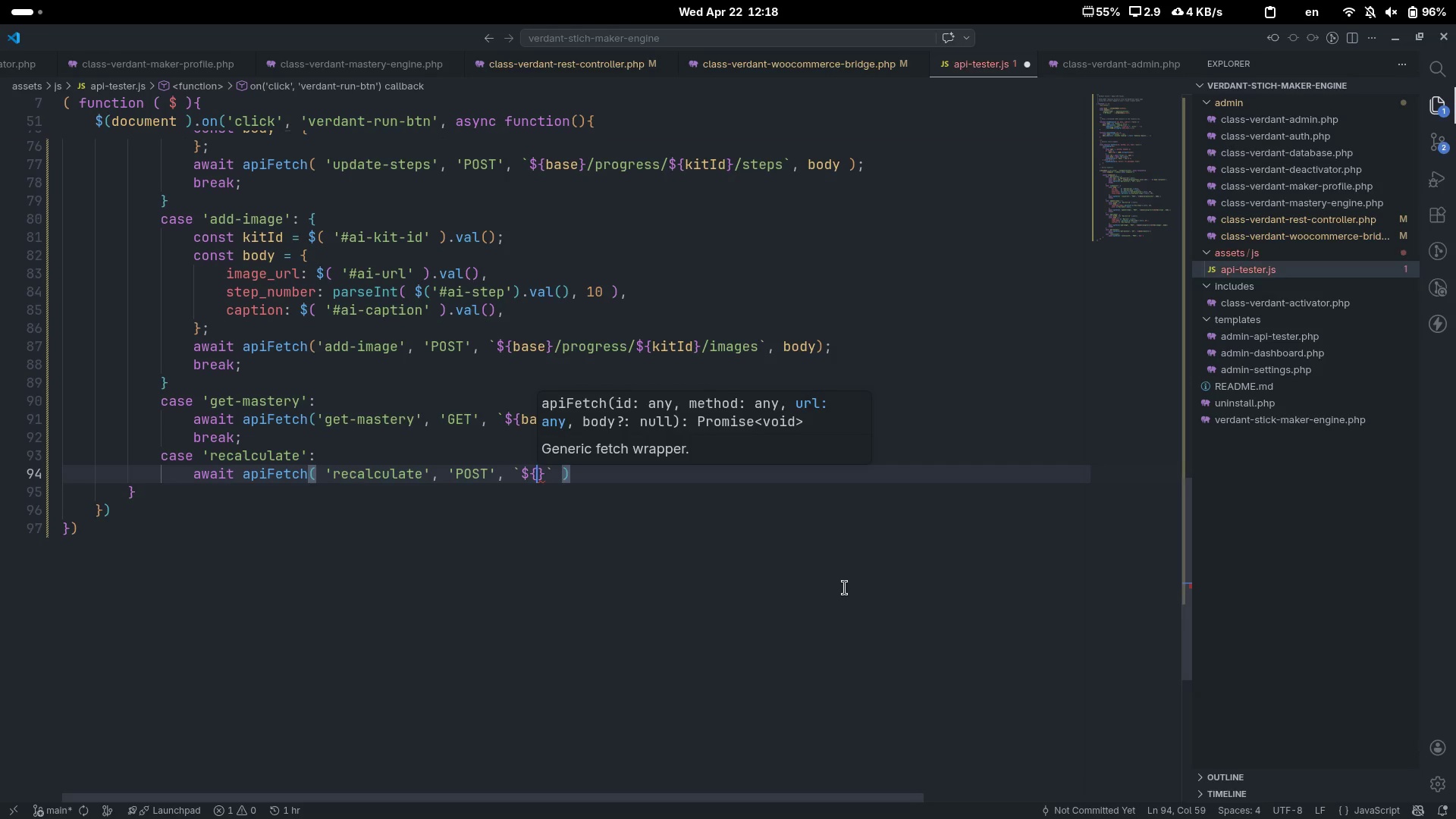 
 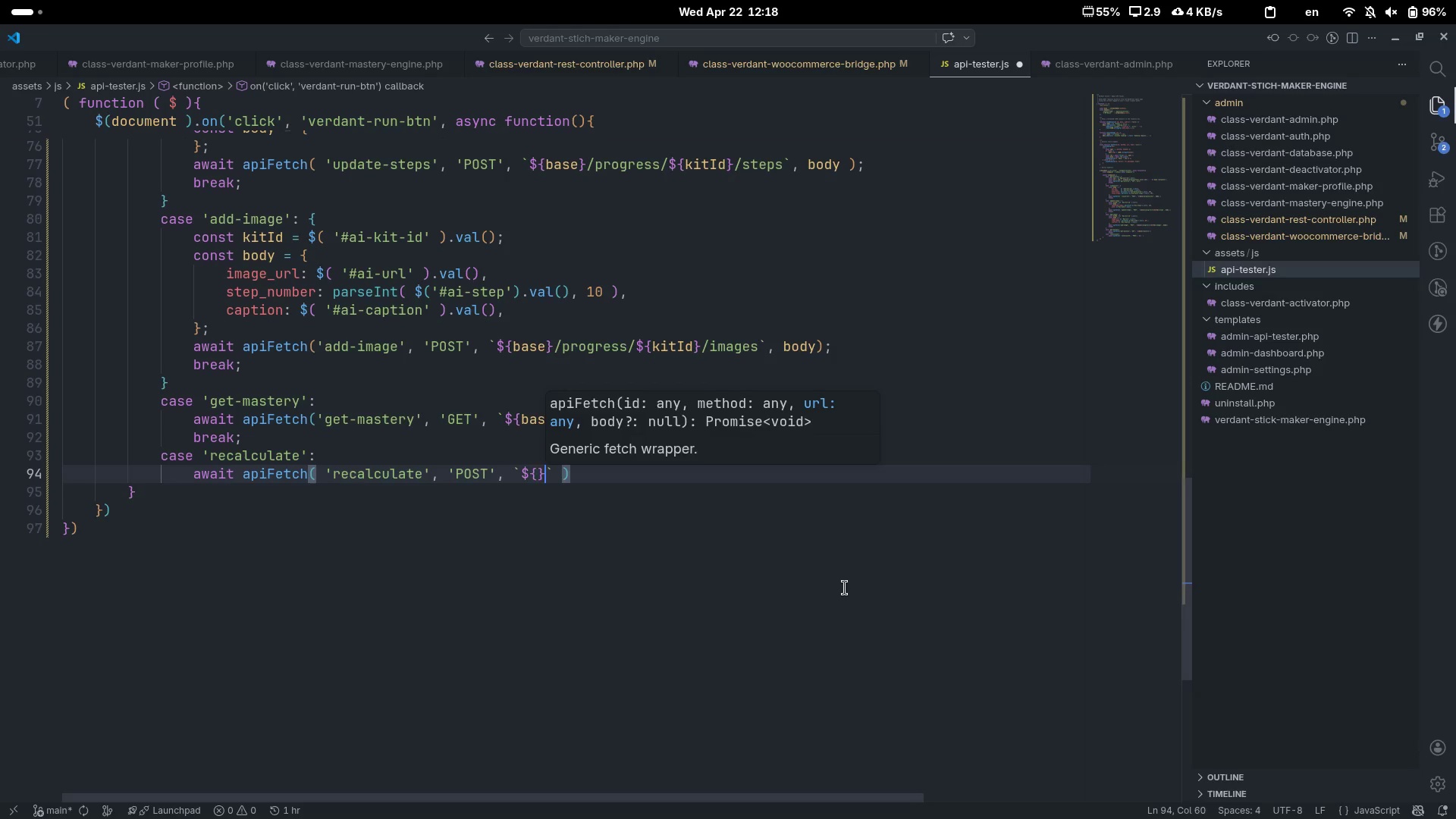 
key(ArrowLeft)
 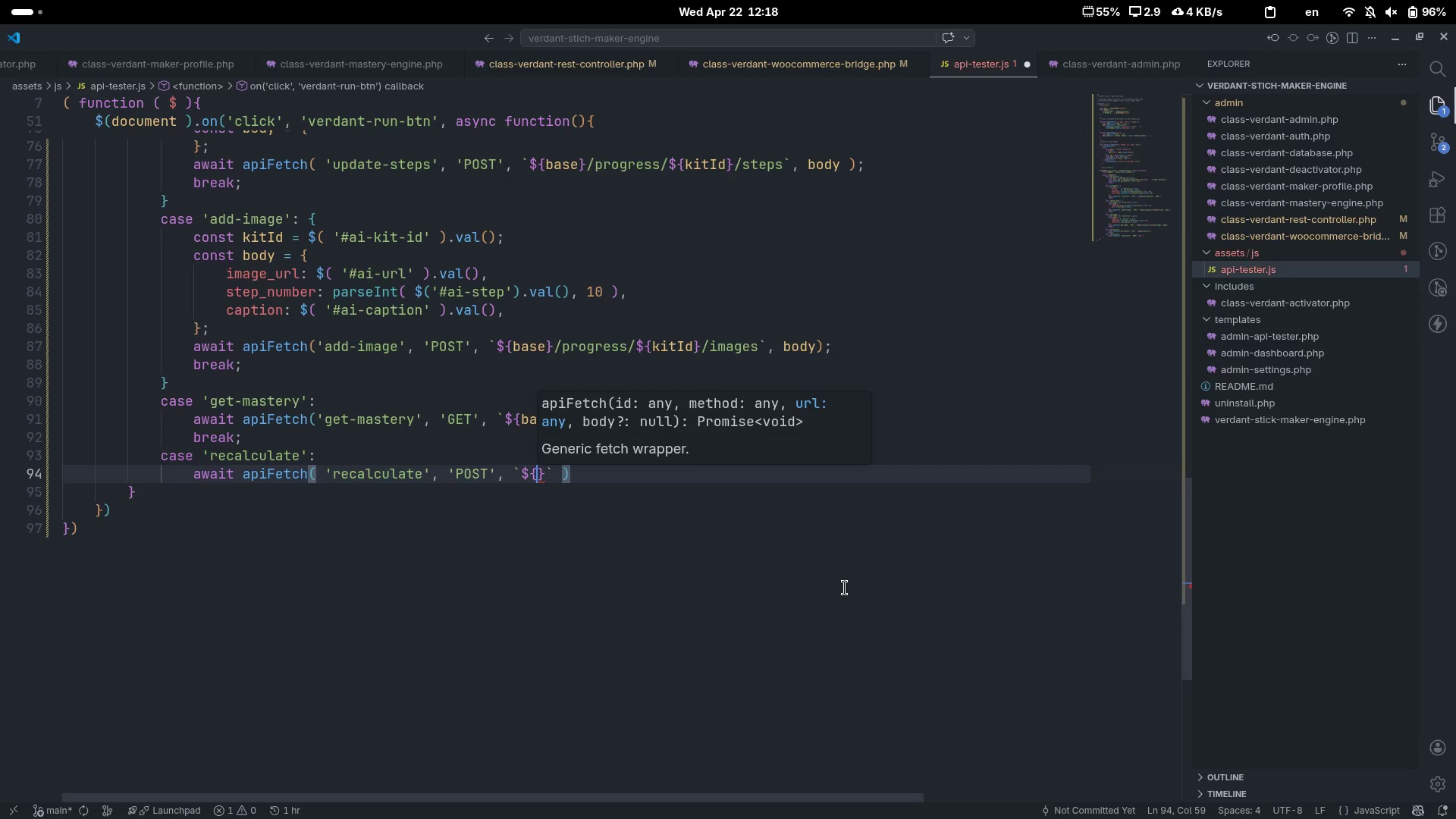 
type(base)
 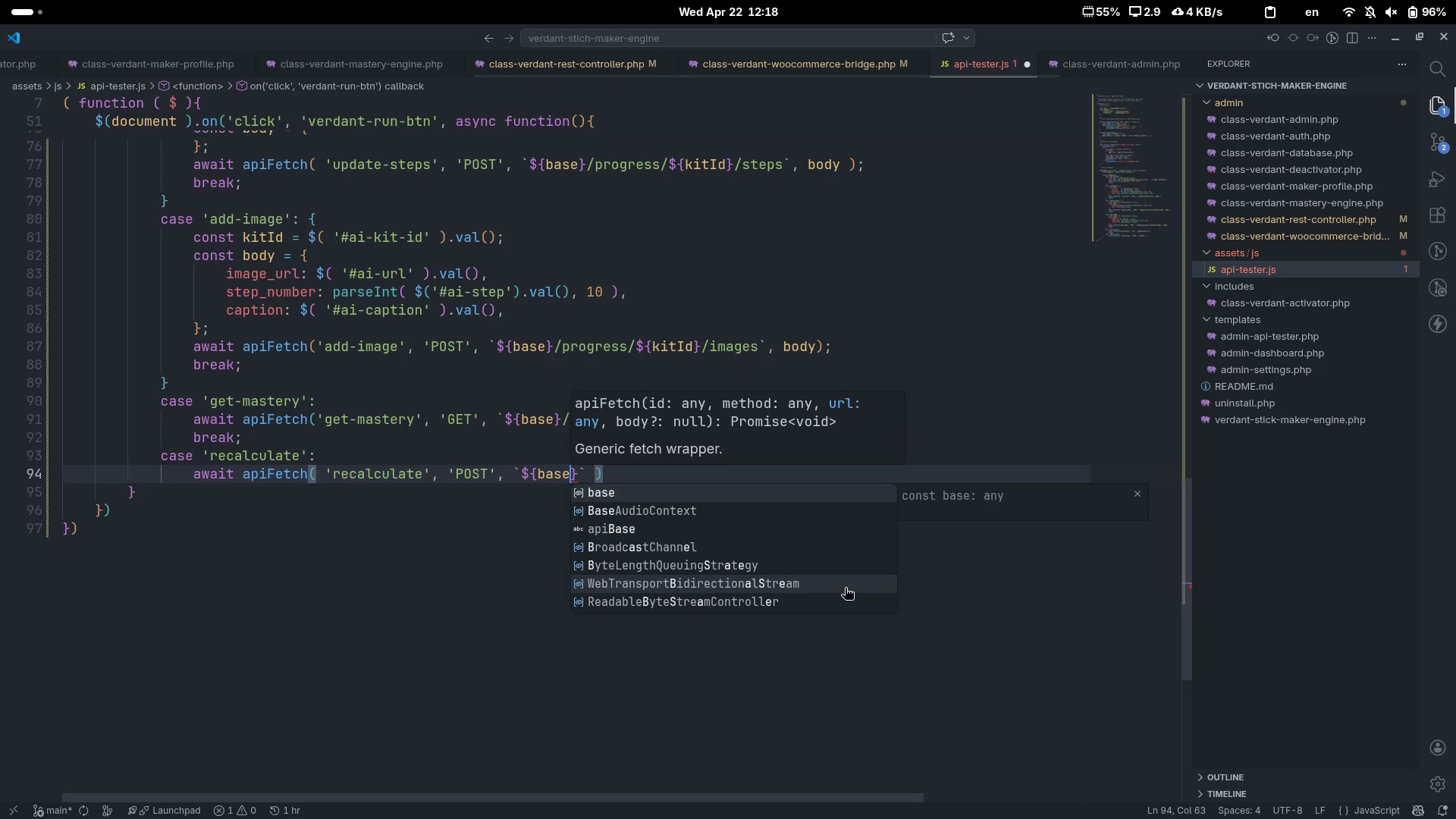 
key(ArrowRight)
 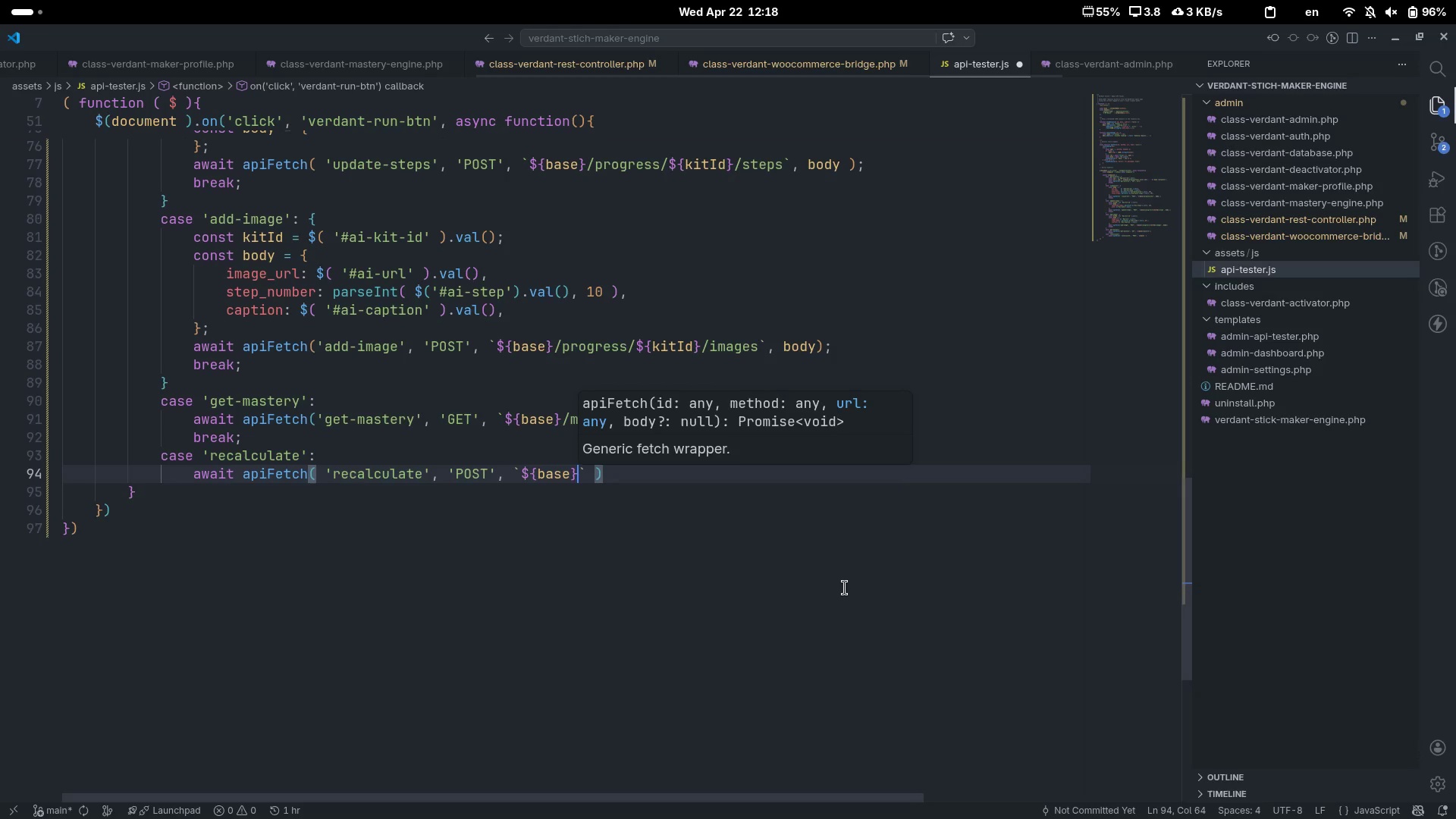 
type(/mastery/recalculates)
key(Backspace)
 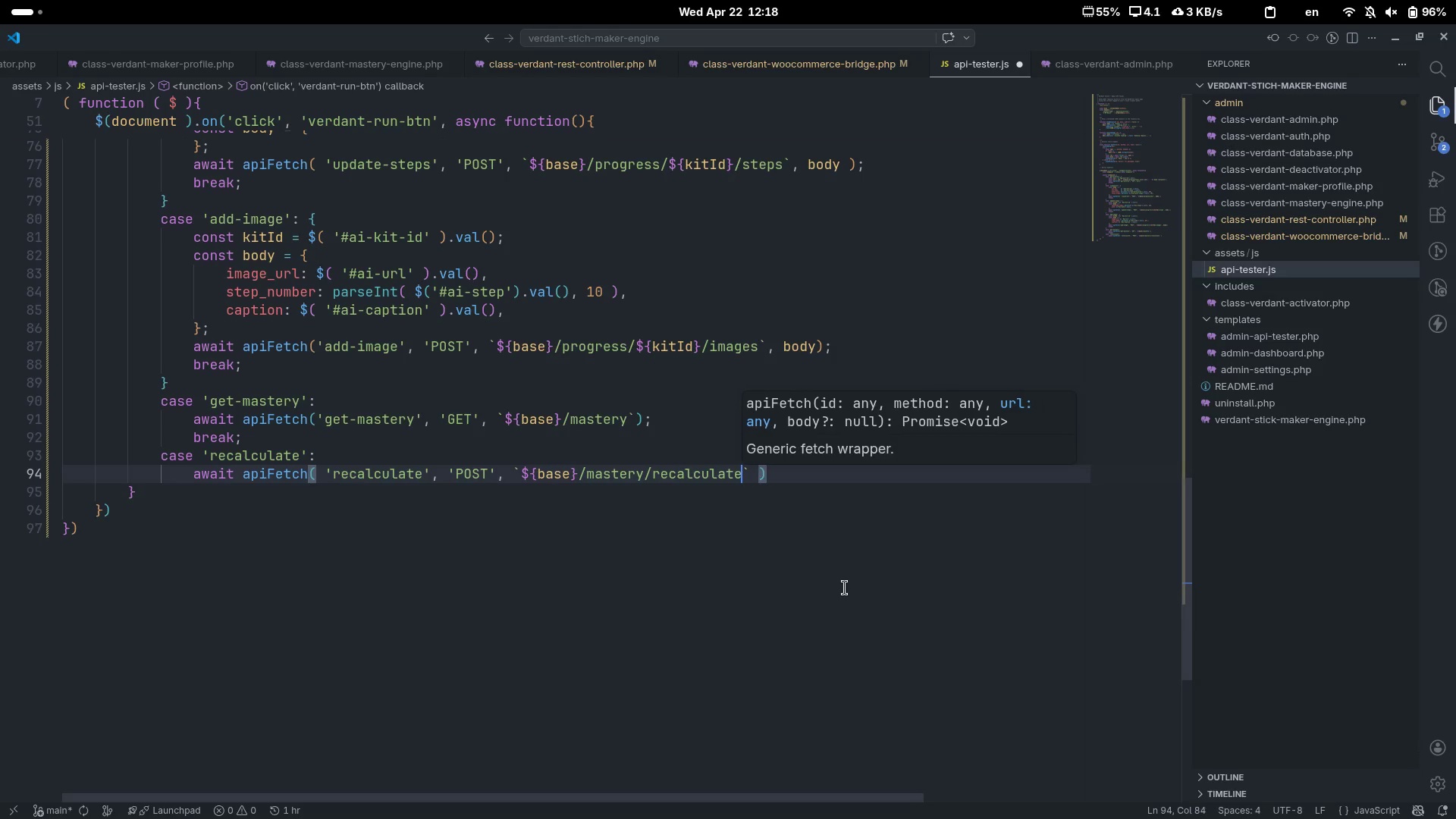 
key(ArrowRight)
 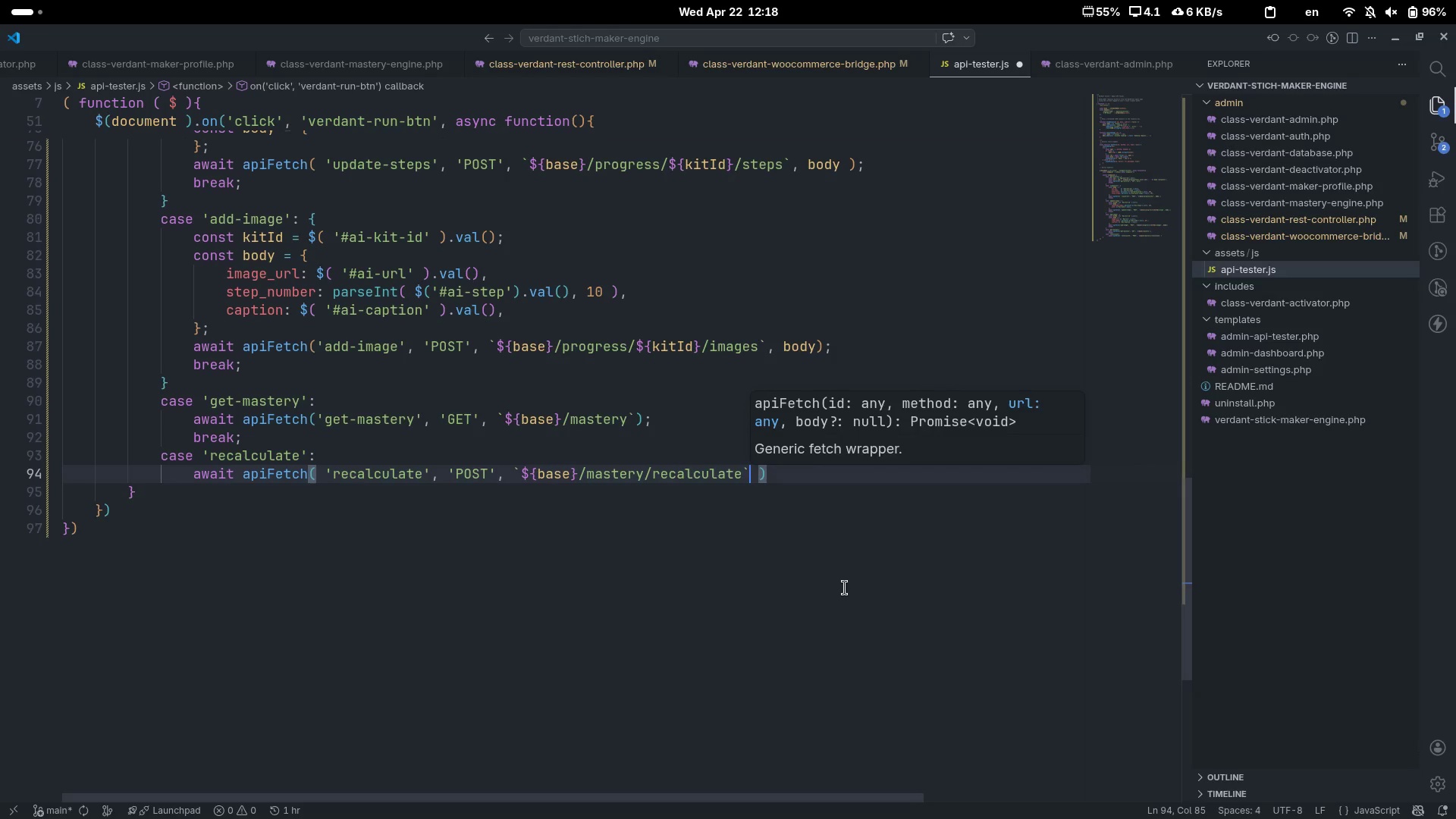 
key(ArrowRight)
 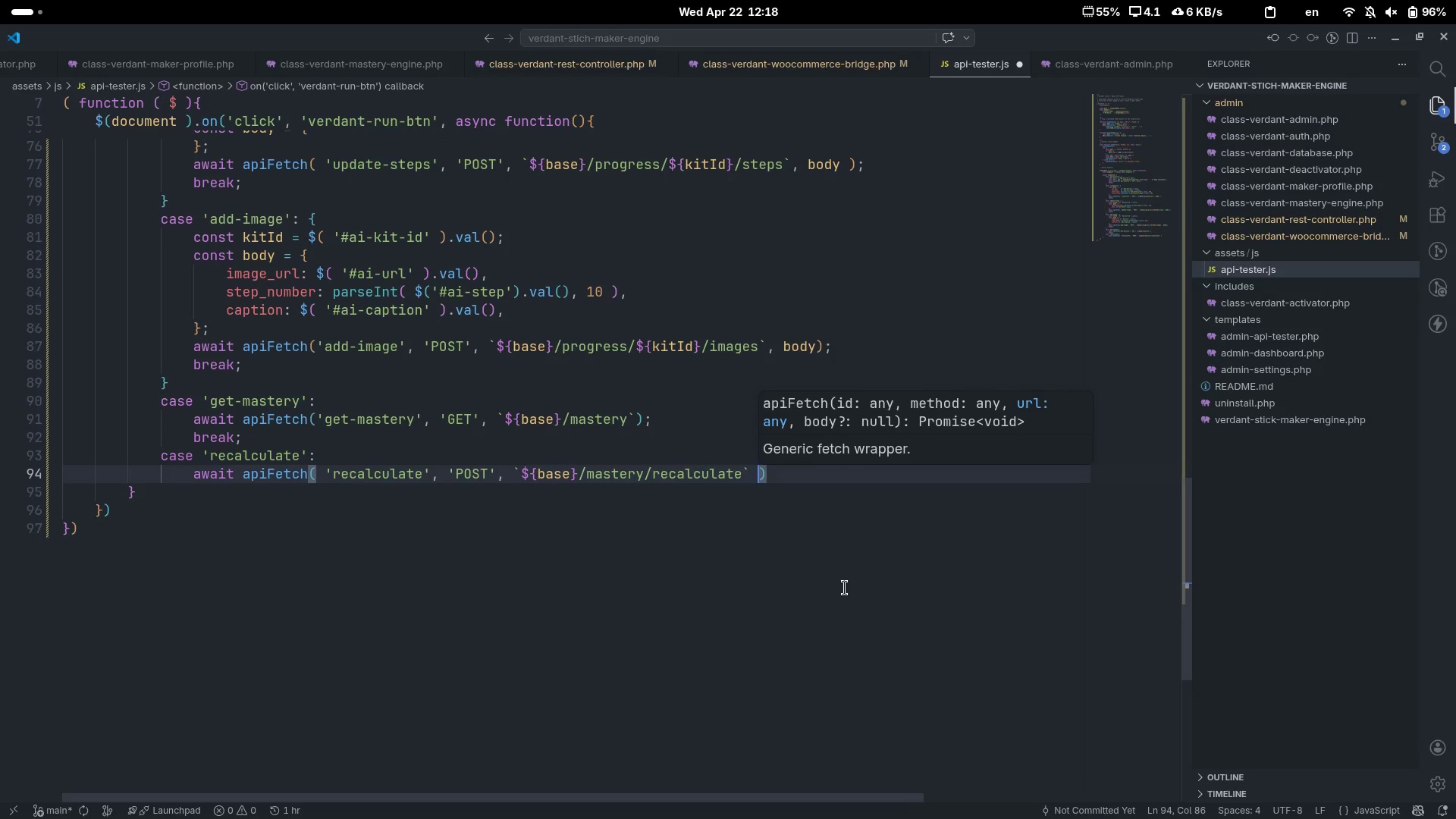 
key(ArrowRight)
 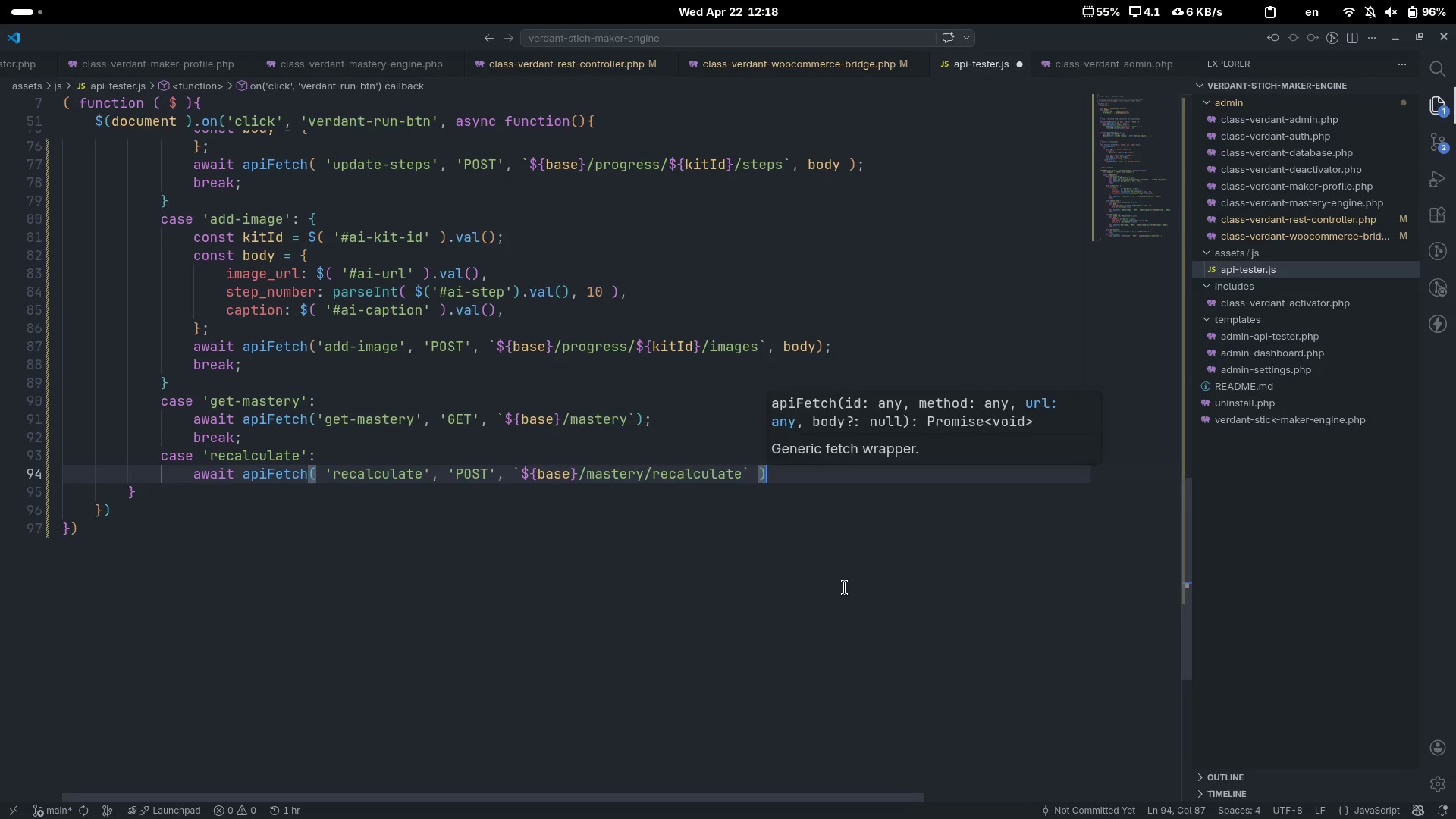 
key(Semicolon)
 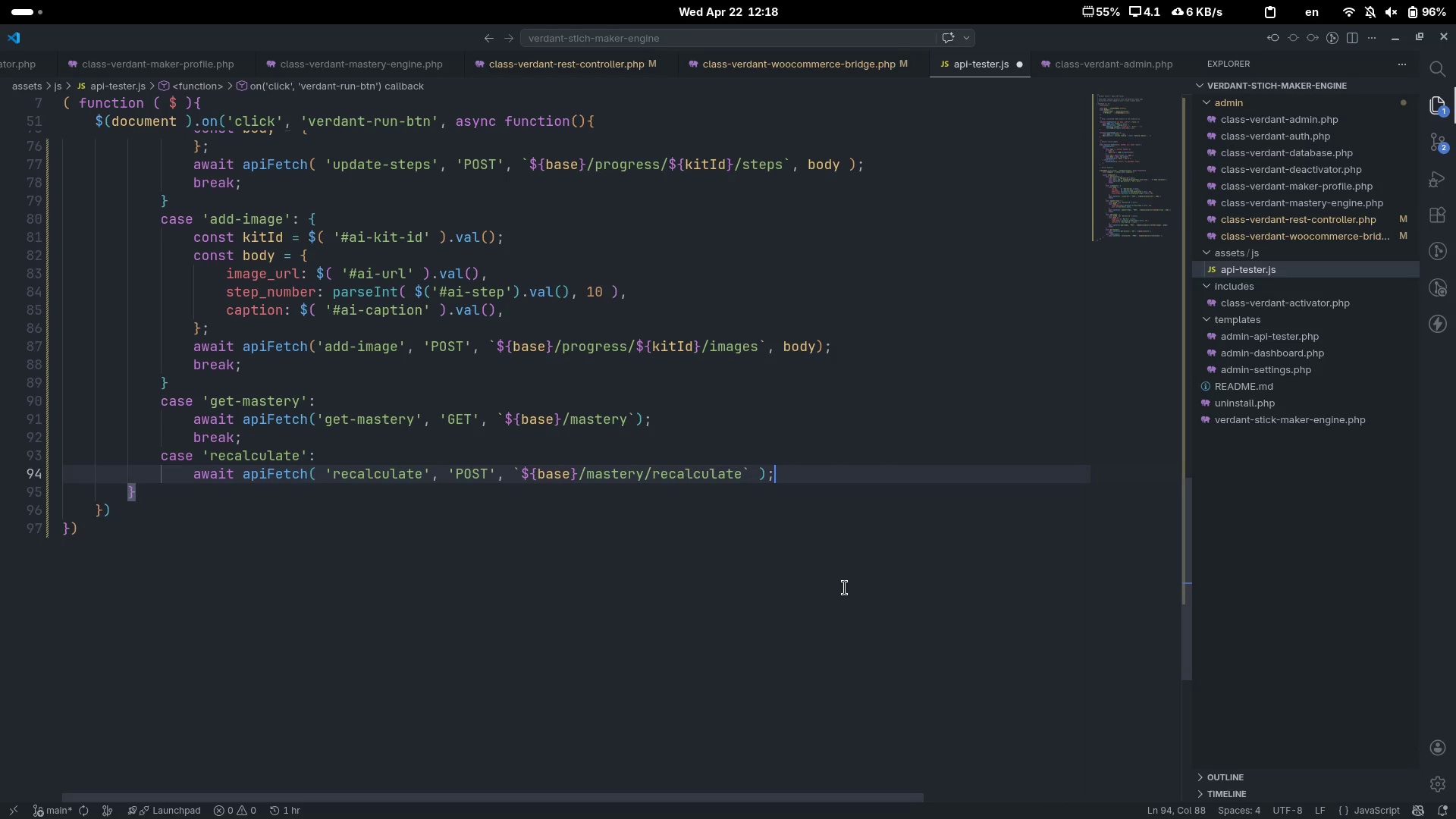 
key(Enter)
 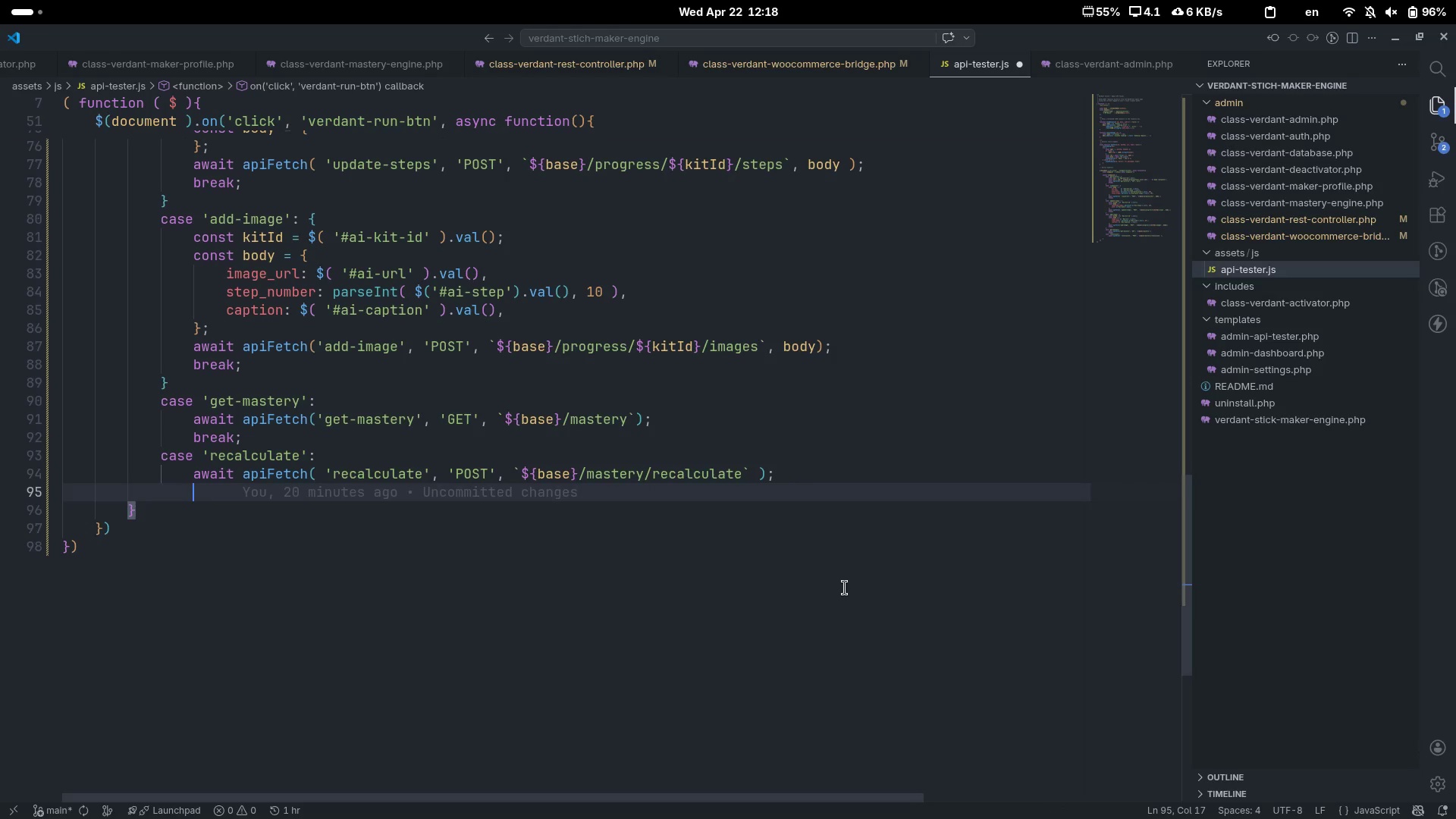 
type(break;)
 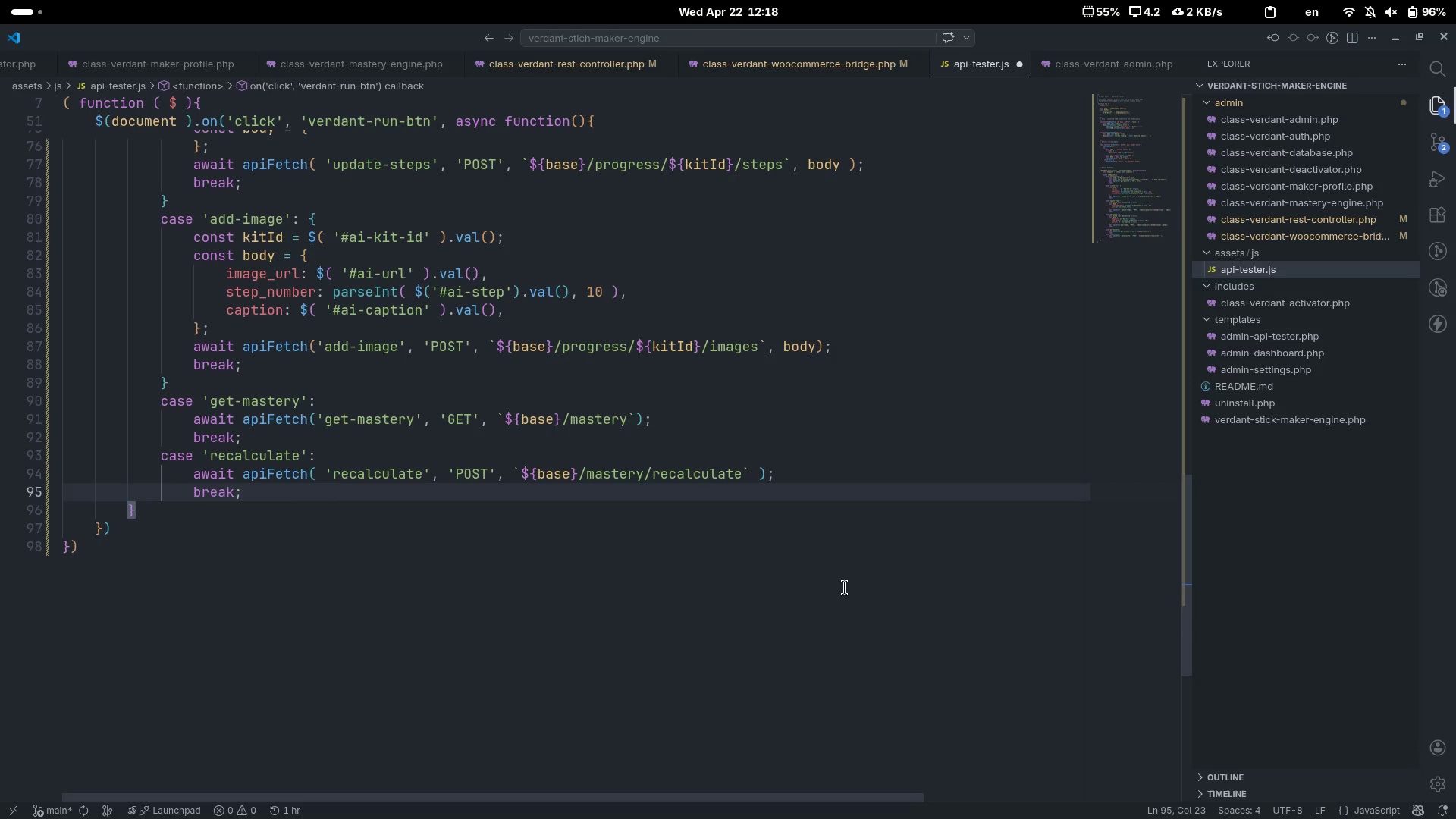 
key(Enter)
 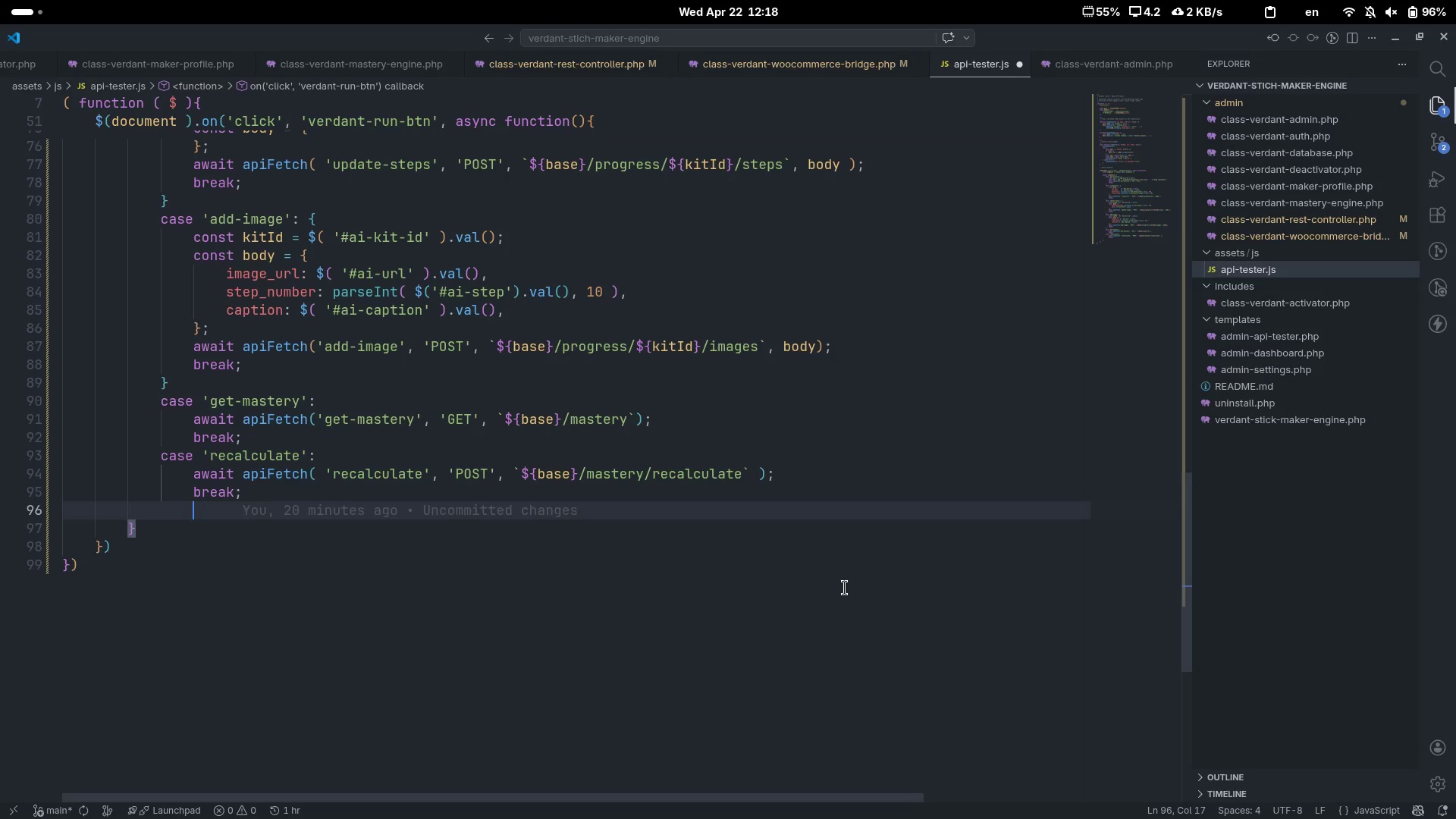 
key(Backspace)
type(case 'get-levels)
 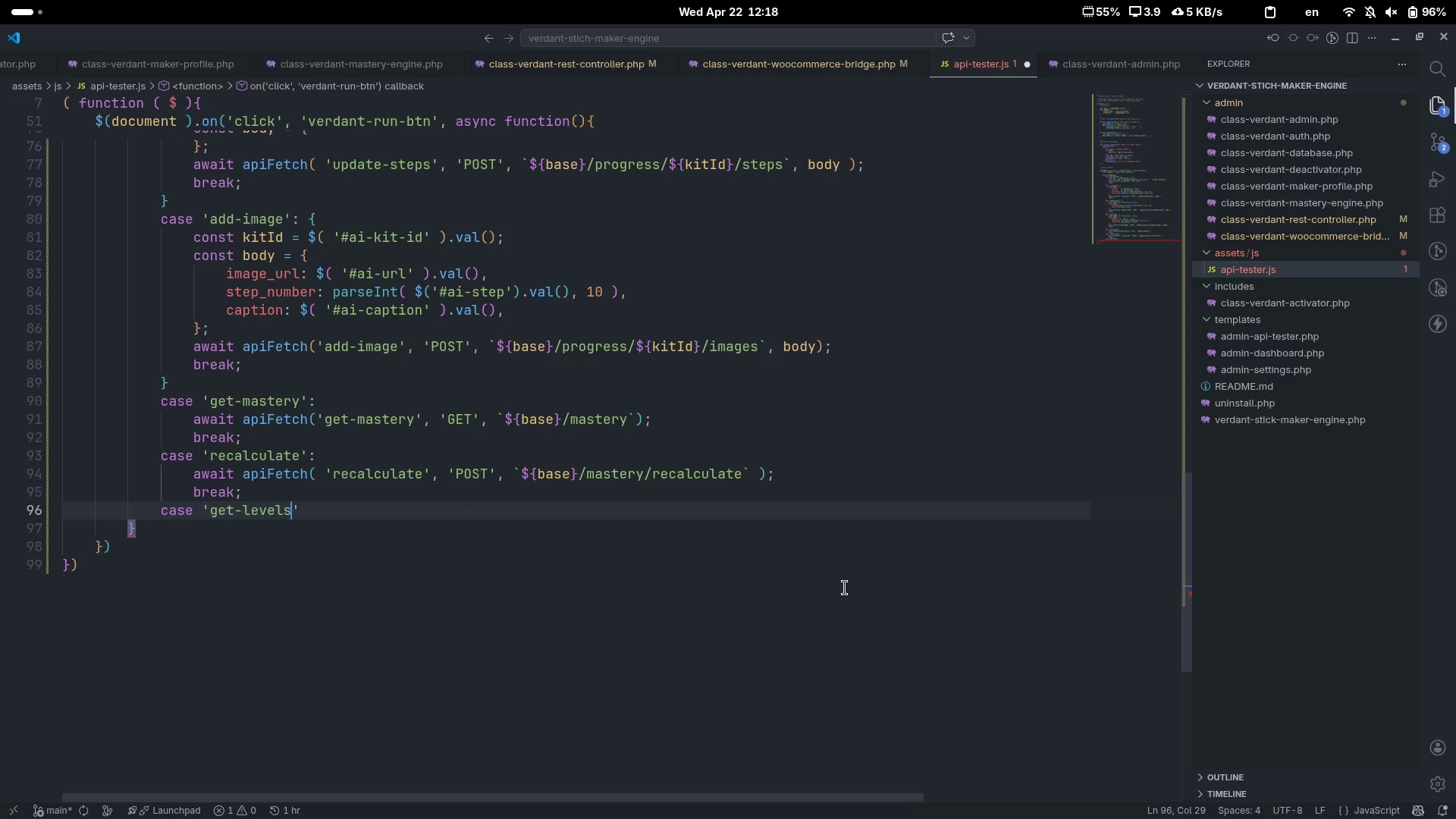 
key(ArrowRight)
 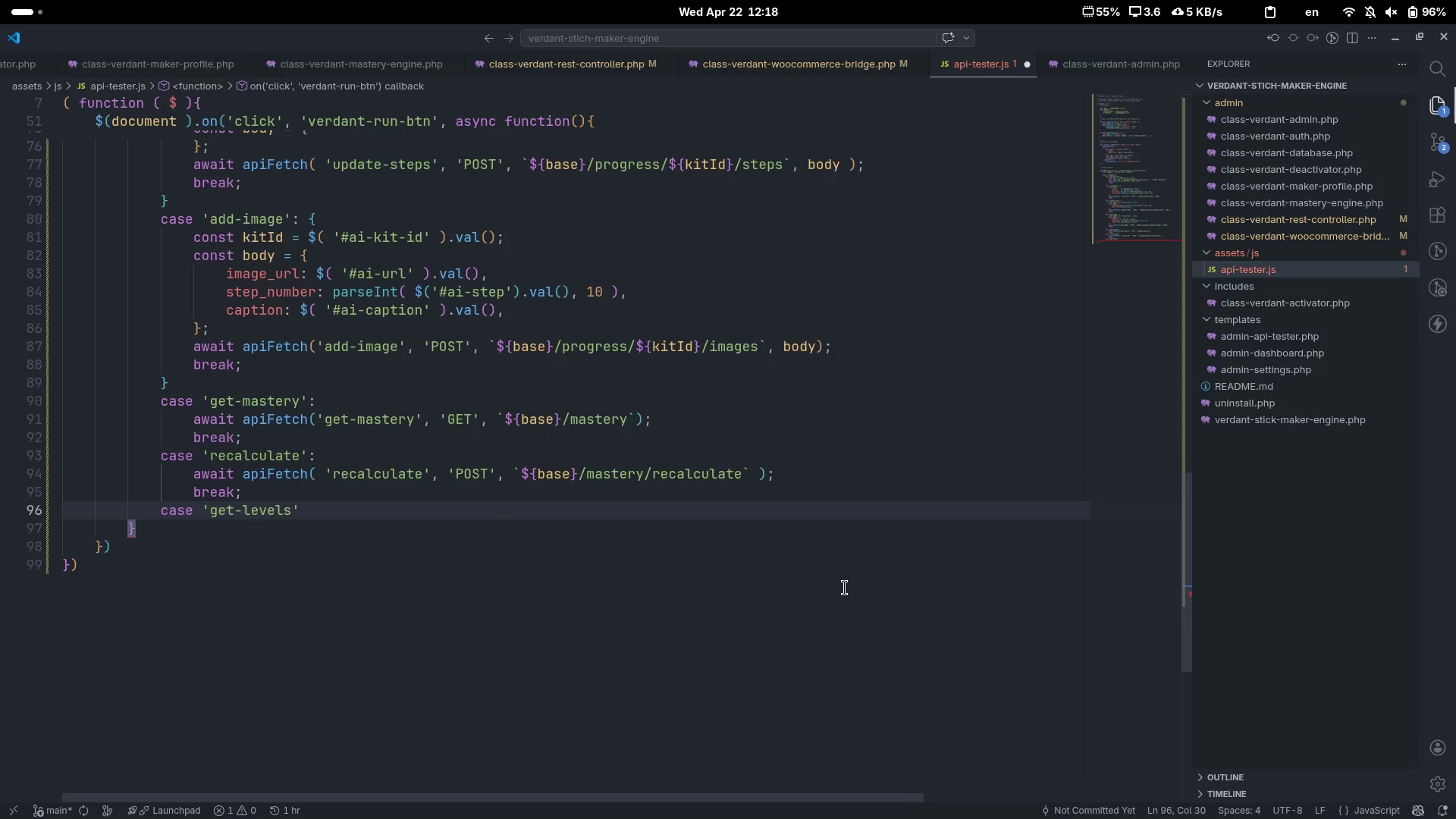 
key(Shift+ShiftLeft)
 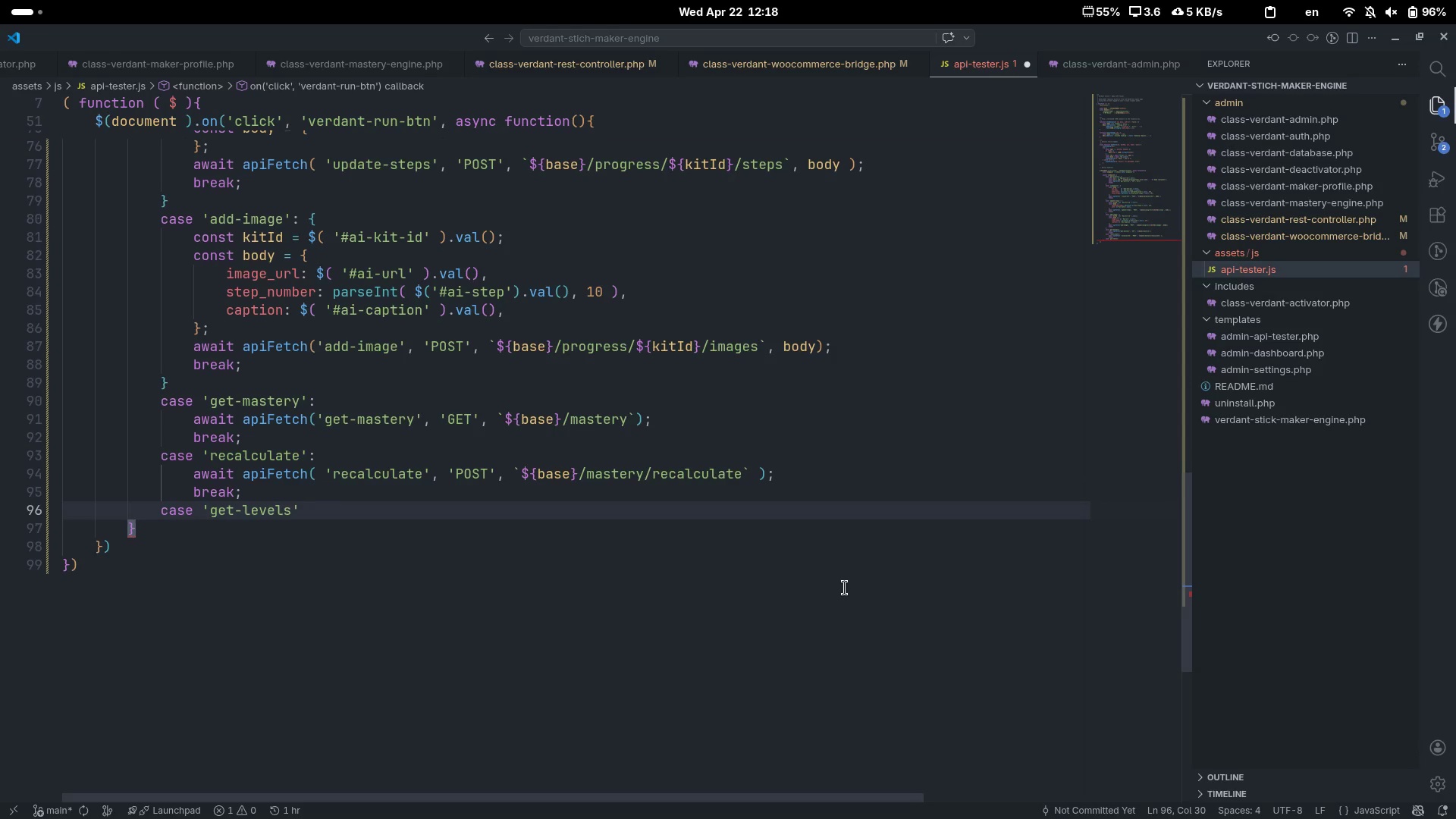 
key(Shift+Semicolon)
 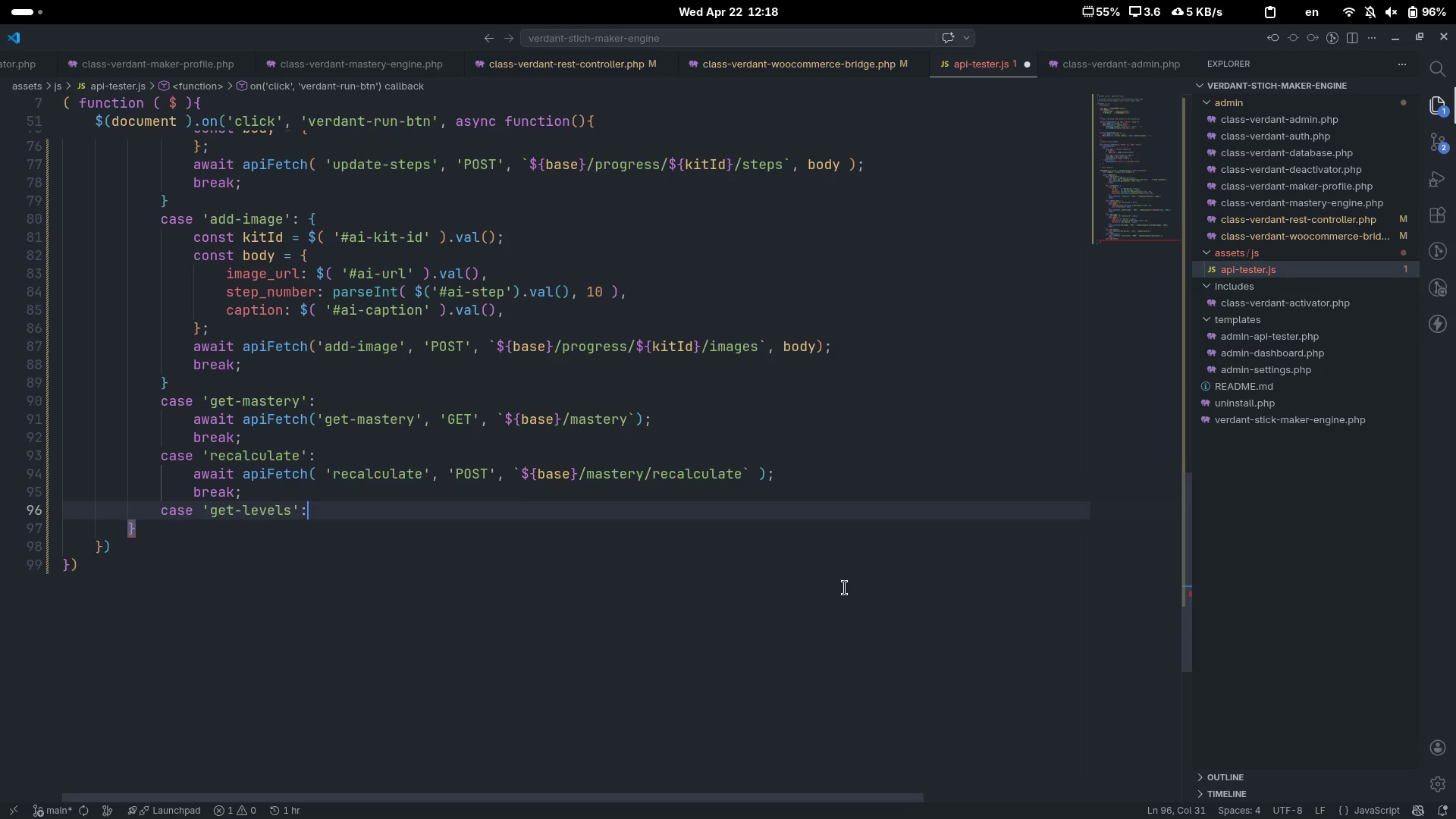 
key(Enter)
 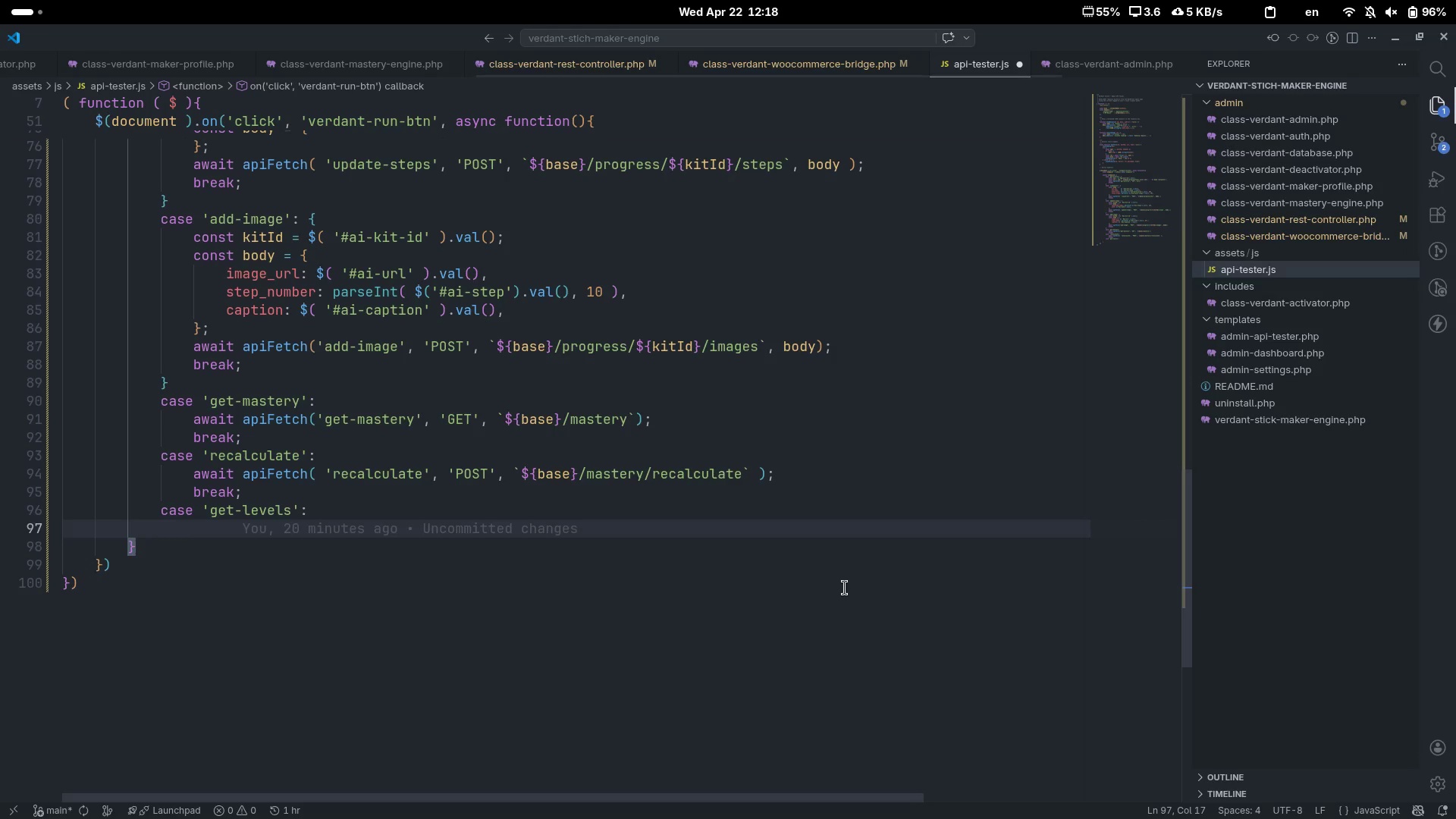 
type(await apiD)
key(Tab)
 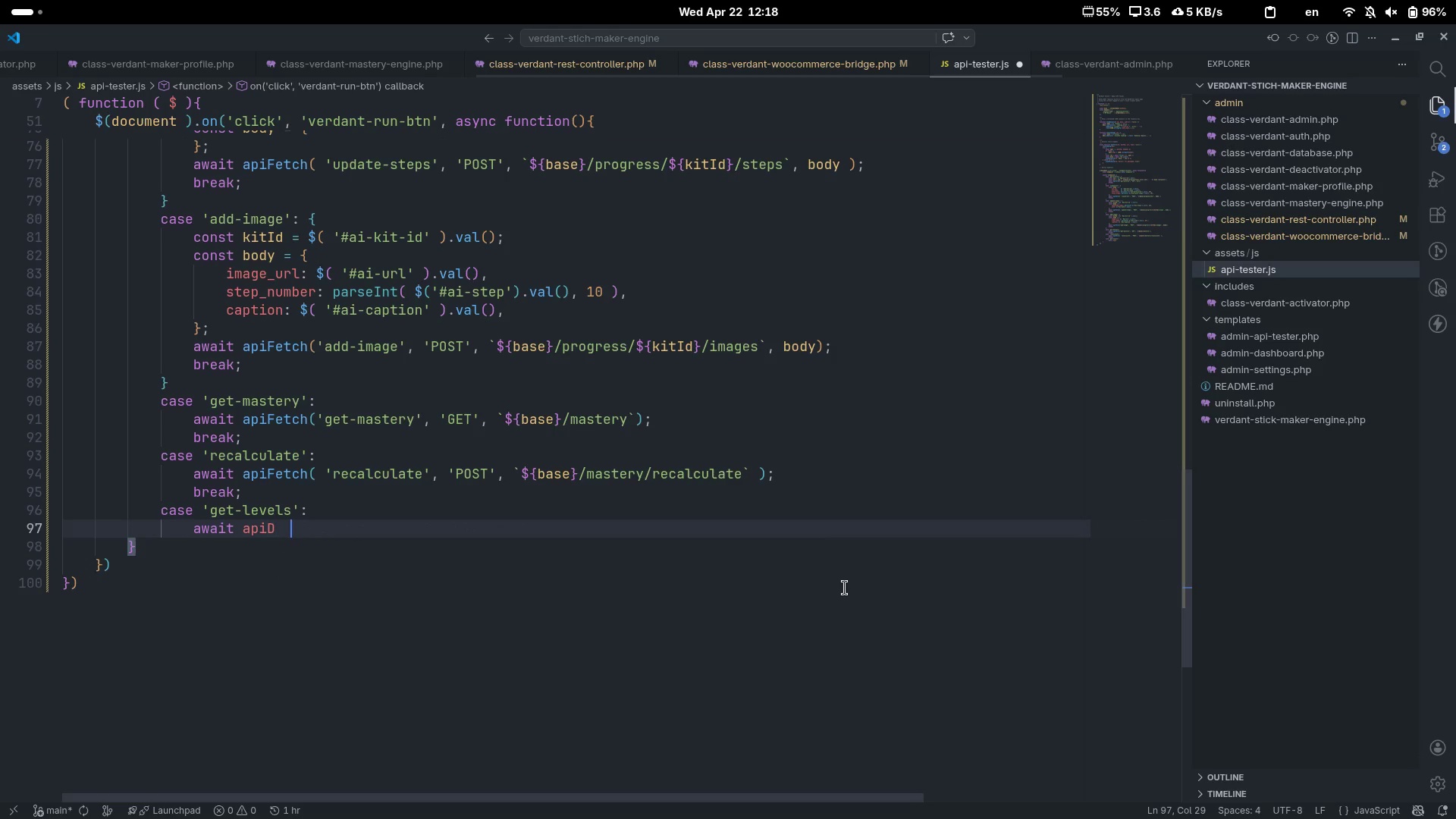 
key(Control+ControlLeft)
 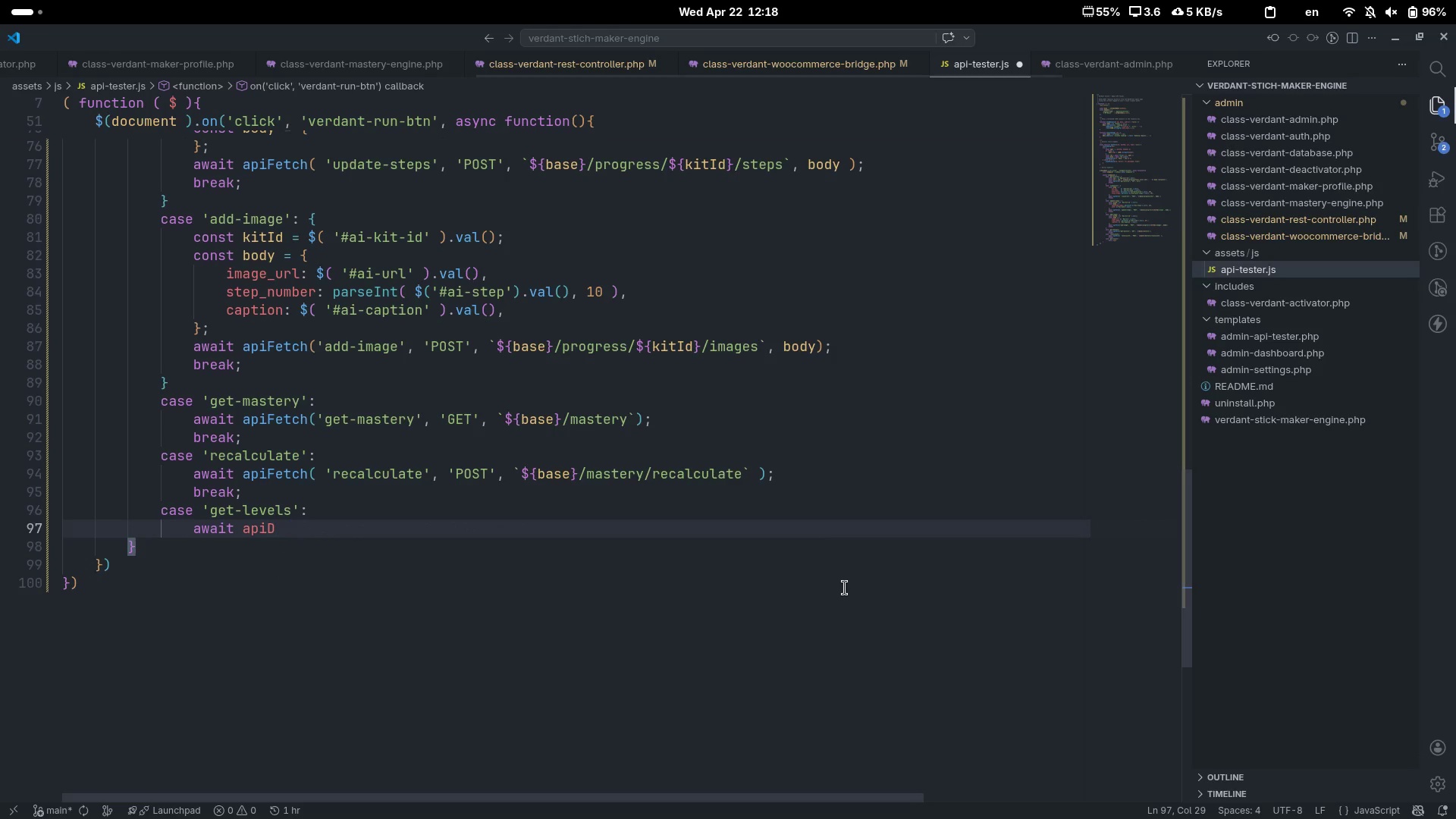 
key(Control+Backspace)
 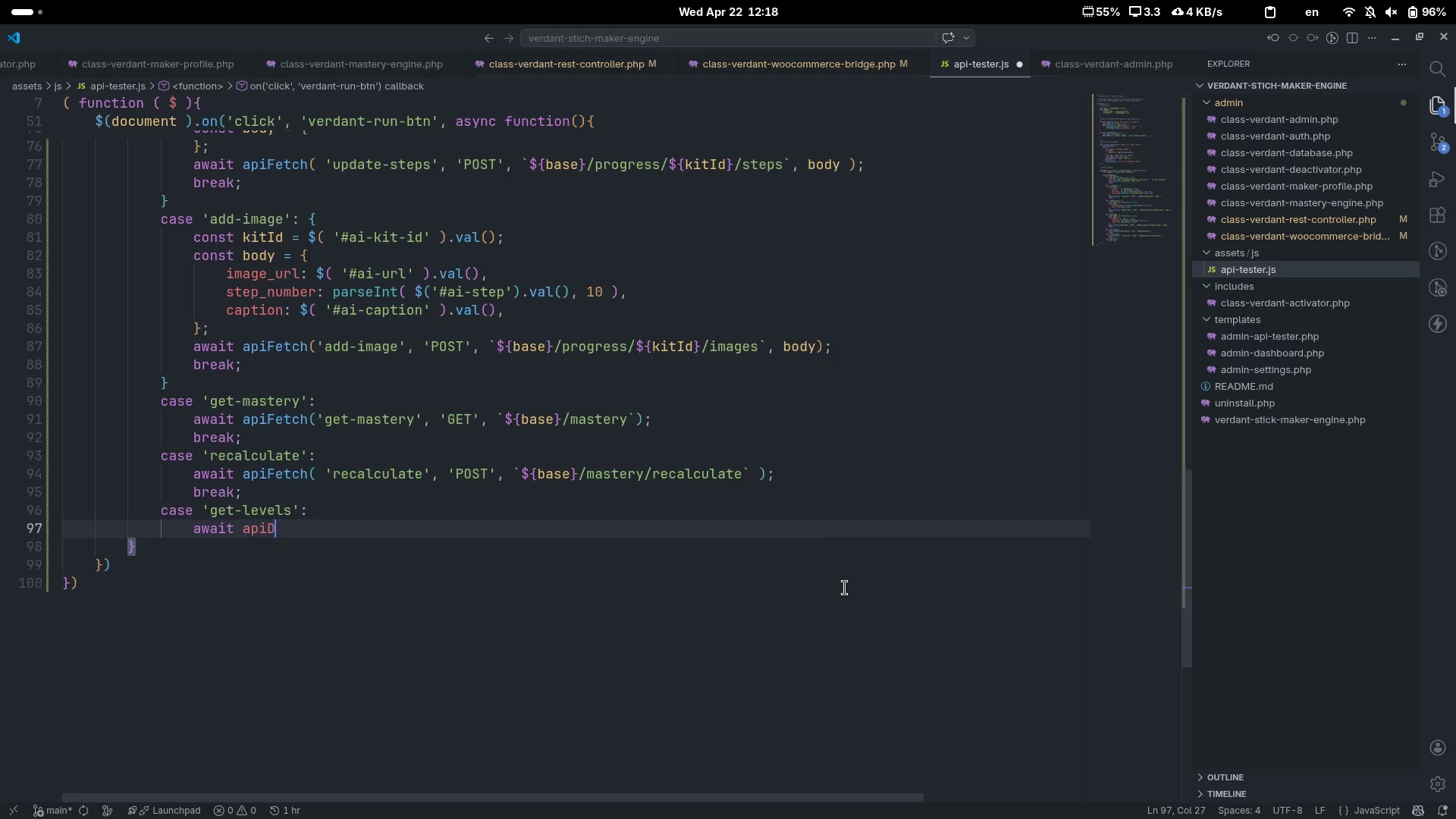 
key(Backspace)
type(Fe)
key(Tab)
type(('get-levels)
 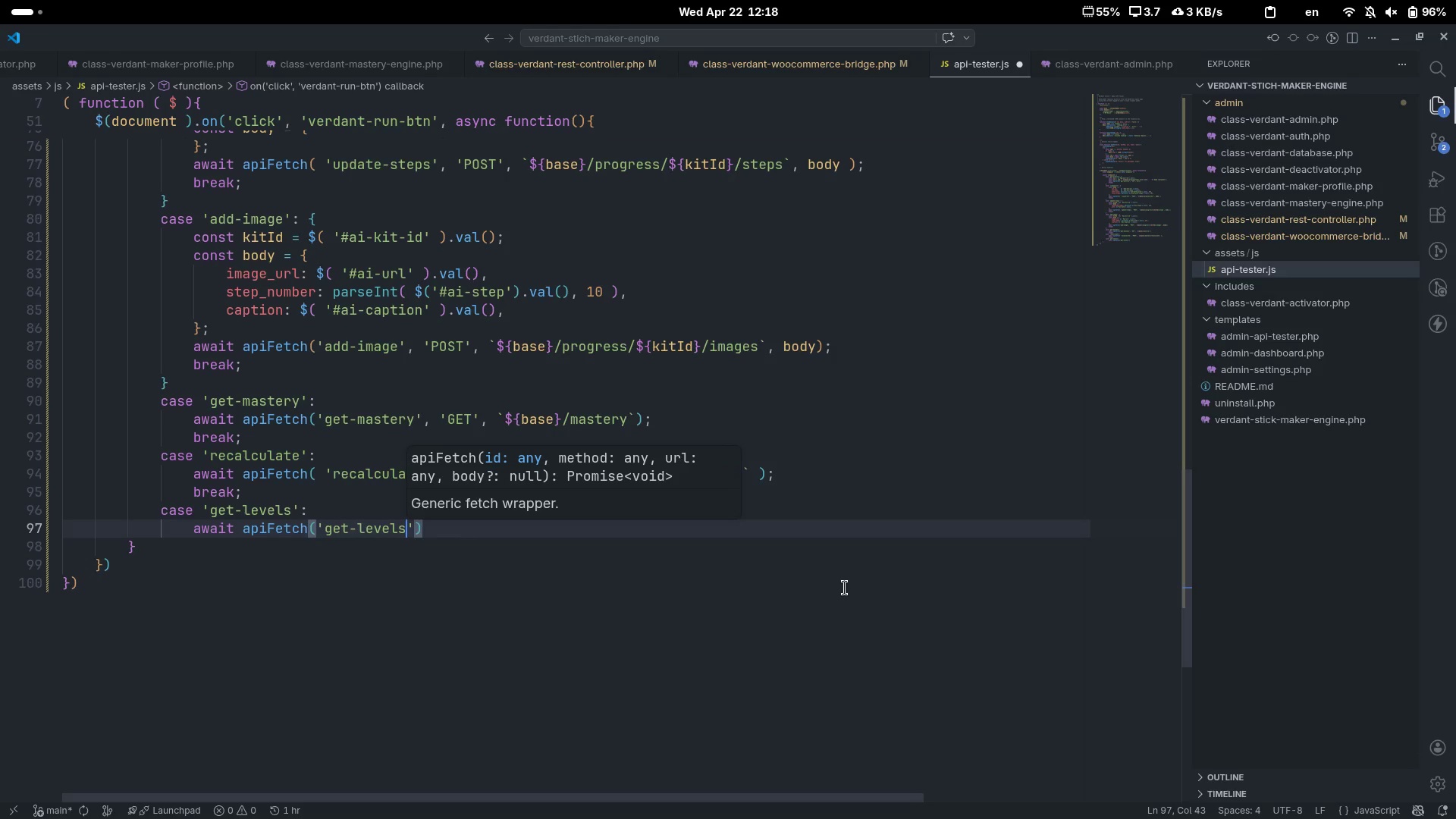 
 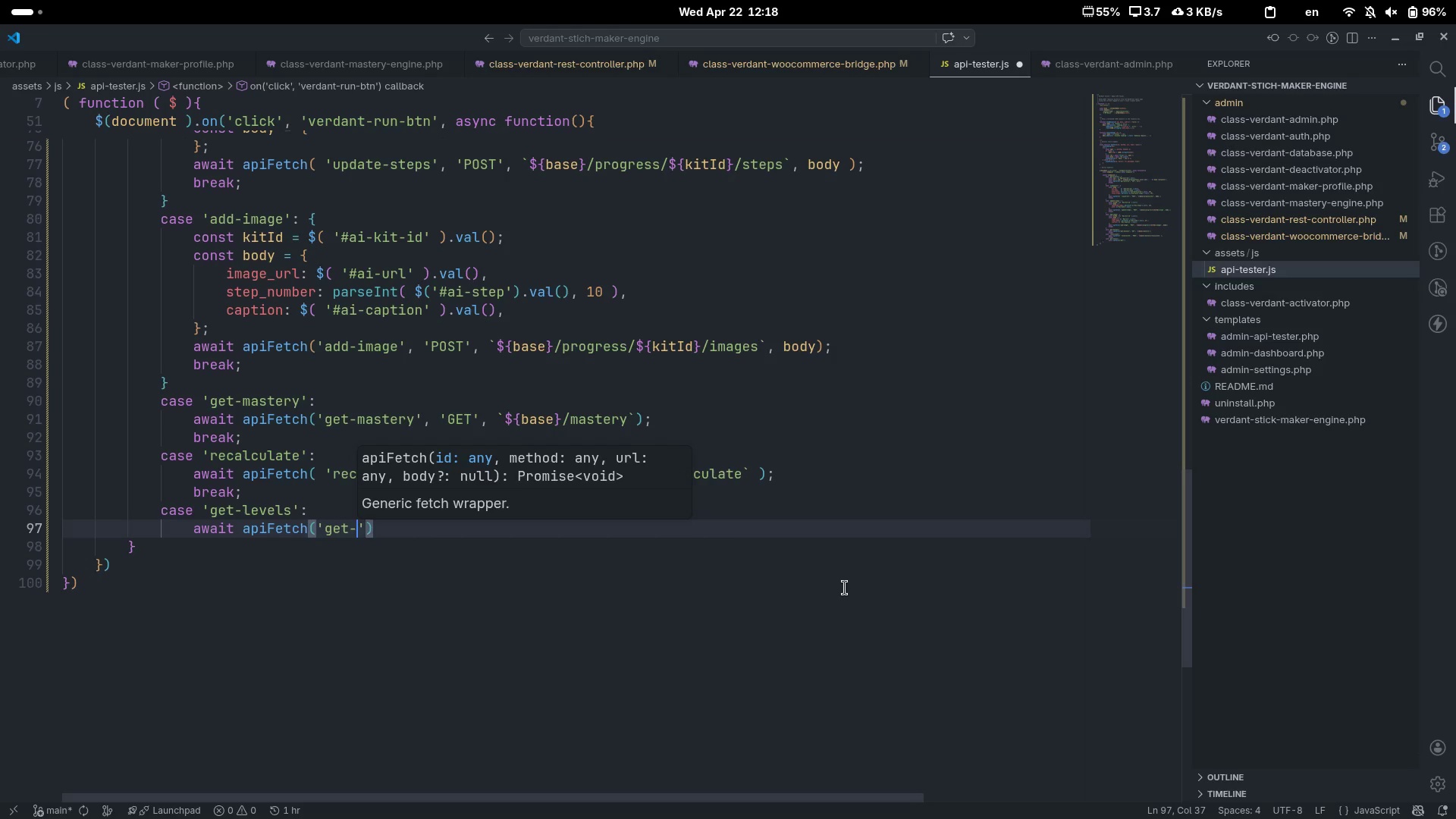 
key(ArrowRight)
 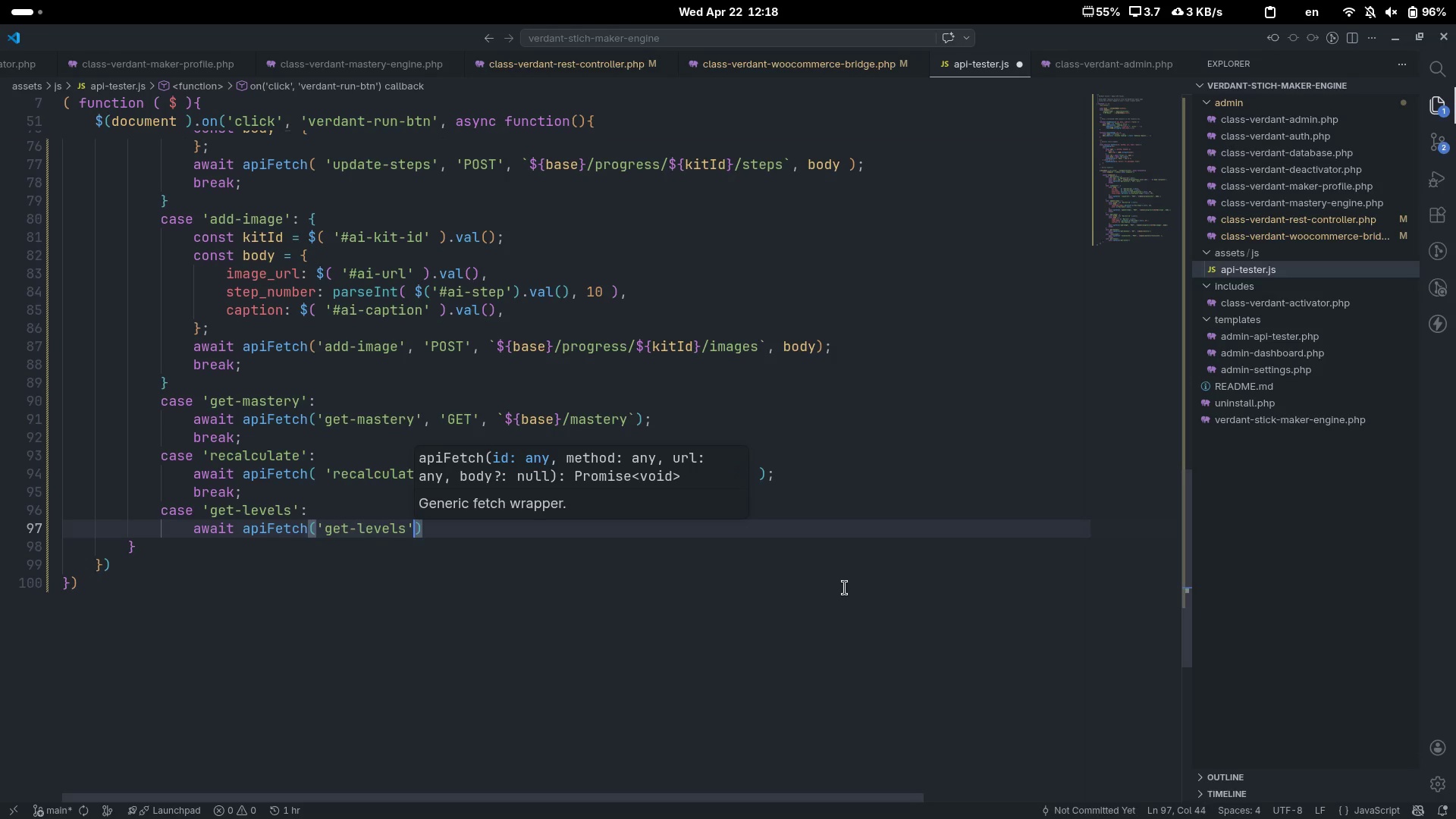 
type(, 'E)
key(Backspace)
type(GET)
 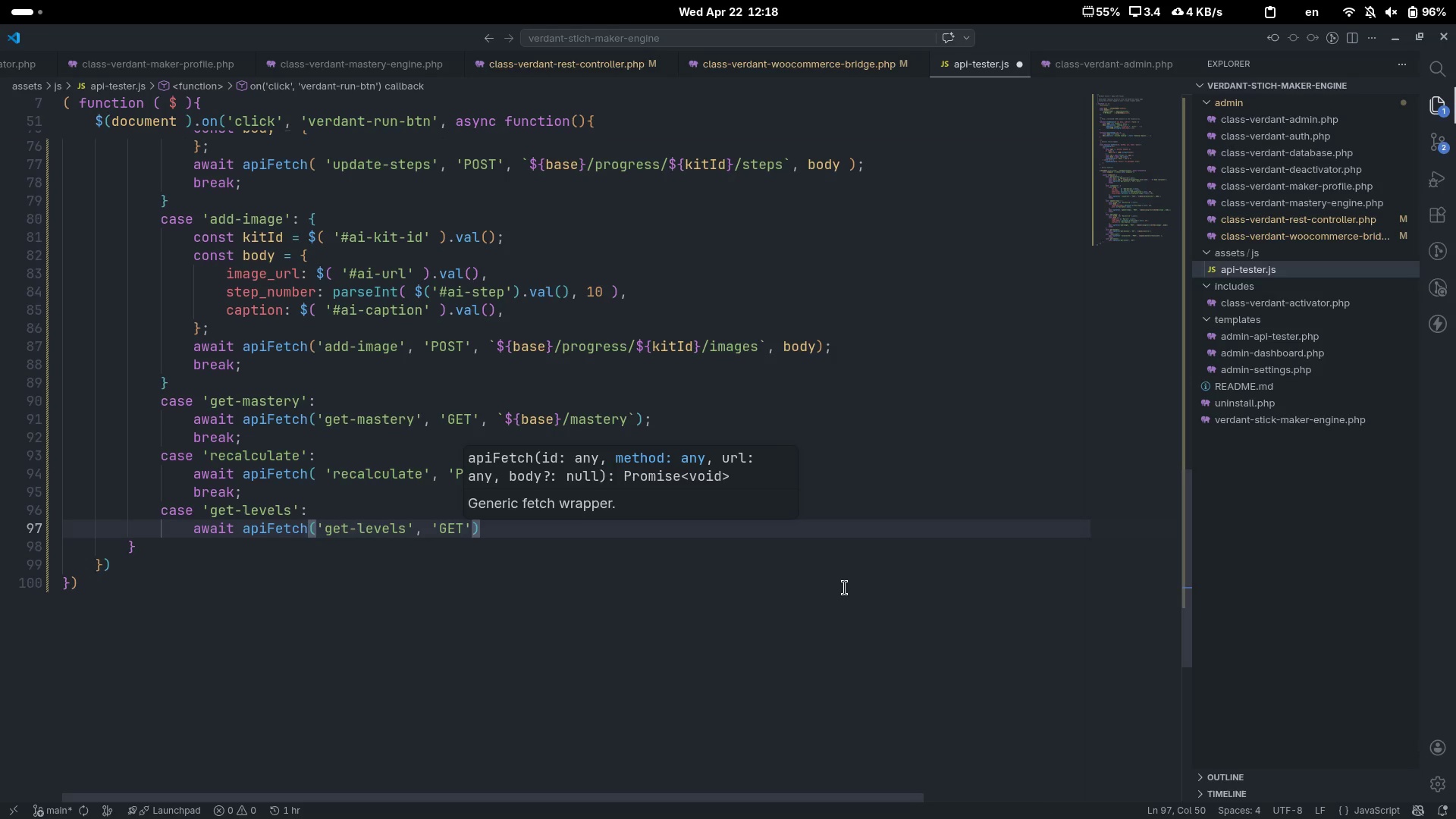 
key(ArrowRight)
 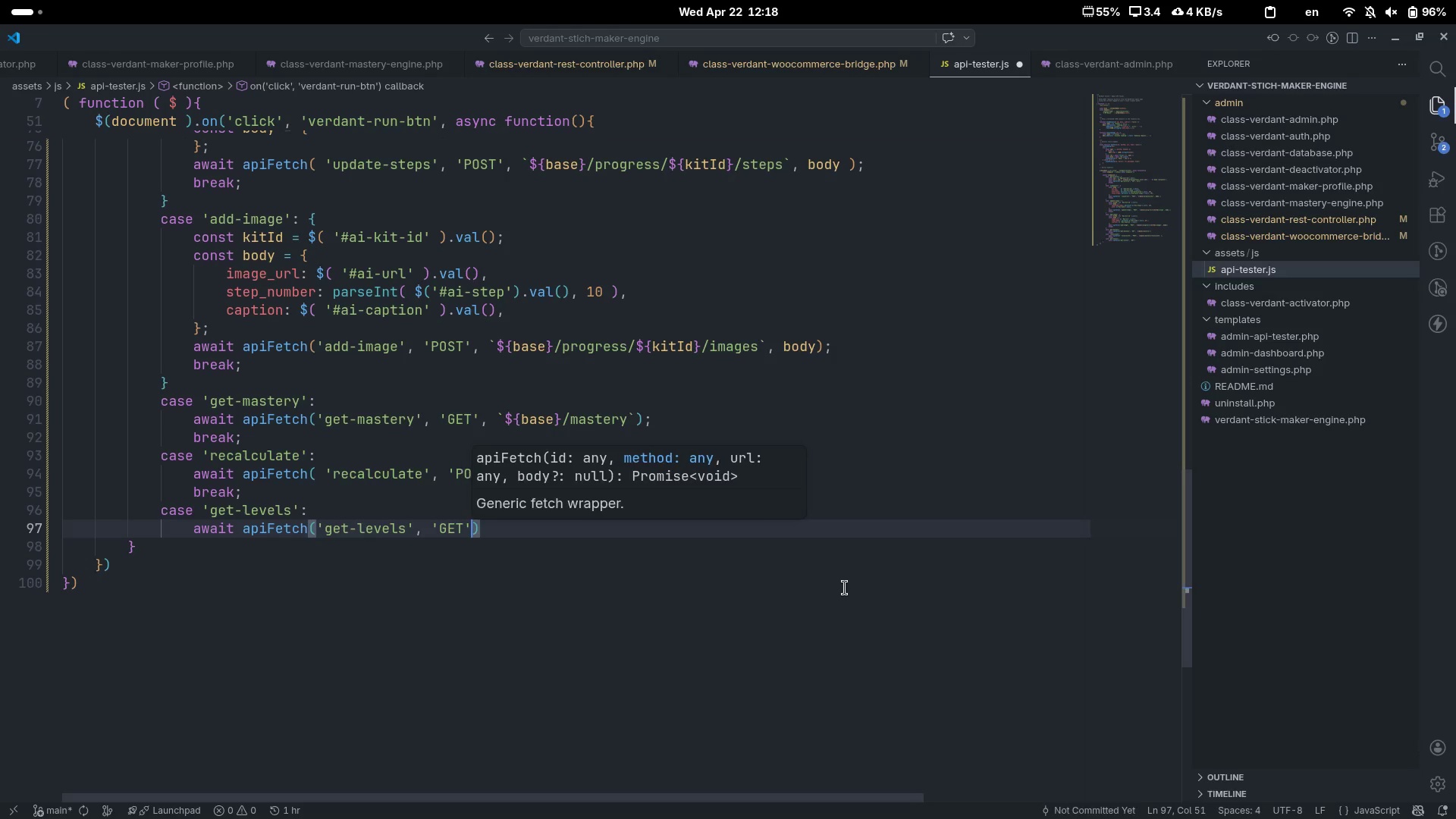 
key(Comma)
 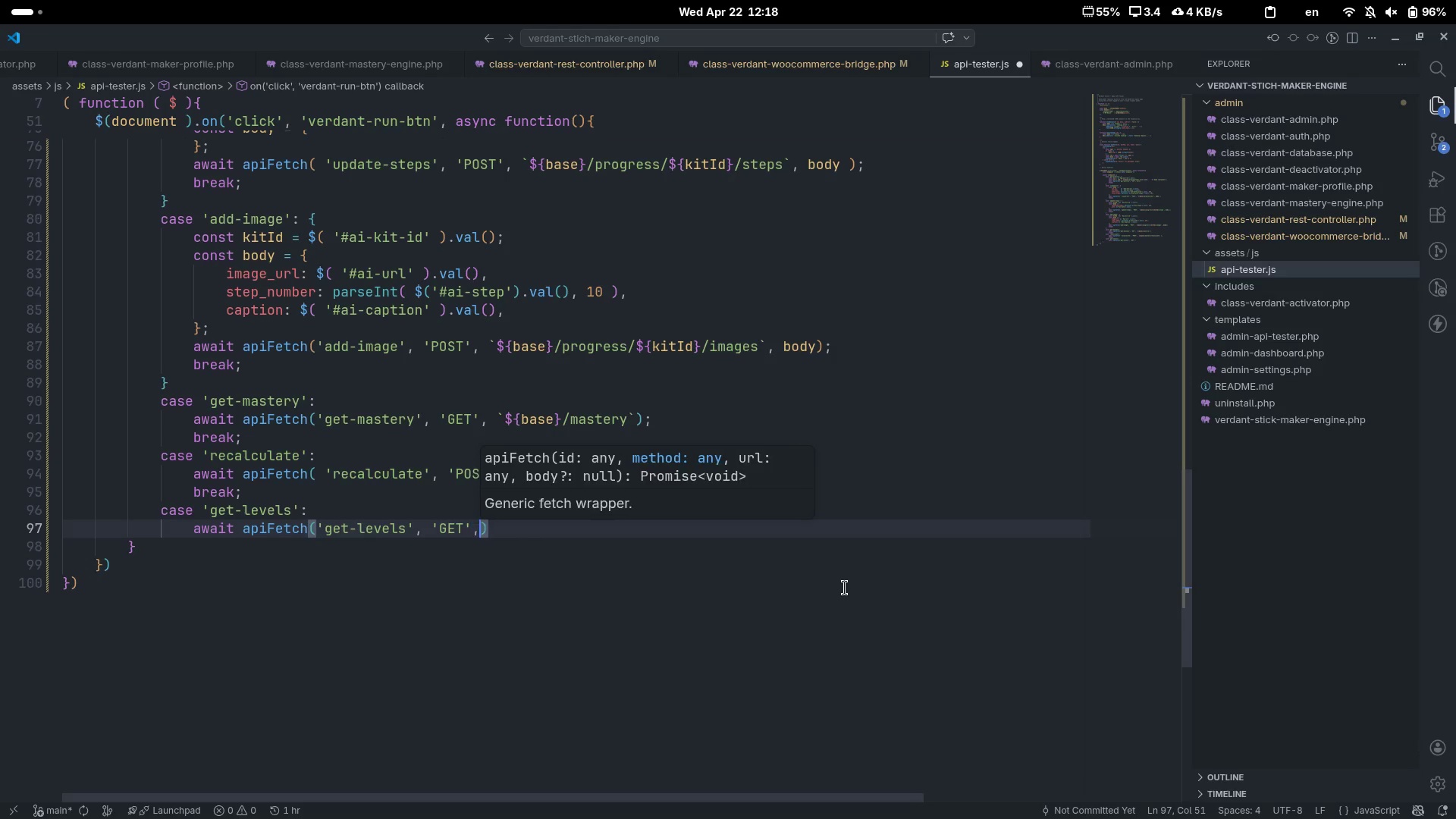 
key(Space)
 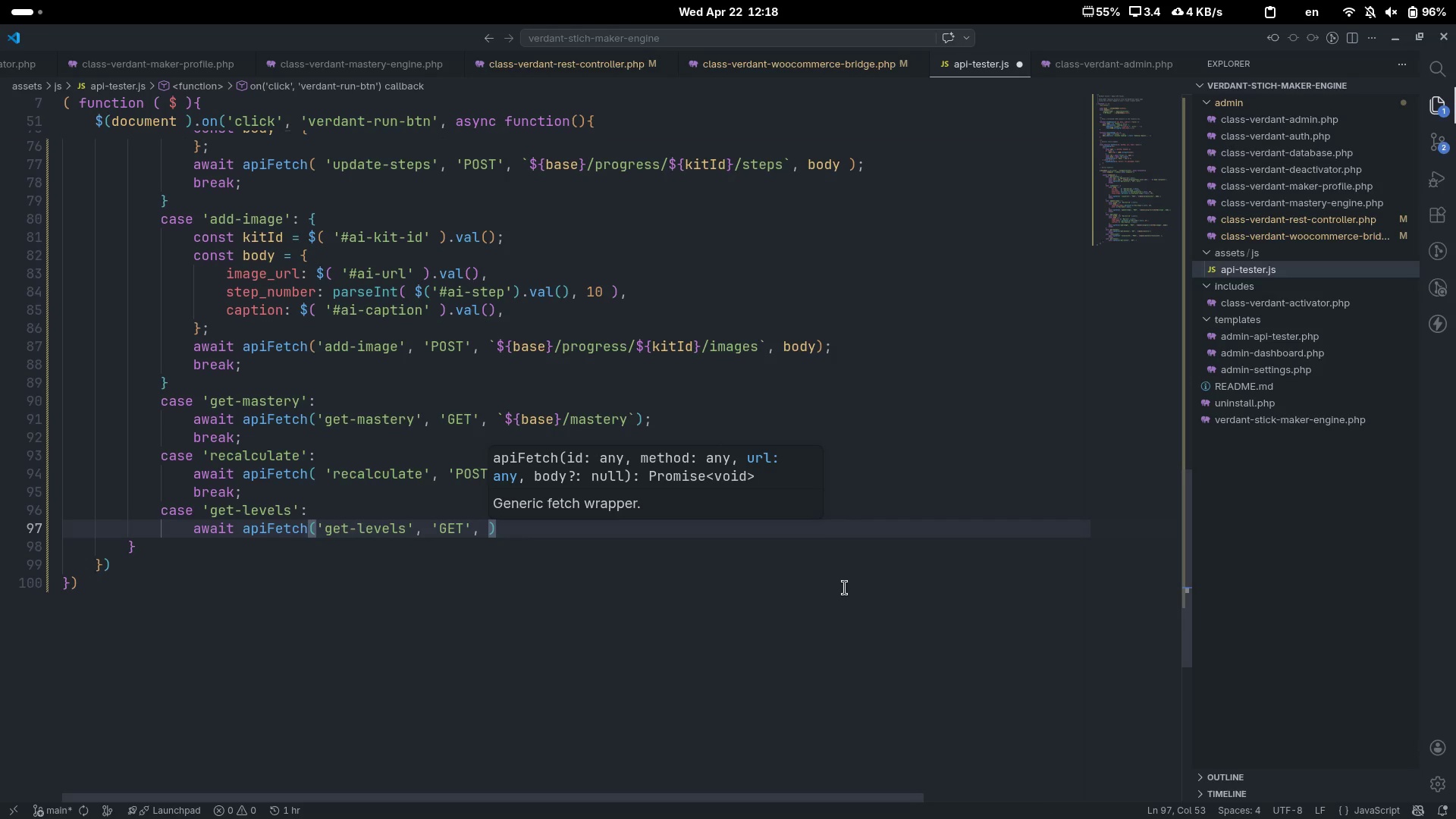 
key(Backquote)
 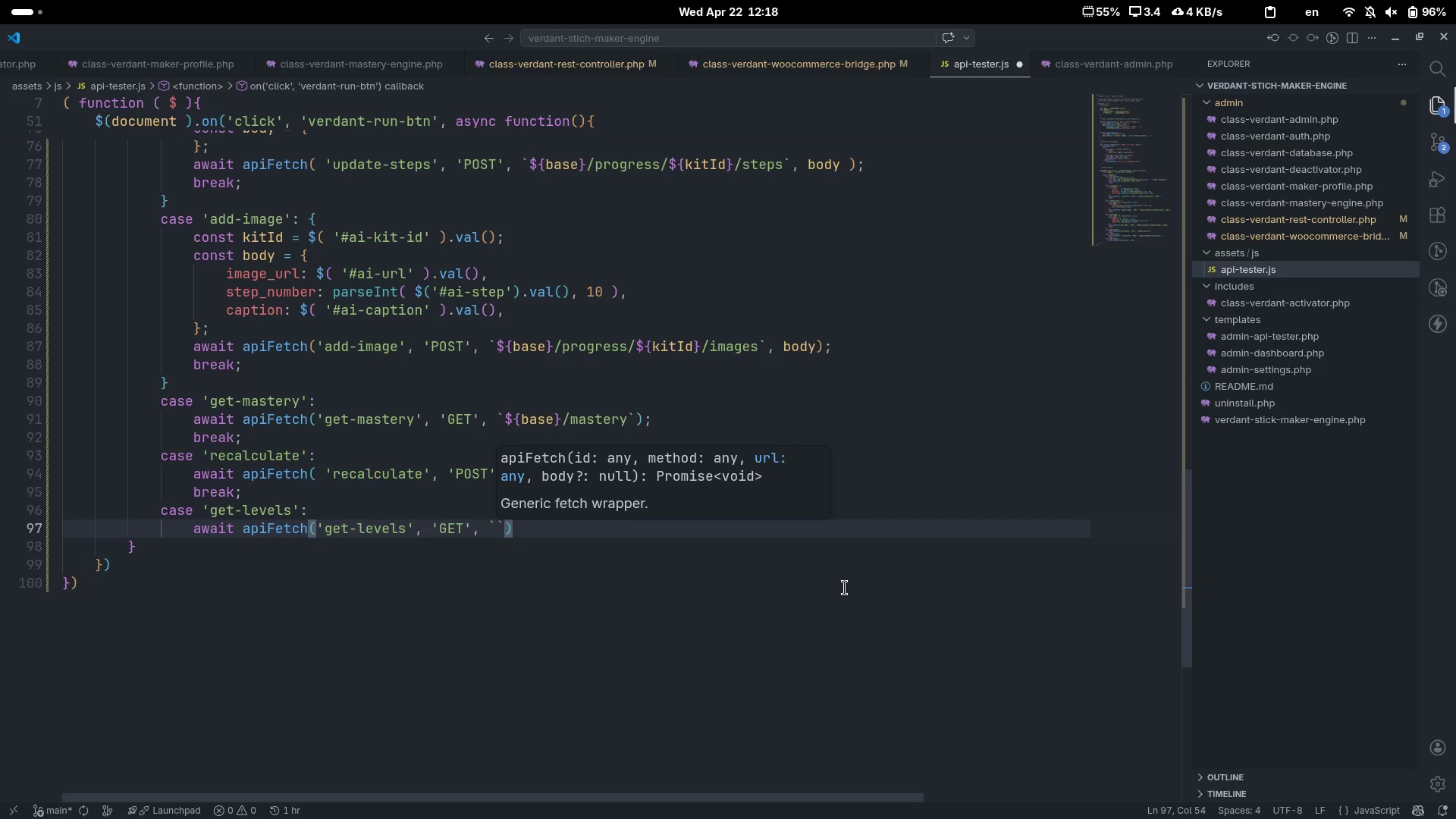 
key(Shift+4)
 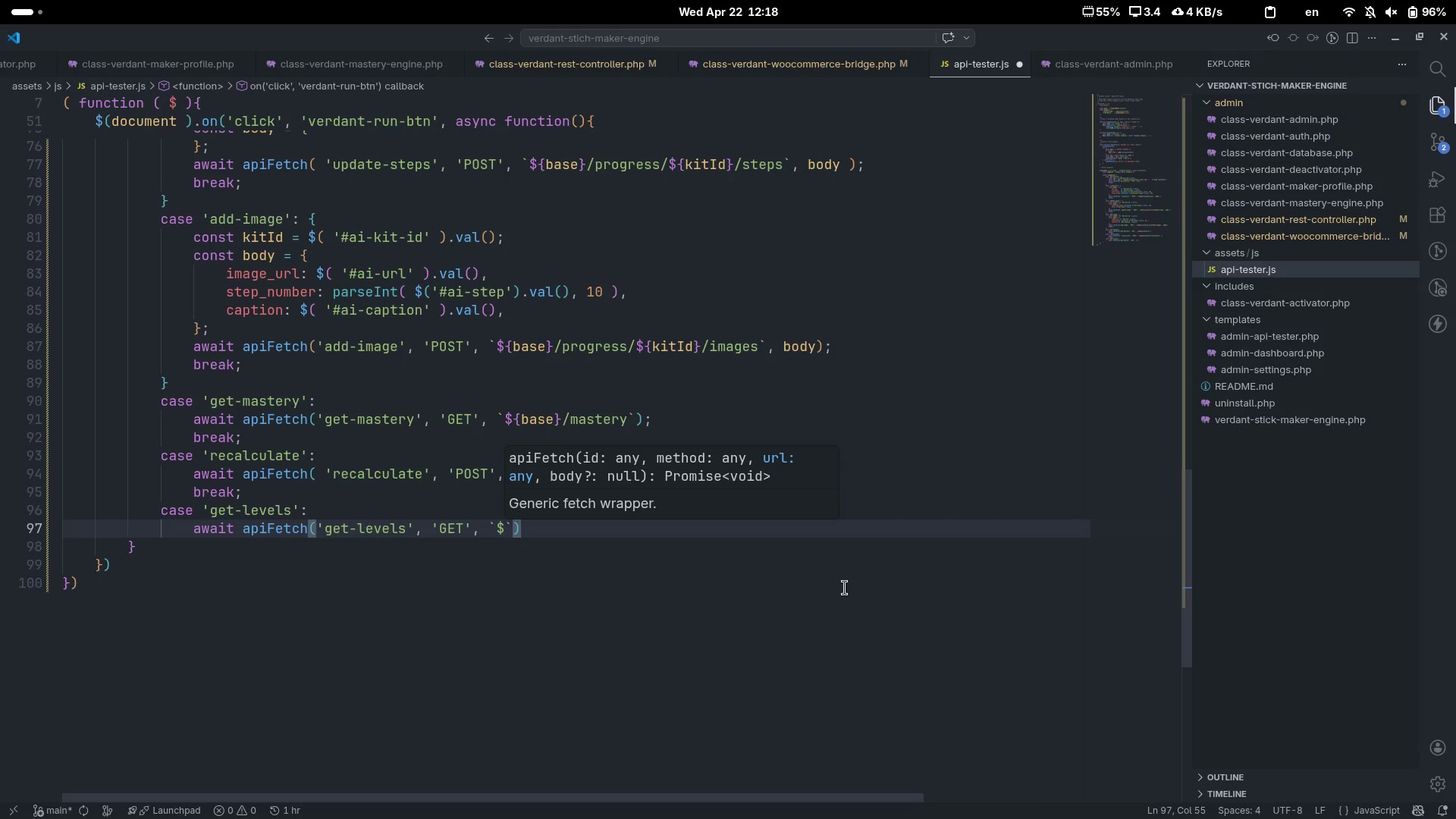 
key(Shift+BracketLeft)
 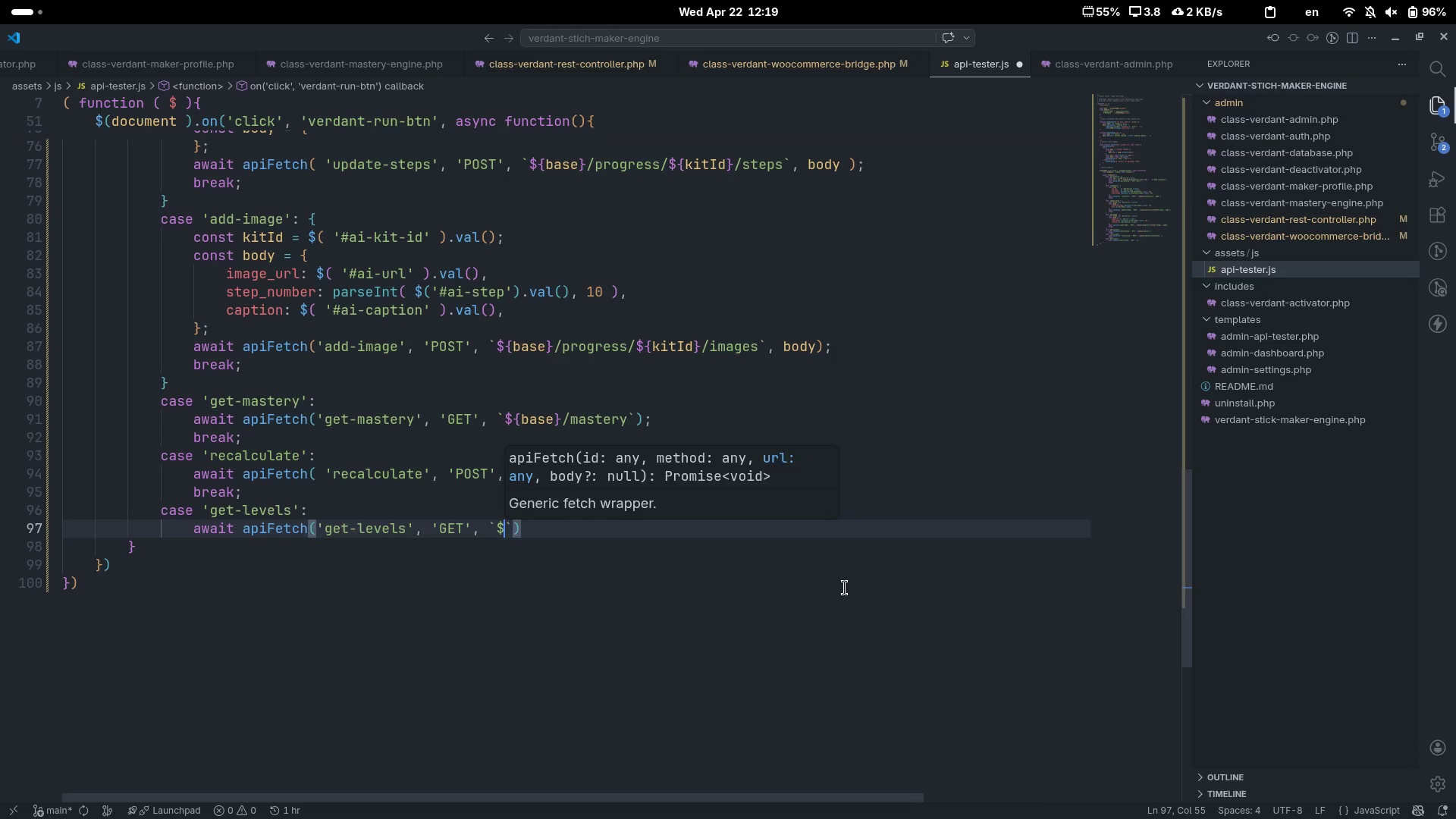 
key(Shift+BracketRight)
 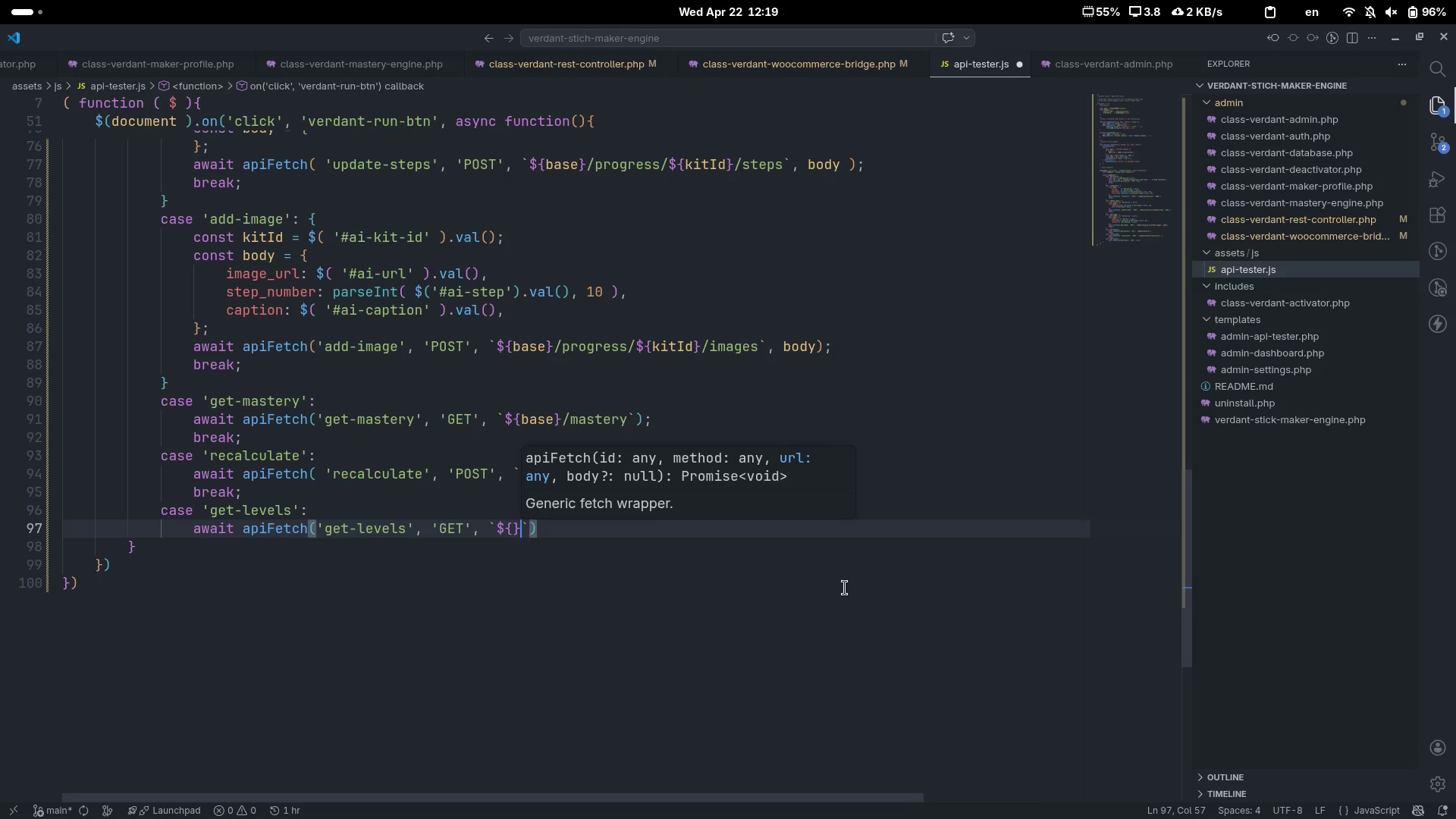 
key(ArrowLeft)
 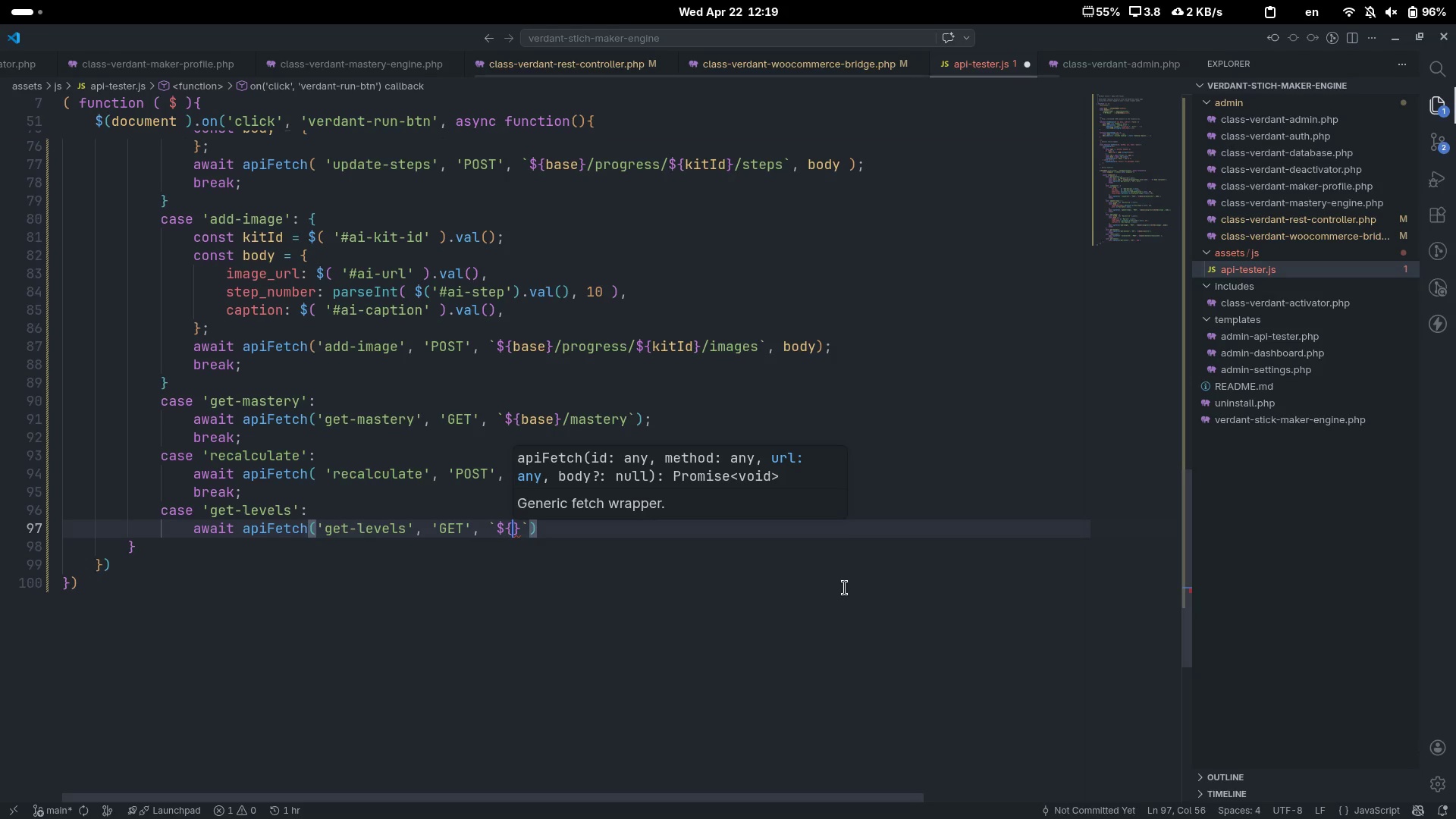 
type(base)
 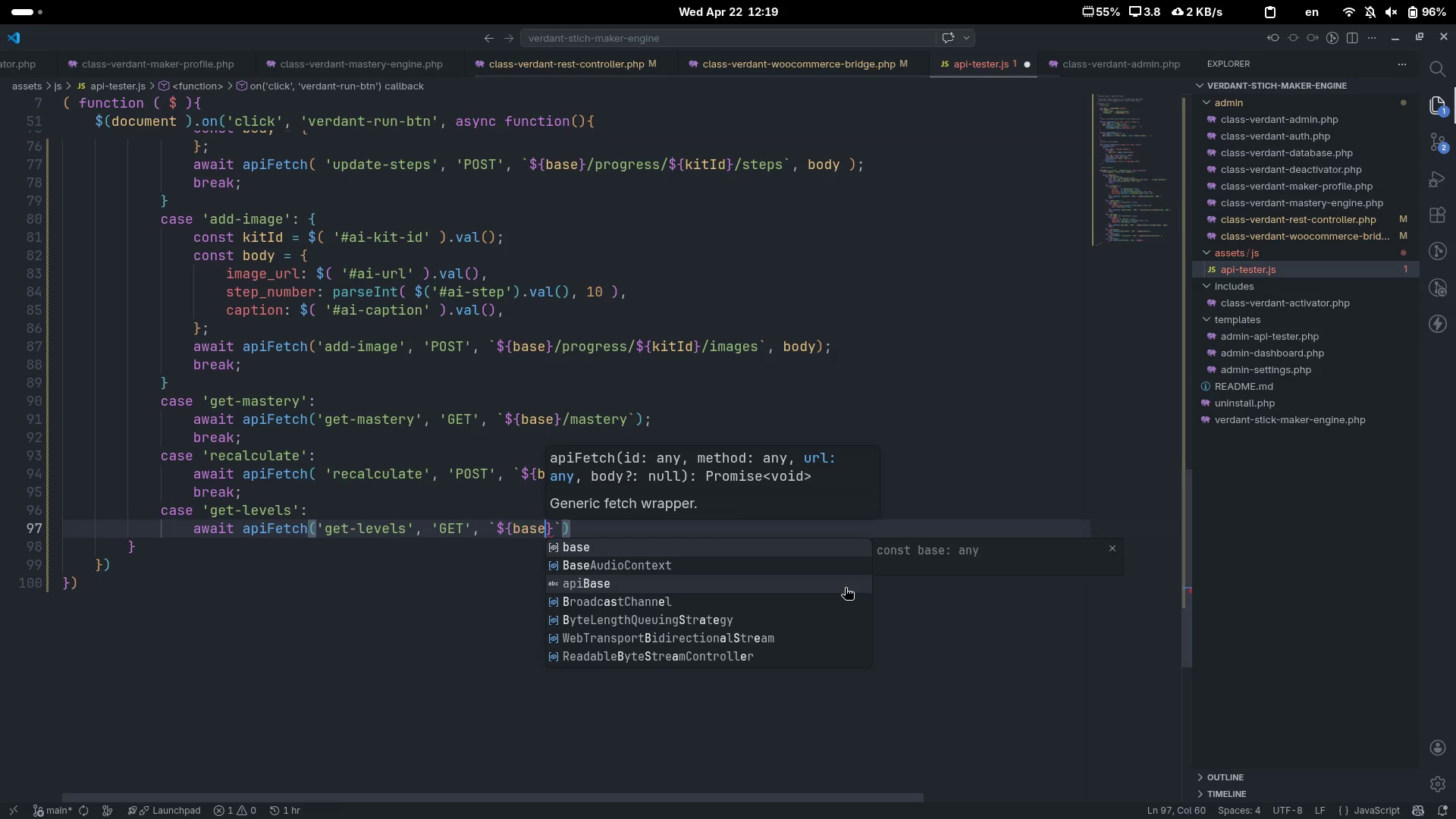 
key(ArrowRight)
 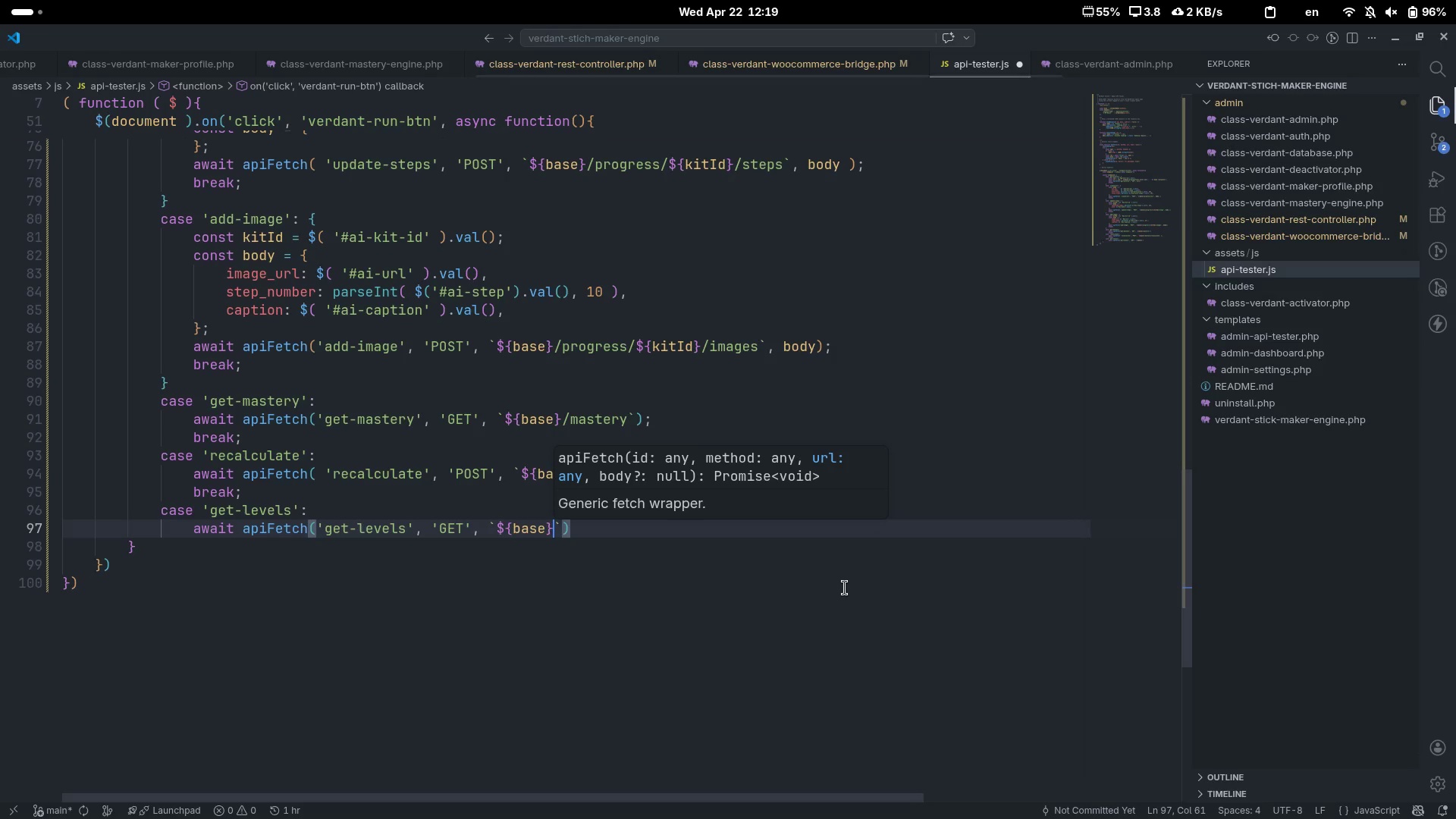 
type(/e)
key(Backspace)
type(levels)
 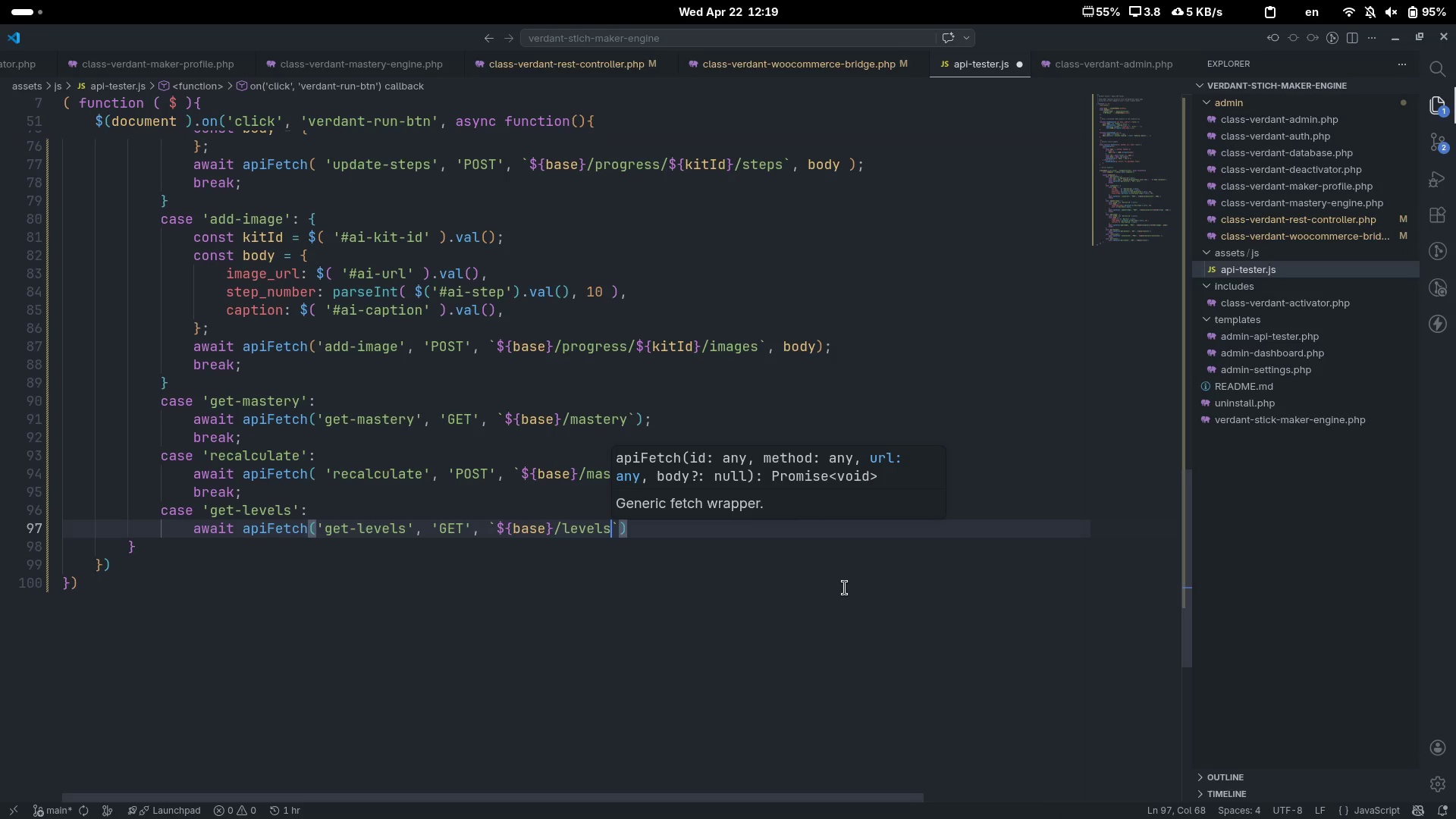 
key(Control+ControlLeft)
 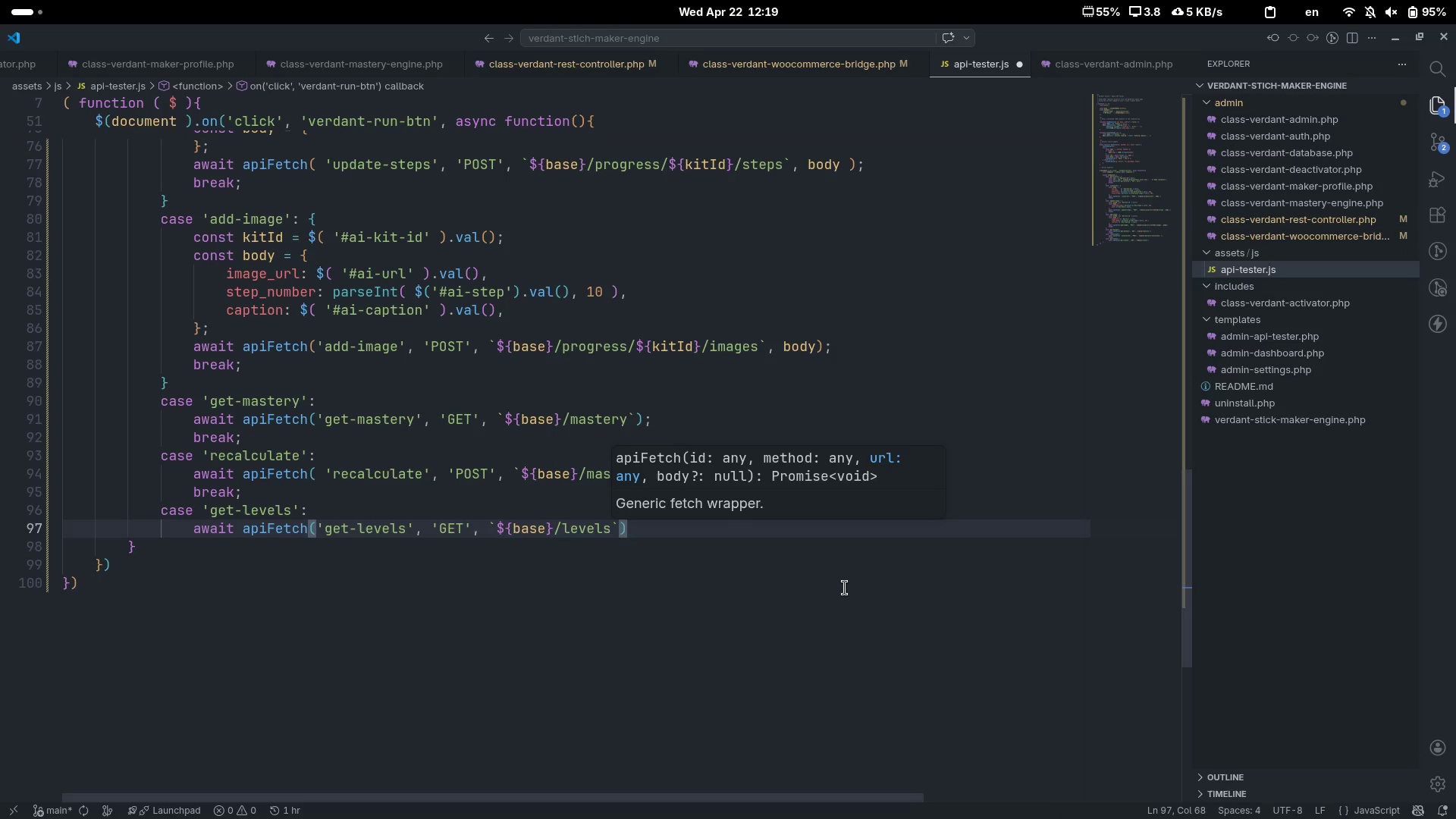 
key(Control+ArrowRight)
 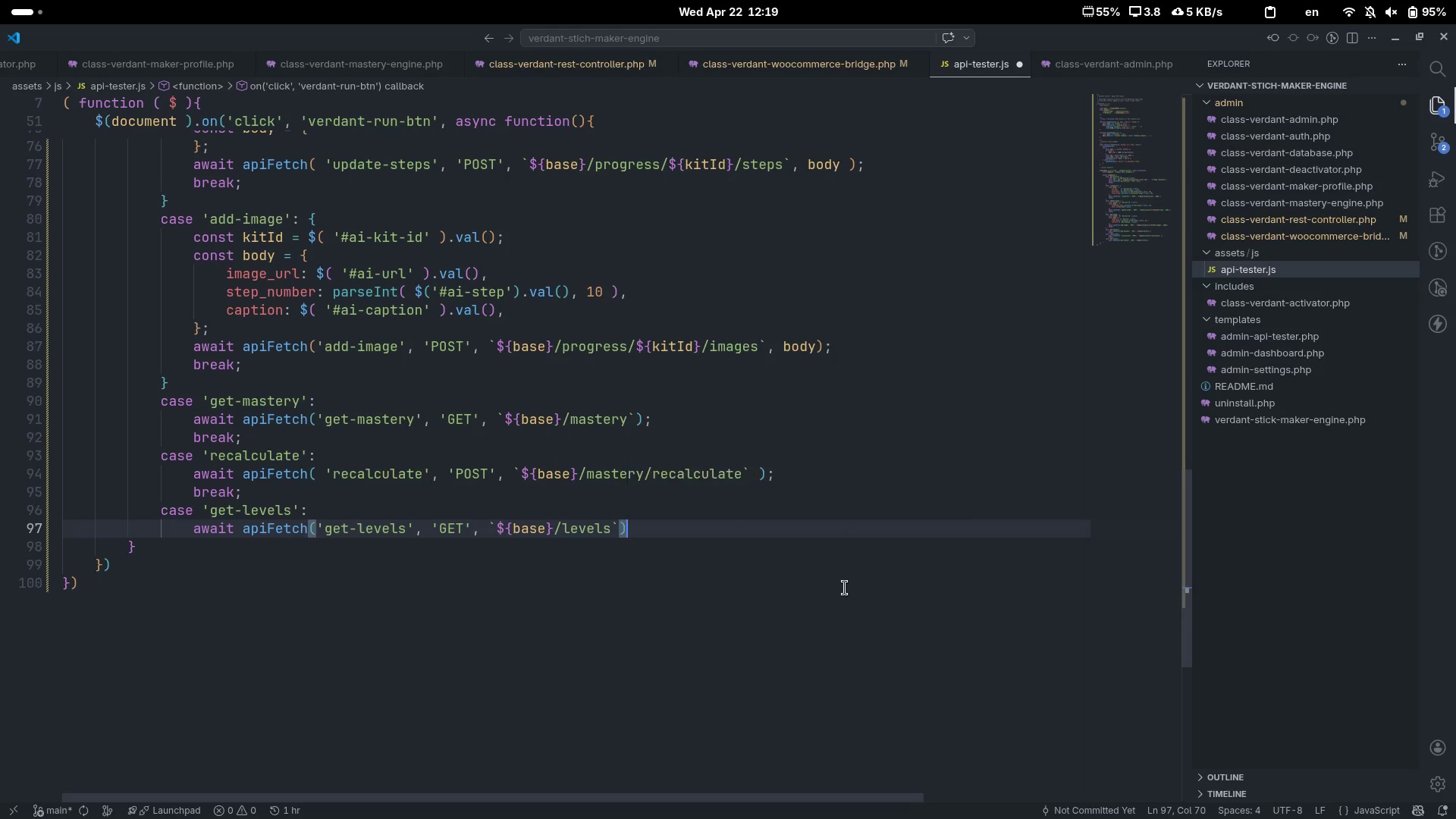 
key(Semicolon)
 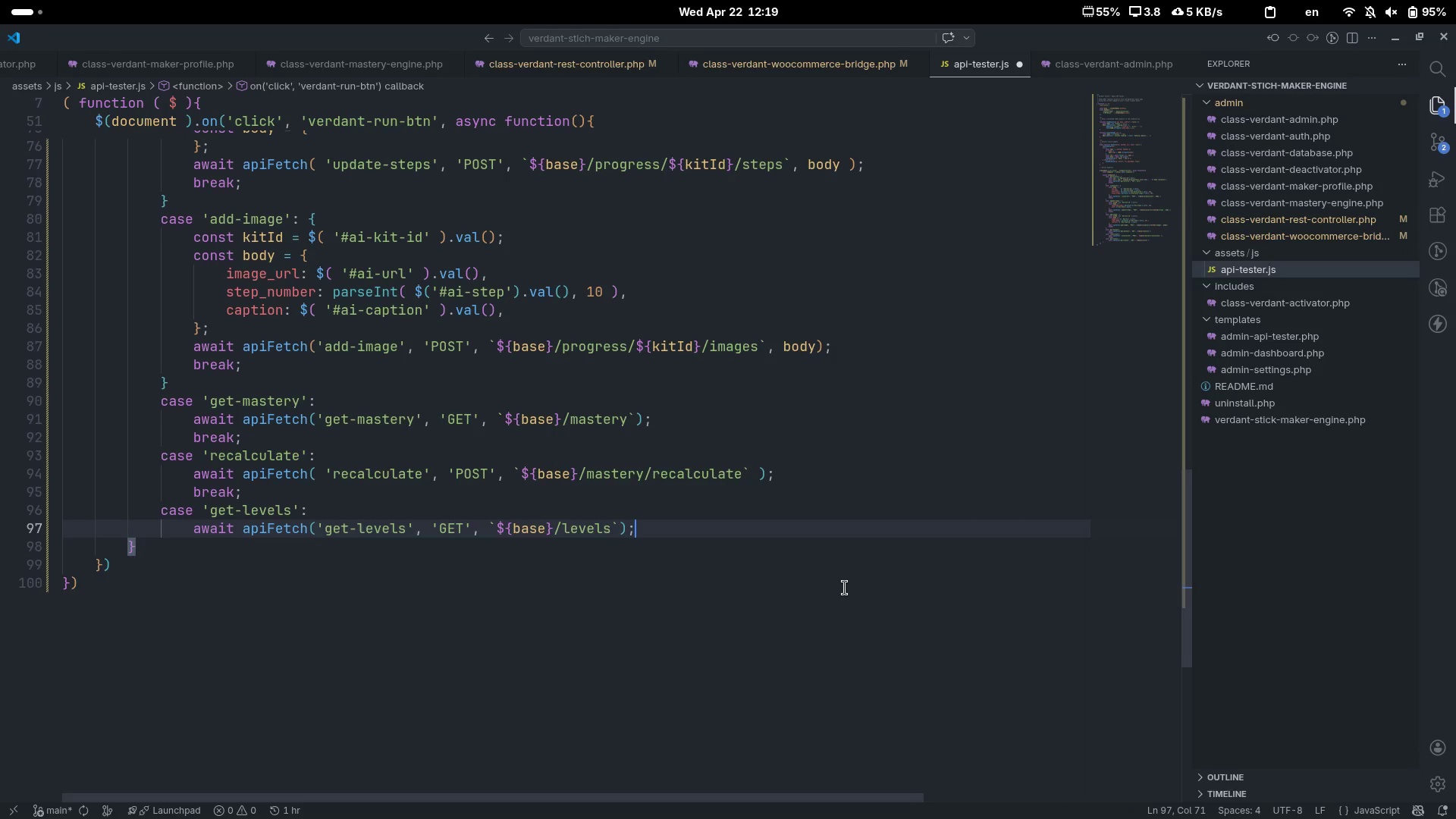 
key(Enter)
 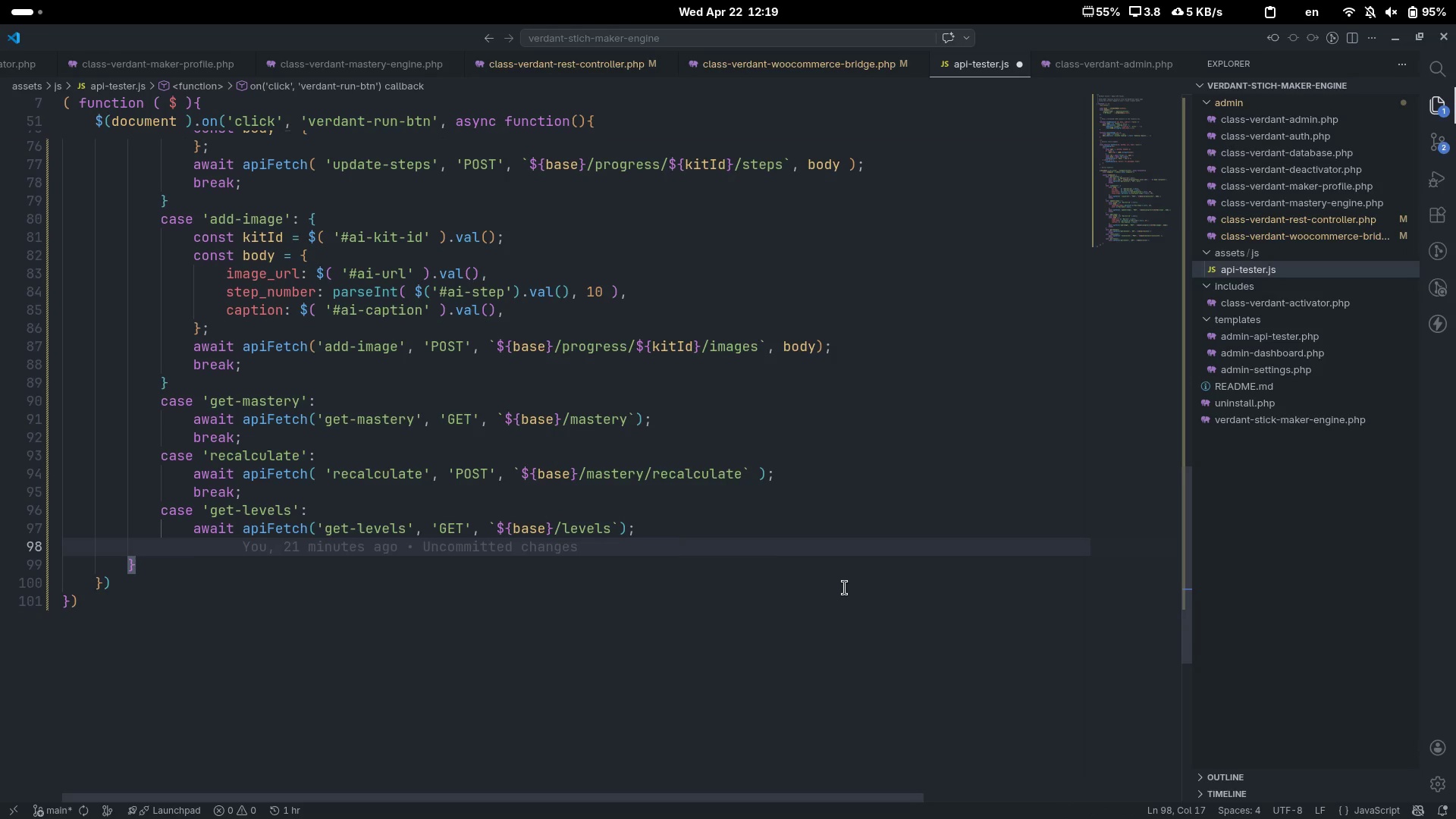 
type(break;)
 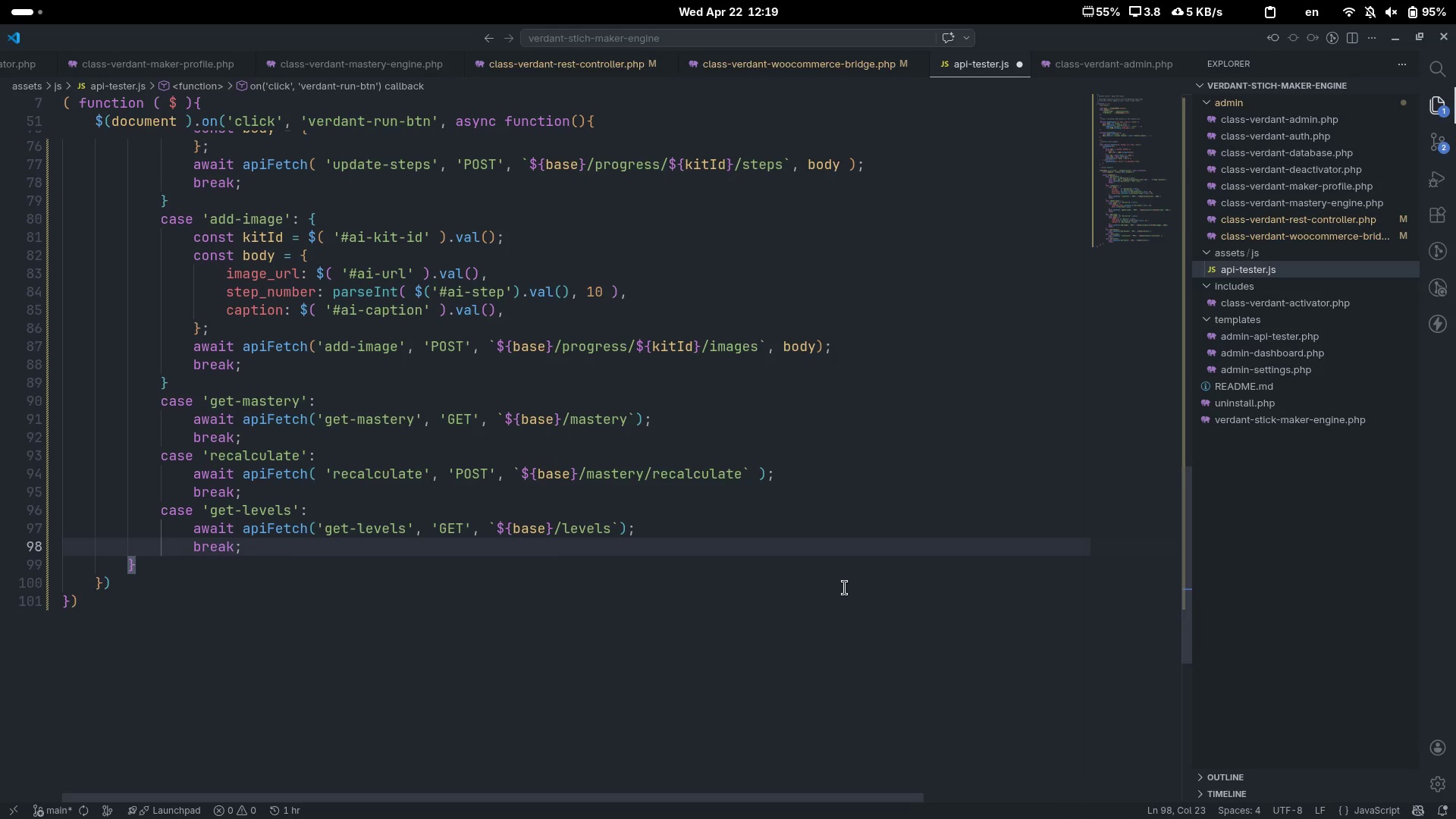 
key(Control+ControlLeft)
 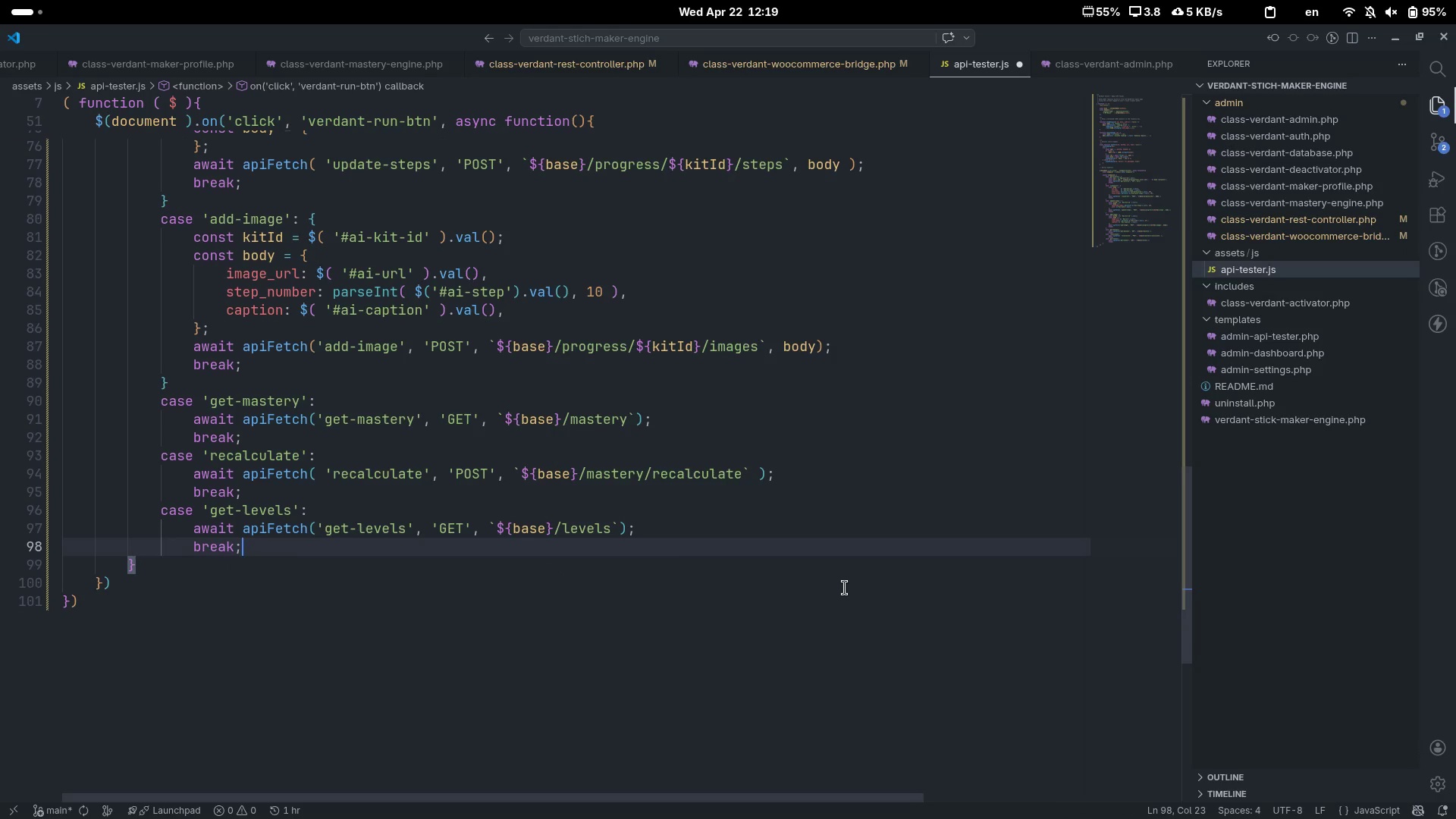 
key(Control+S)
 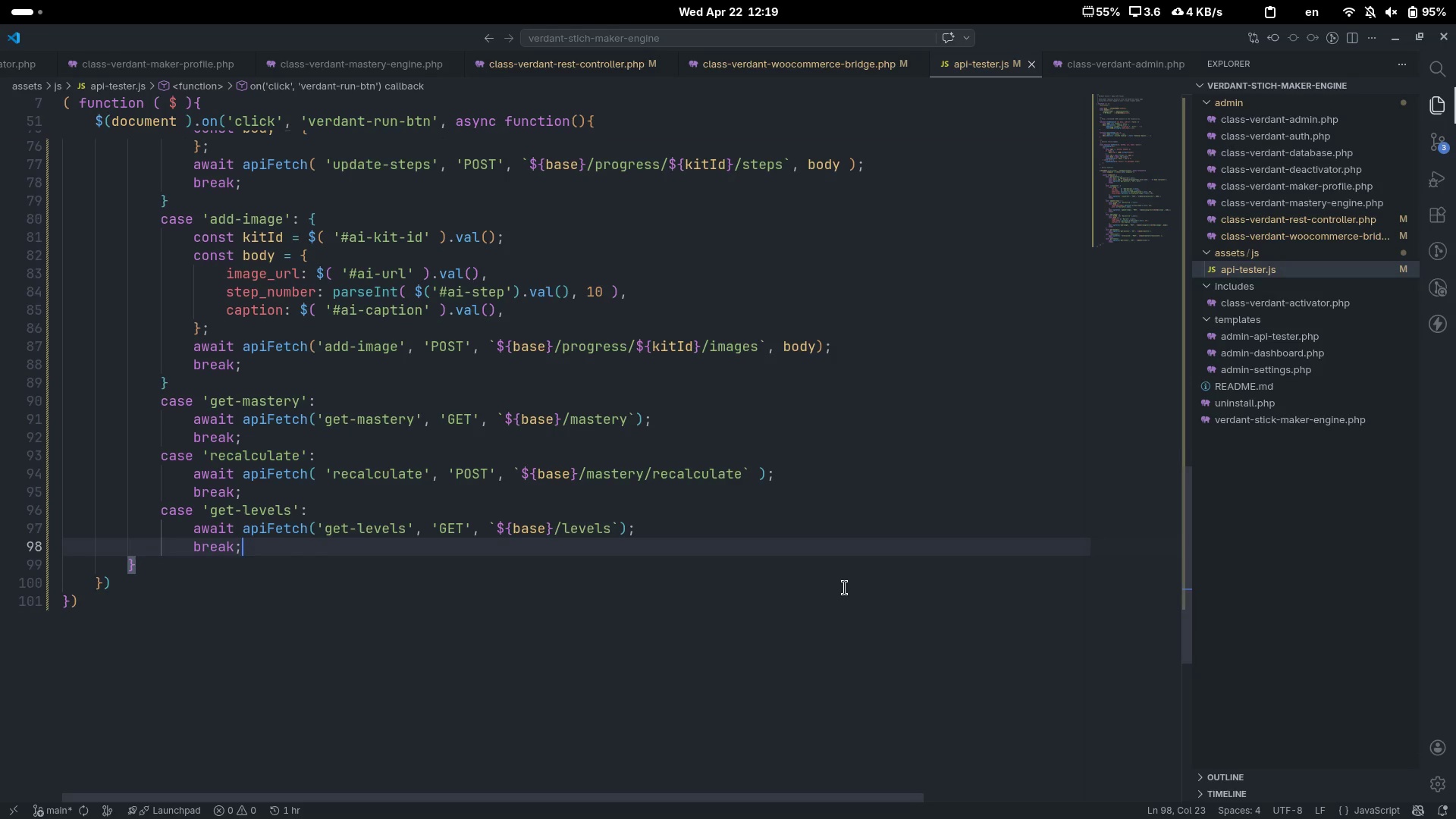 
key(ArrowDown)
 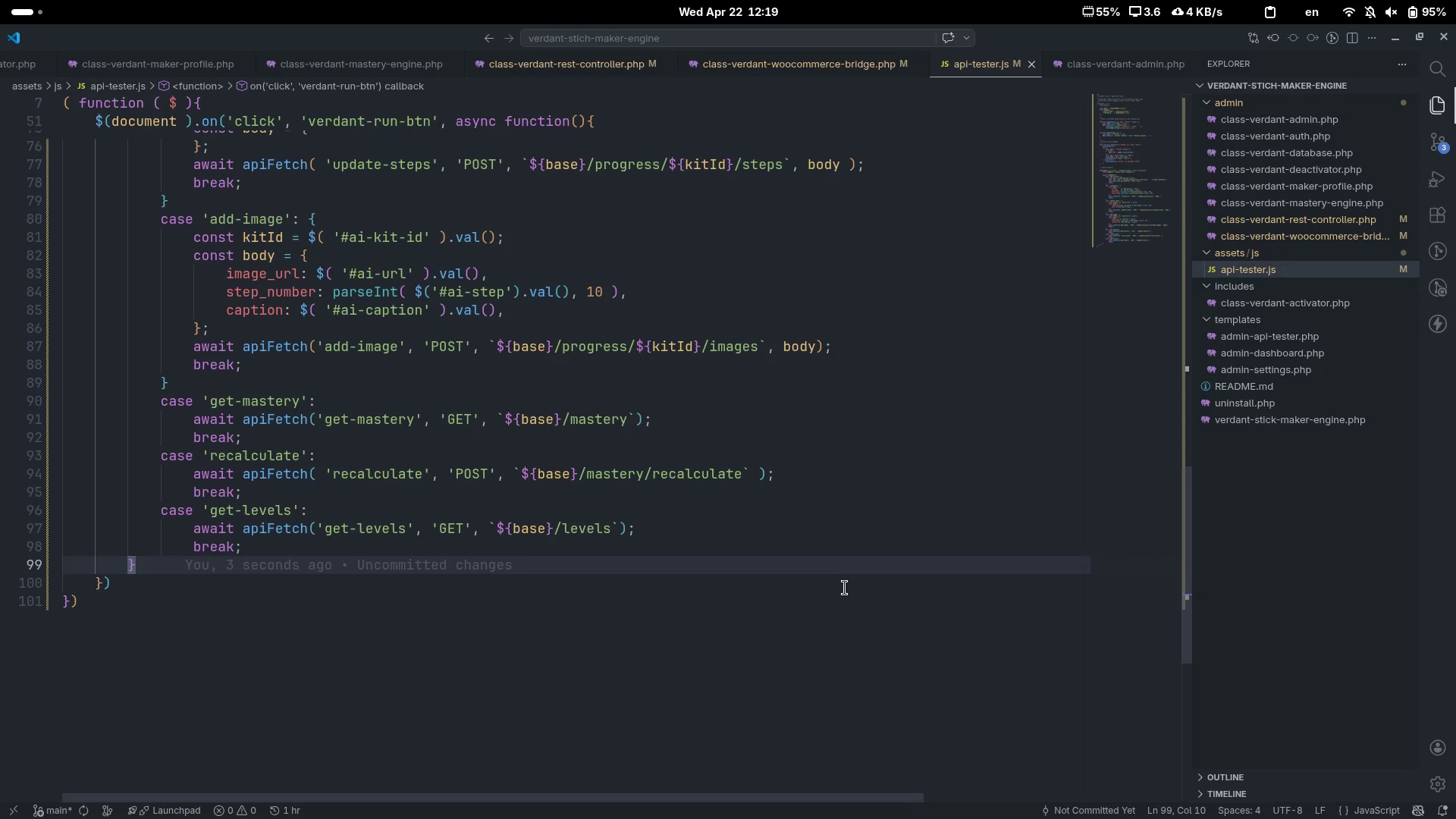 
key(ArrowDown)
 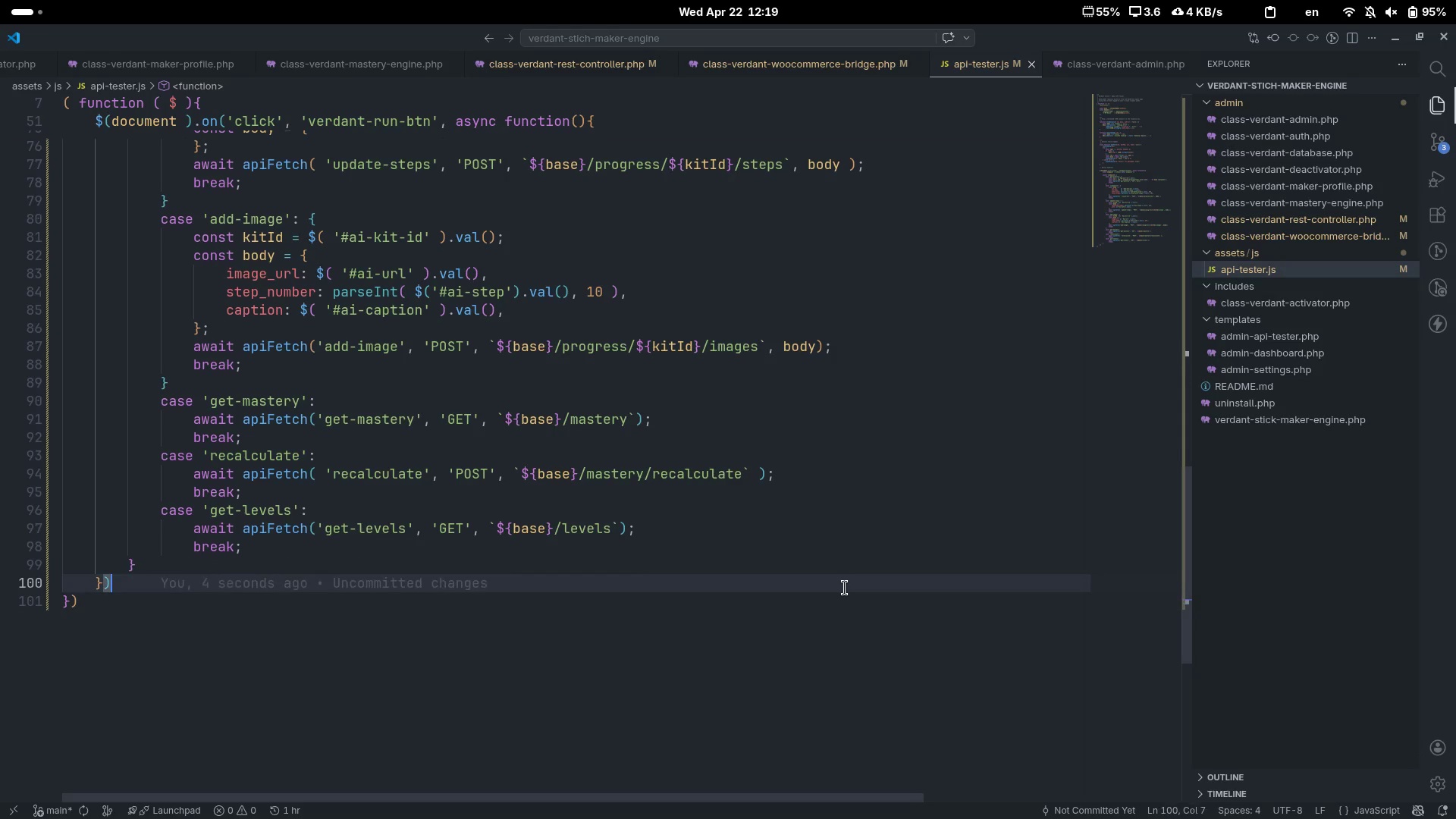 
key(Semicolon)
 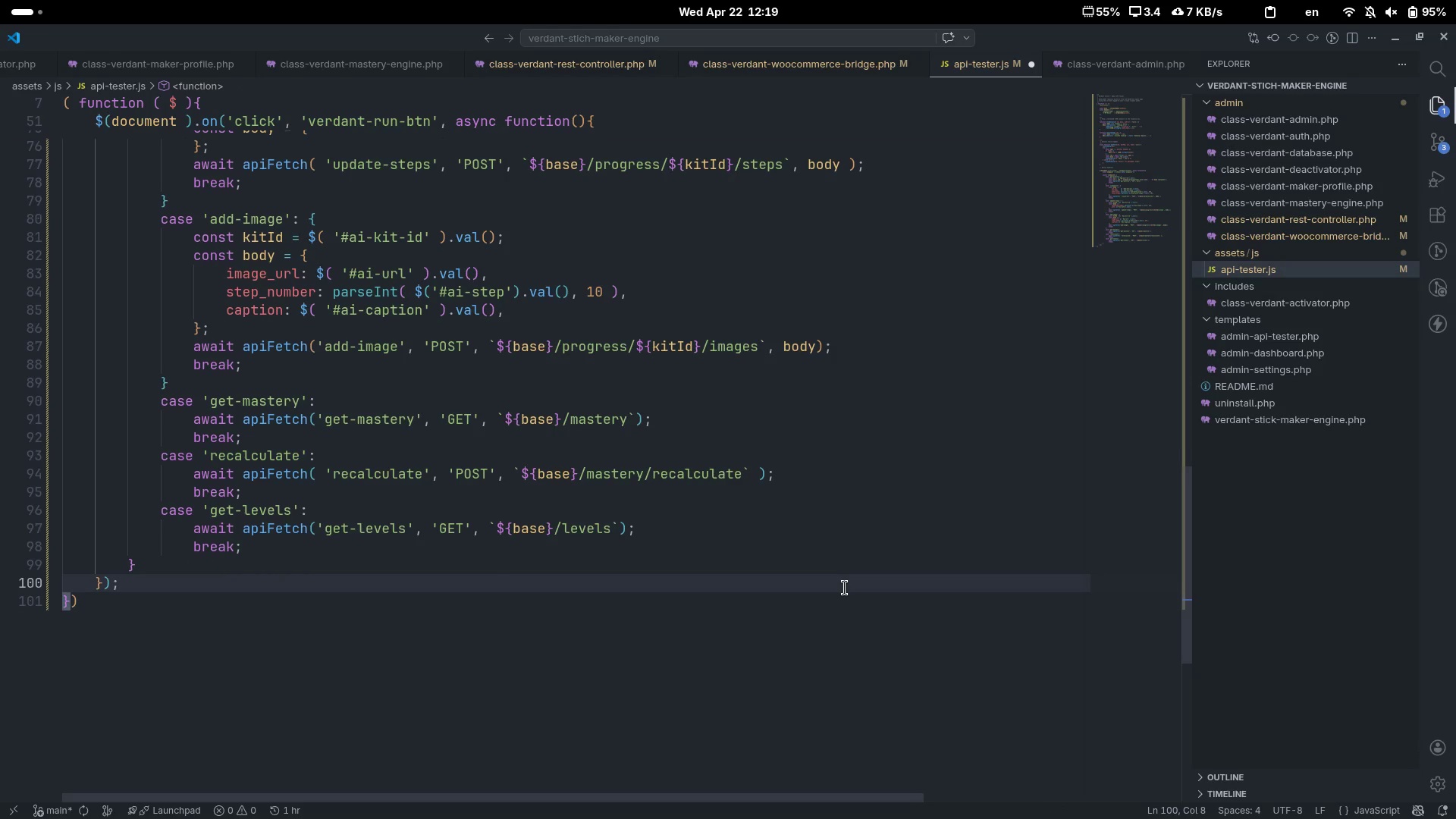 
key(ArrowDown)
 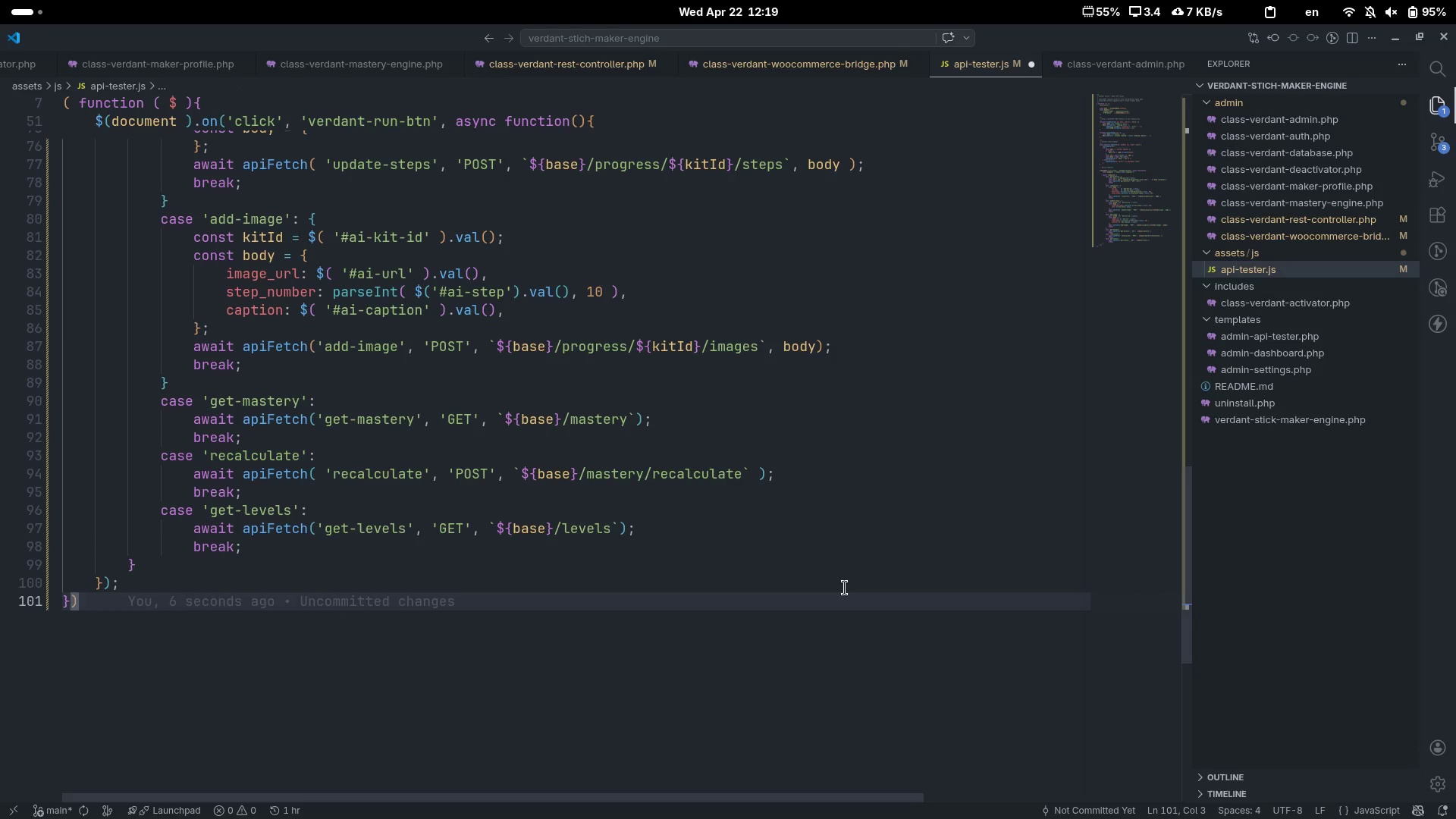 
key(Shift+9)
 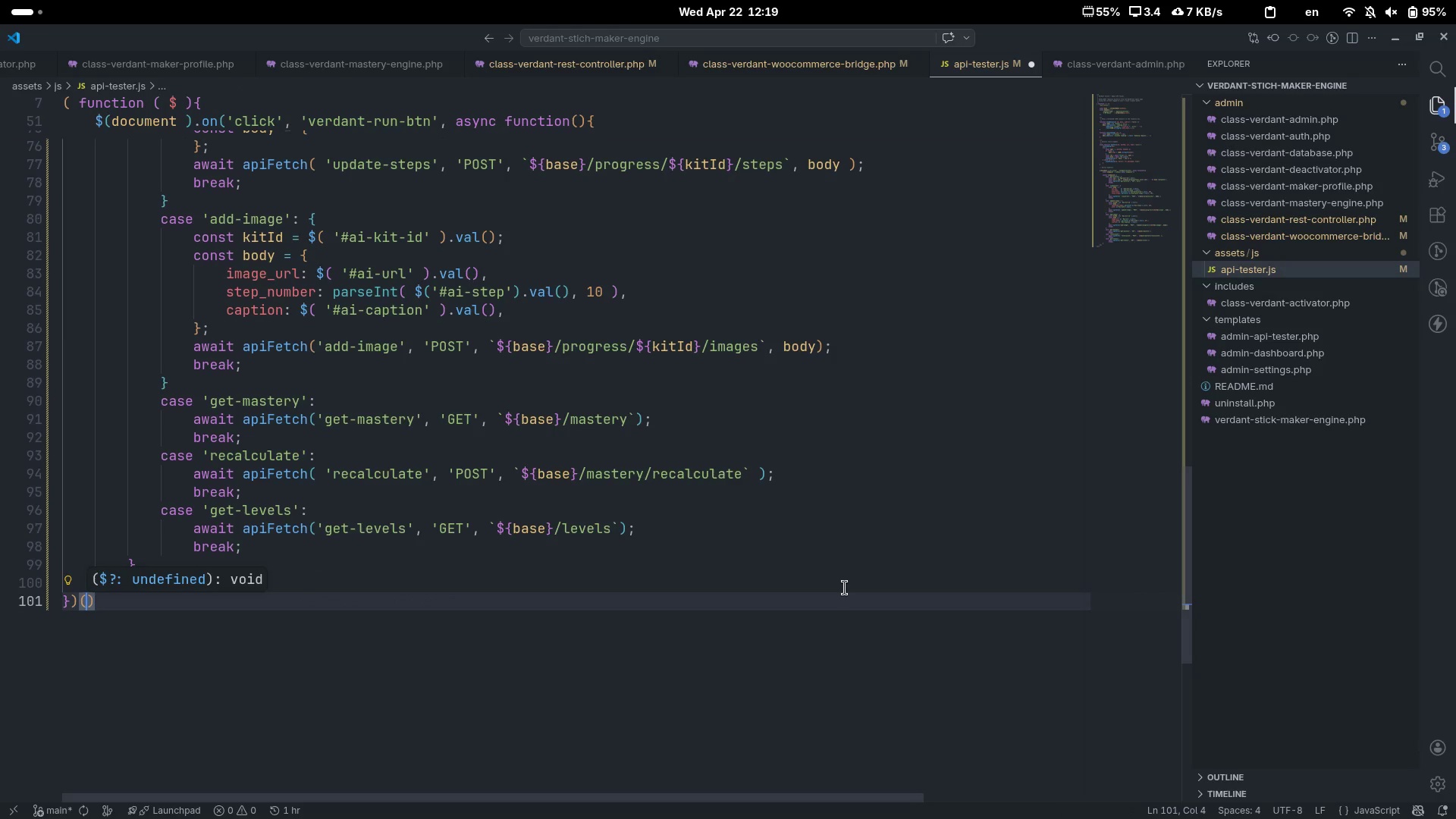 
key(ArrowLeft)
 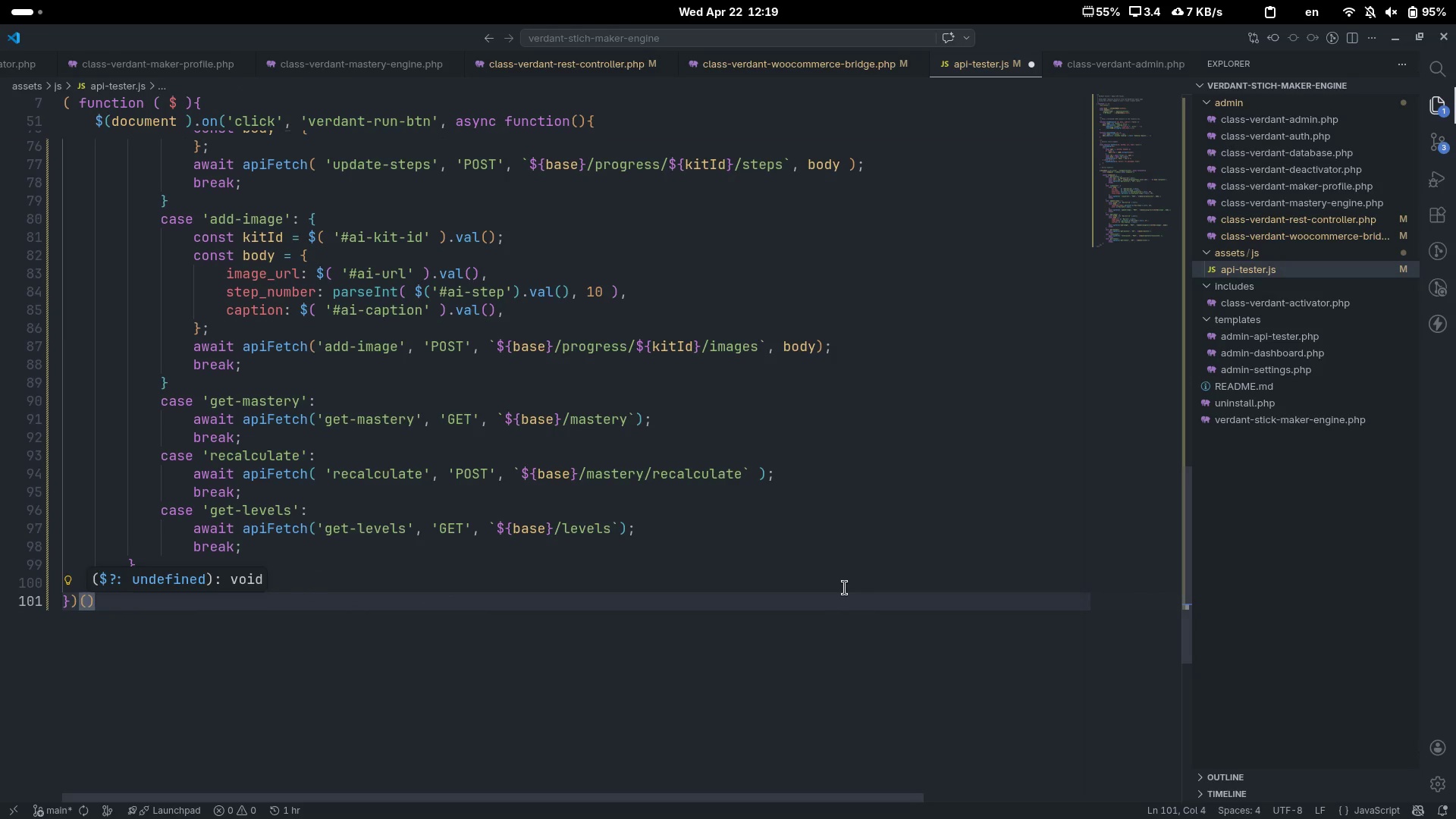 
key(Space)
 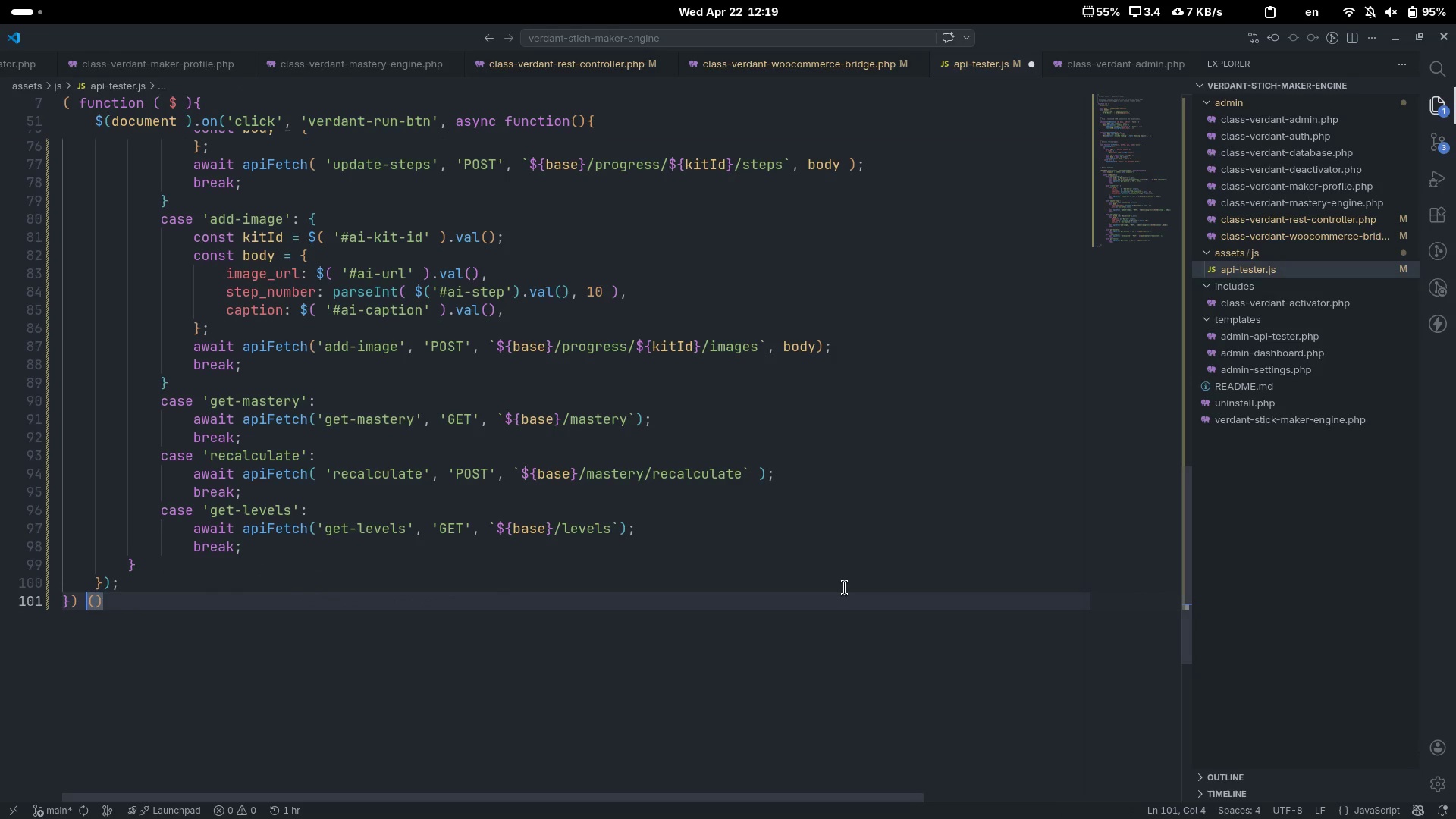 
key(Backspace)
 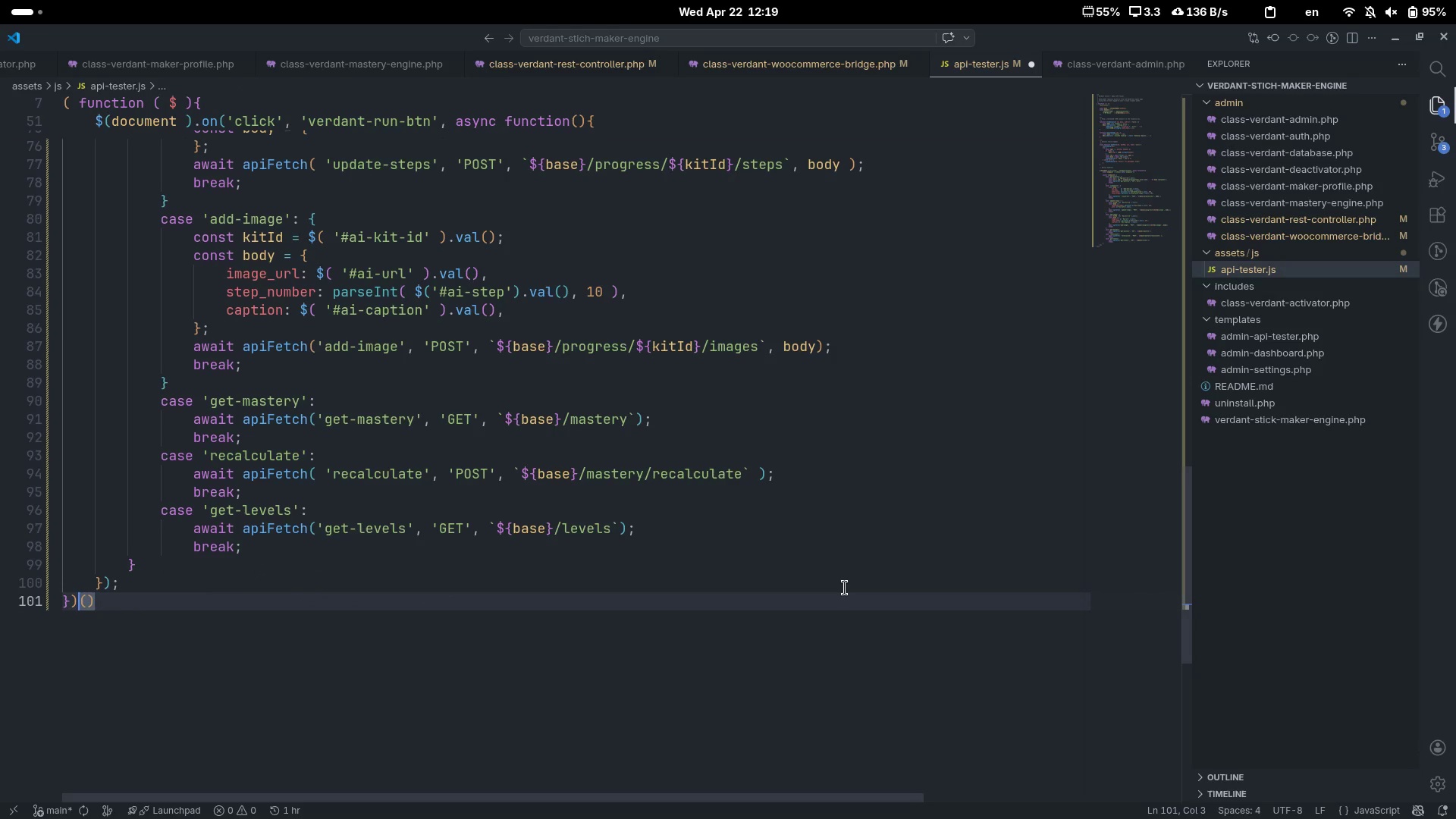 
key(ArrowRight)
 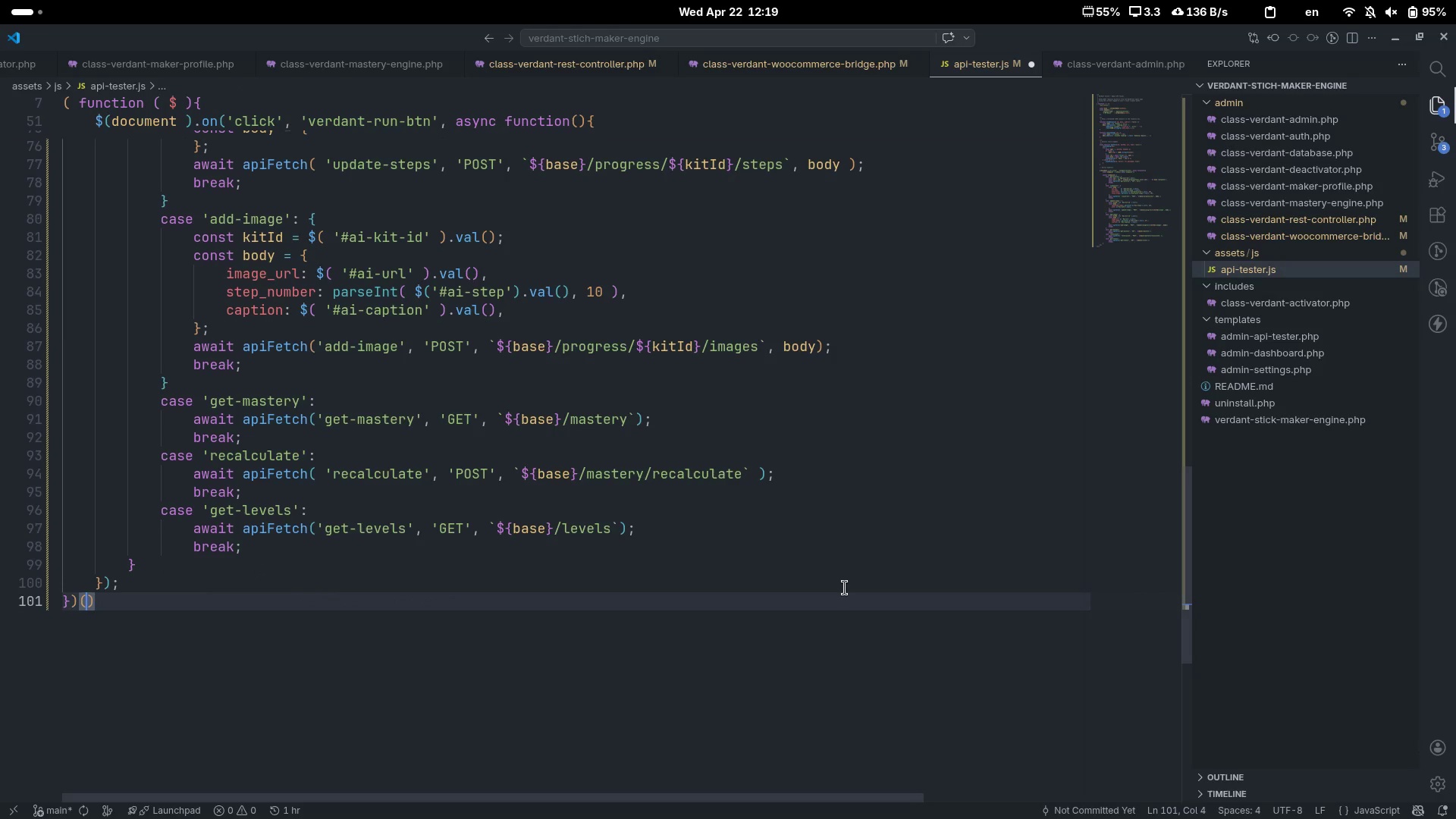 
key(Space)
 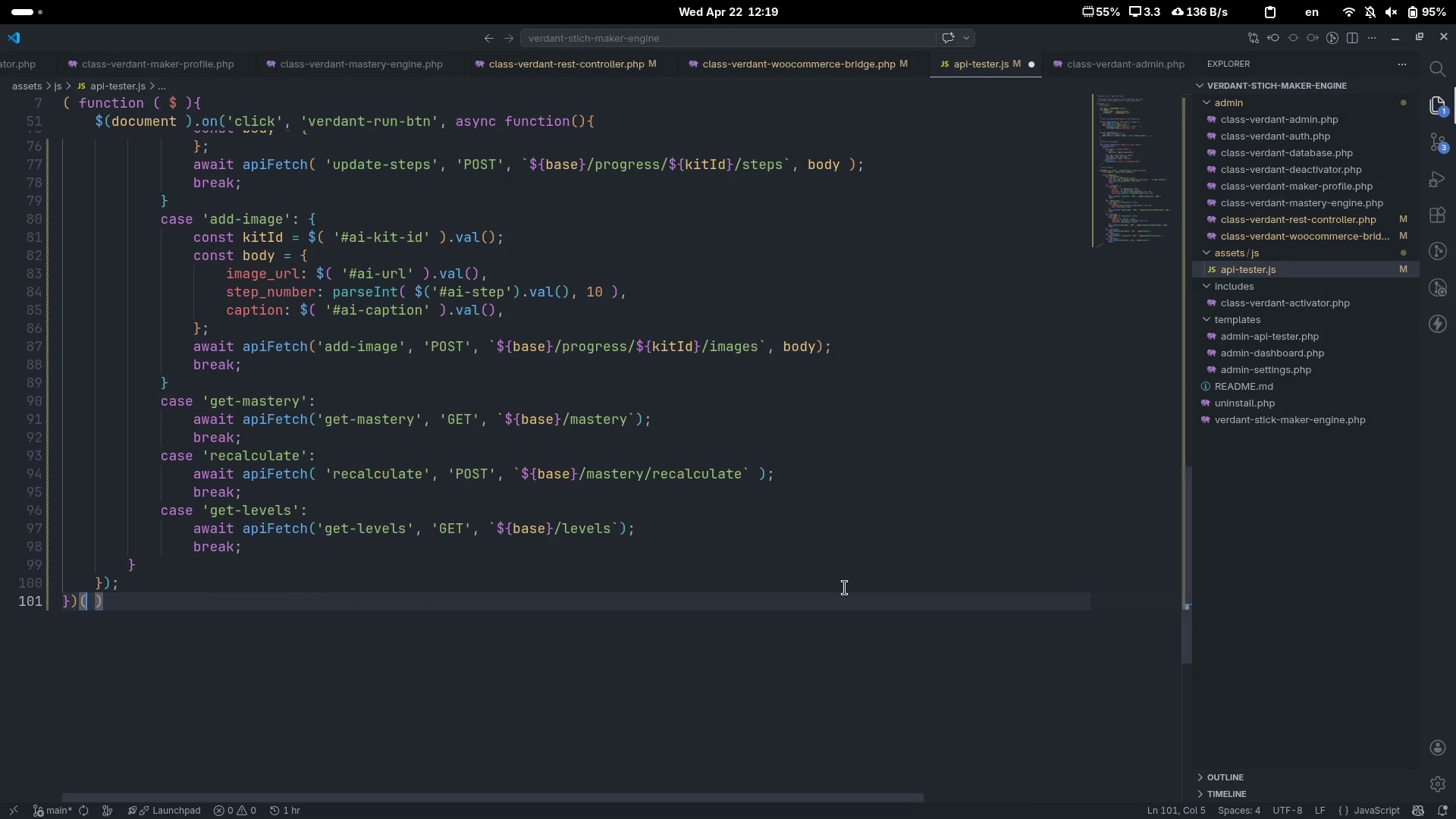 
key(ArrowLeft)
 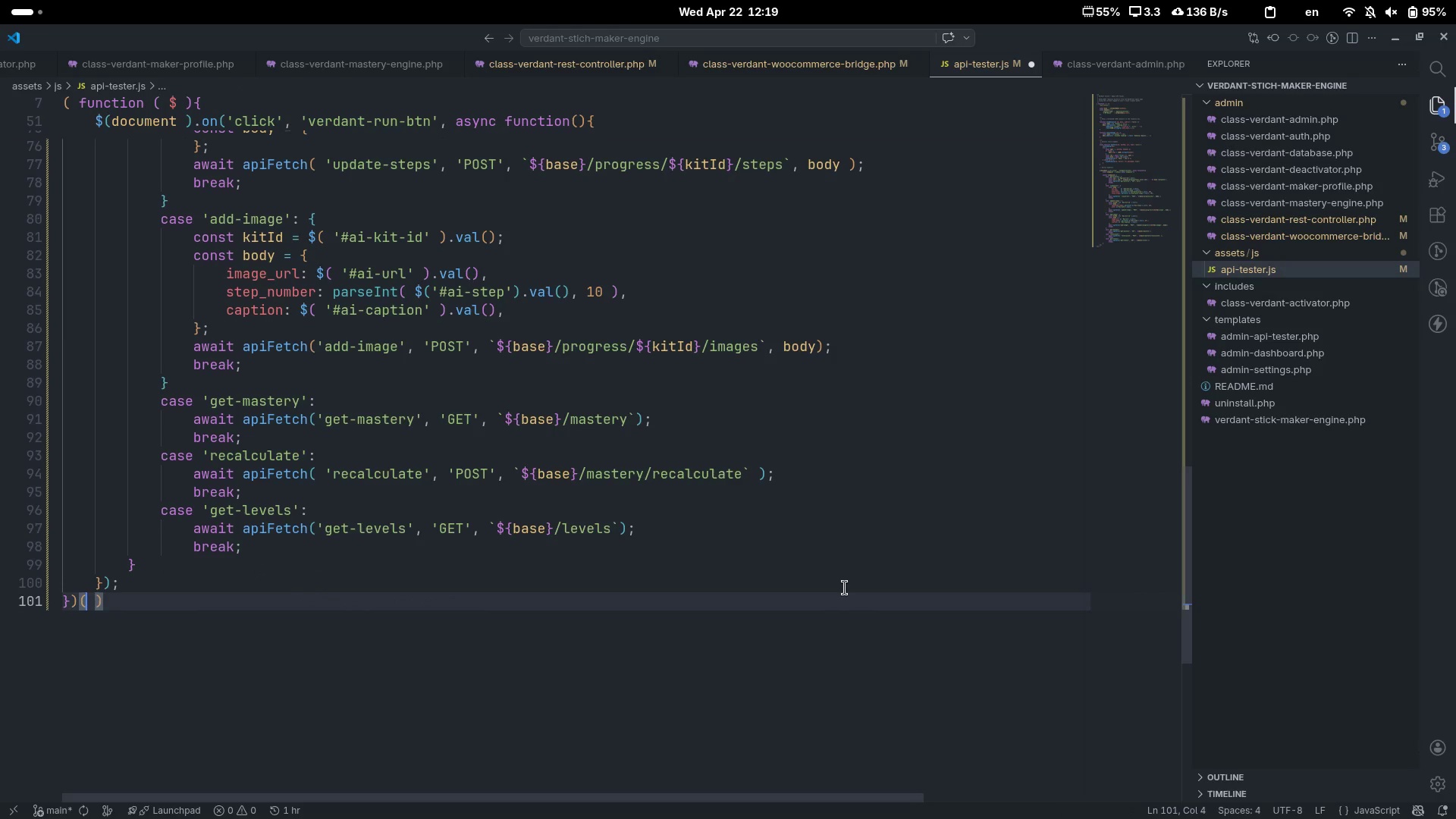 
type( h)
key(Backspace)
type(jQi)
key(Backspace)
type(uery)
 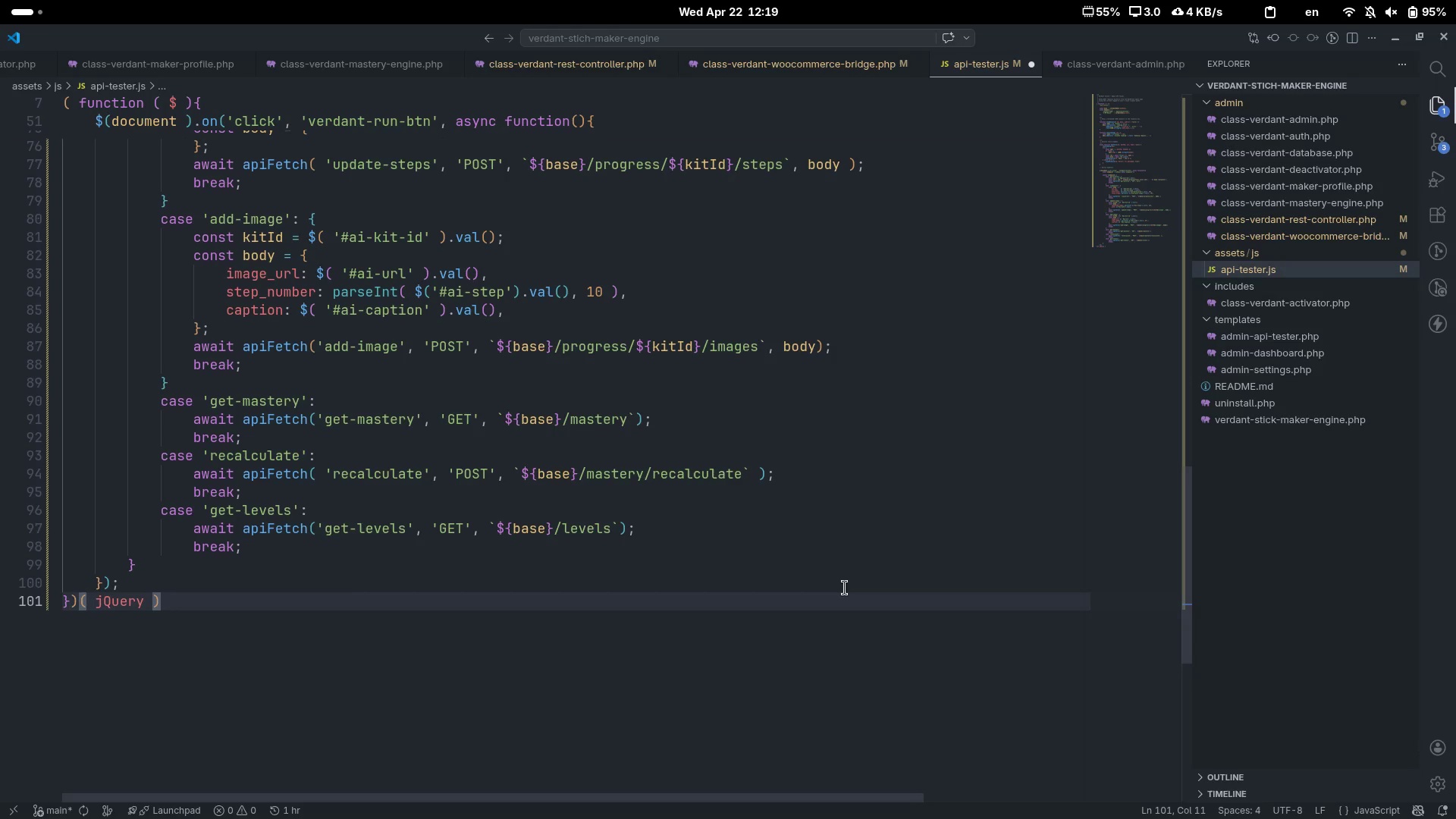 
key(Control+ControlLeft)
 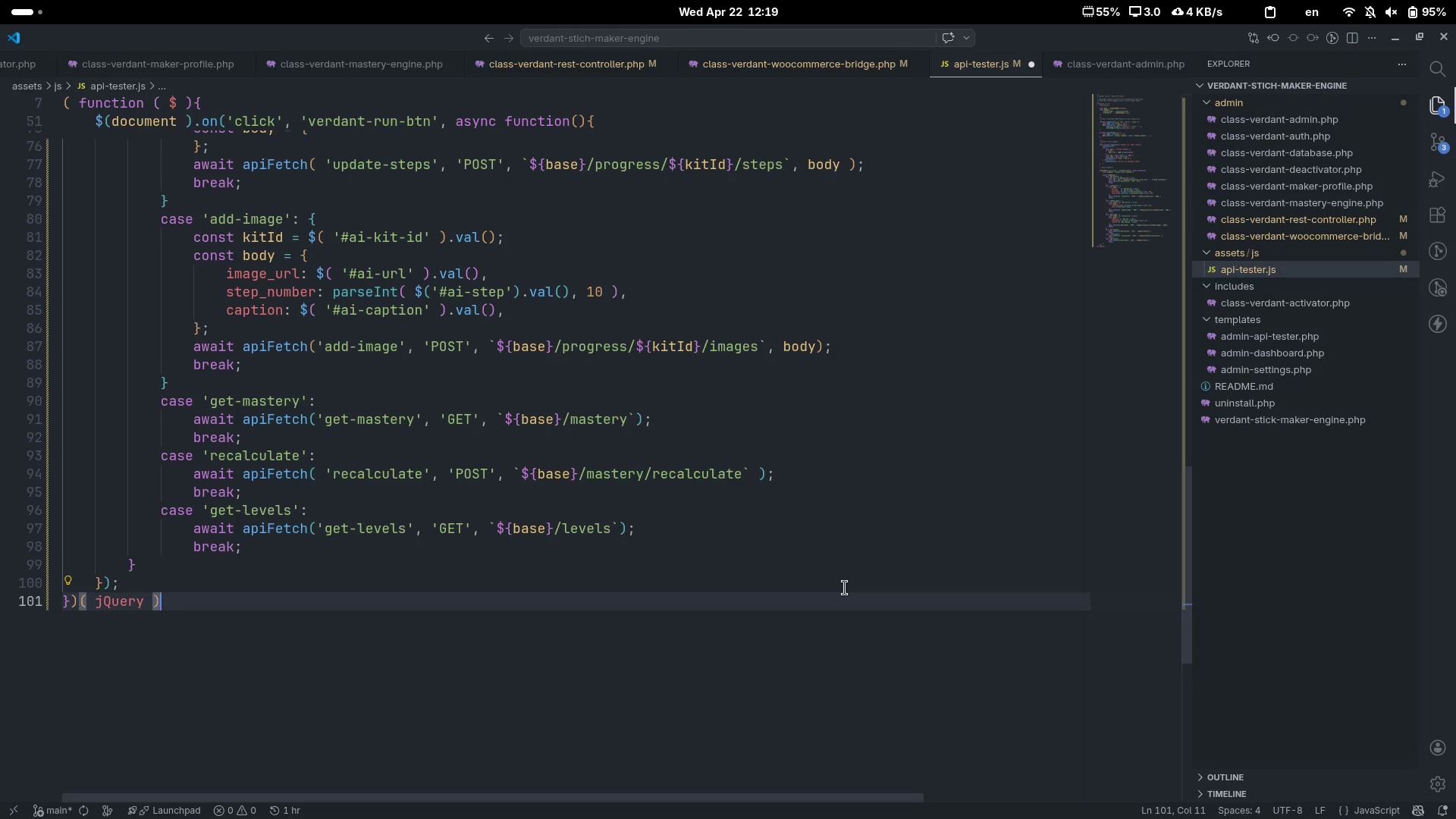 
key(Control+ArrowRight)
 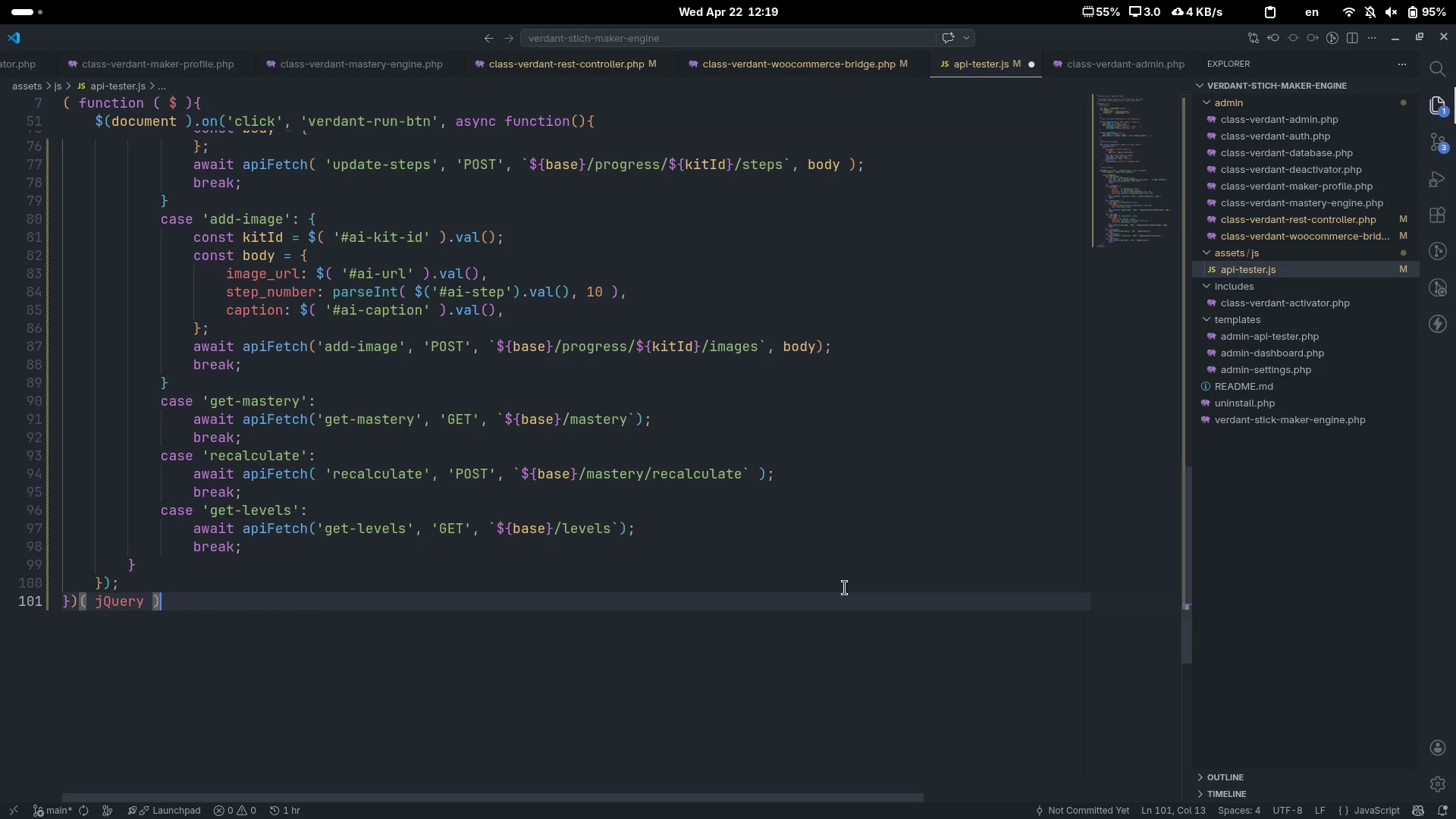 
key(Semicolon)
 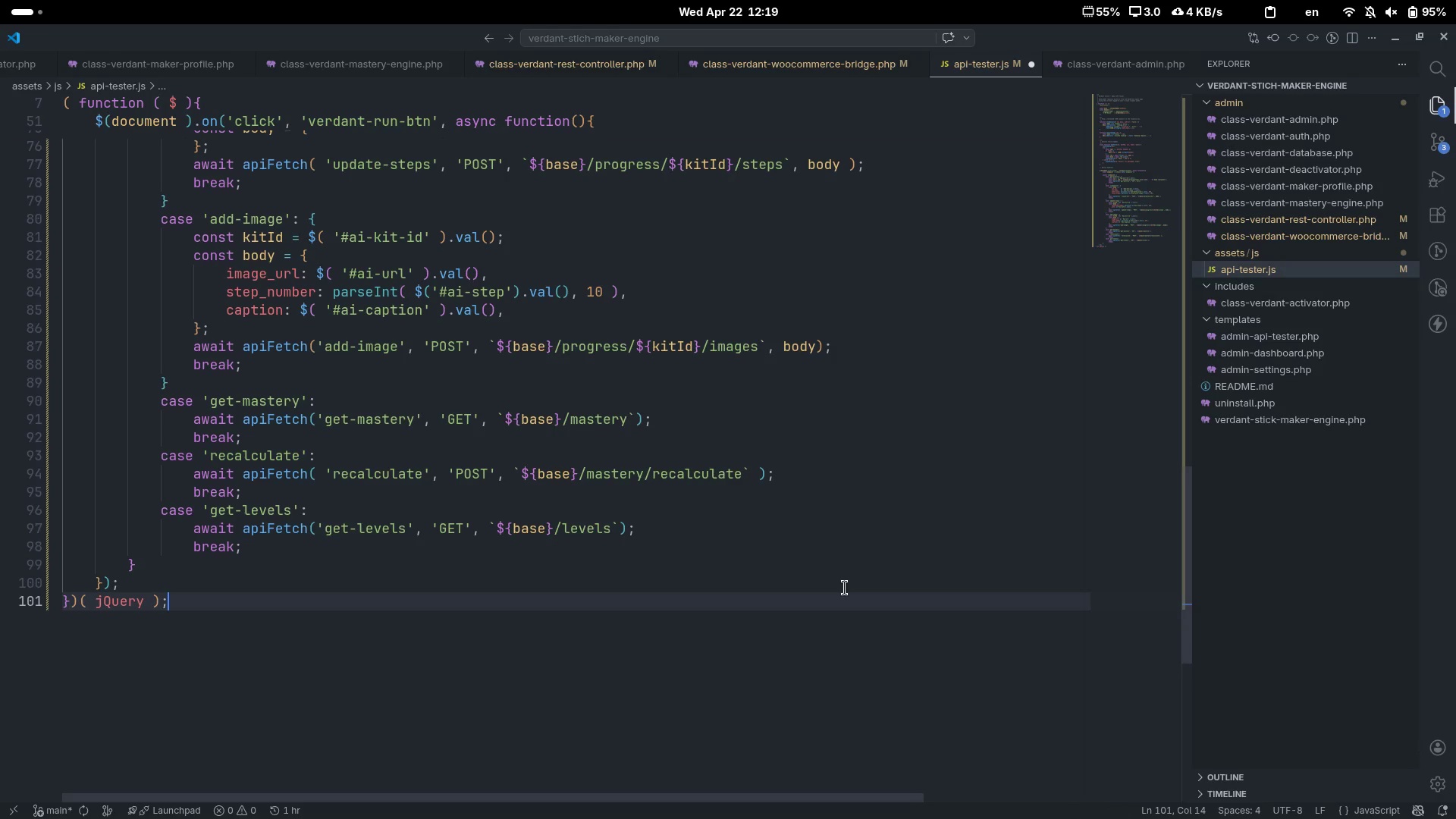 
key(Control+ControlLeft)
 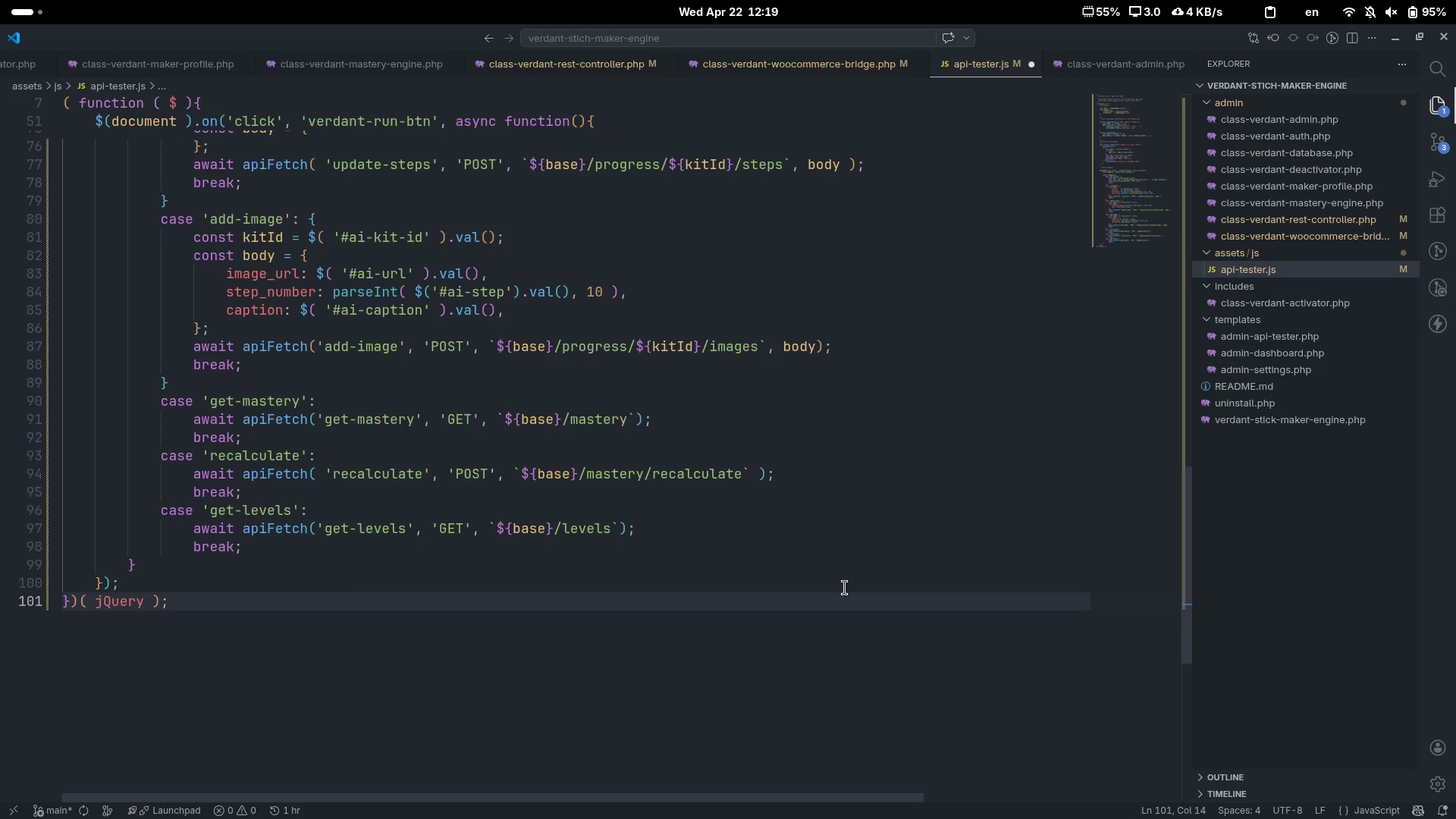 
key(Control+S)
 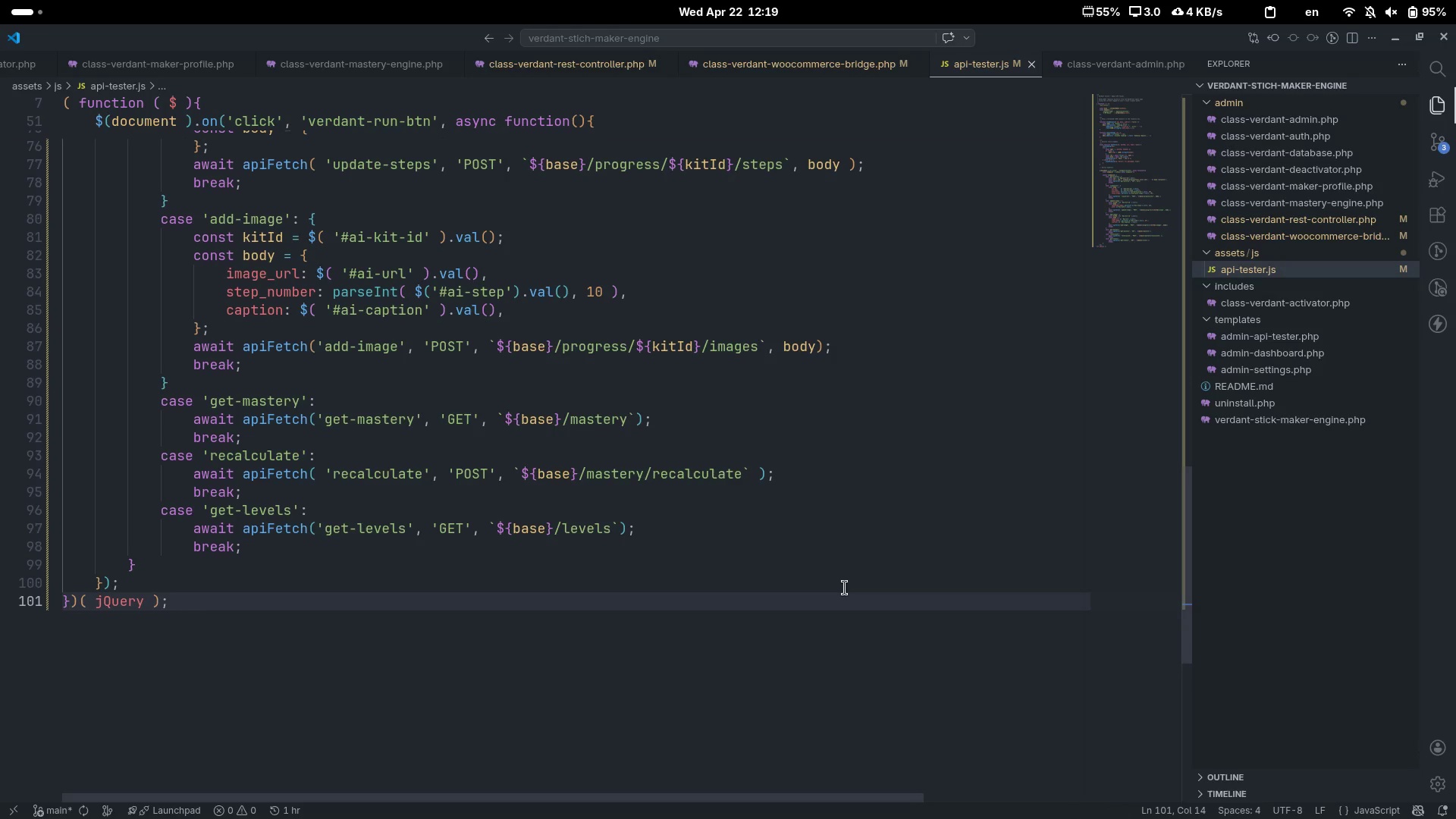 
scroll: coordinate [845, 588], scroll_direction: up, amount: 49.0
 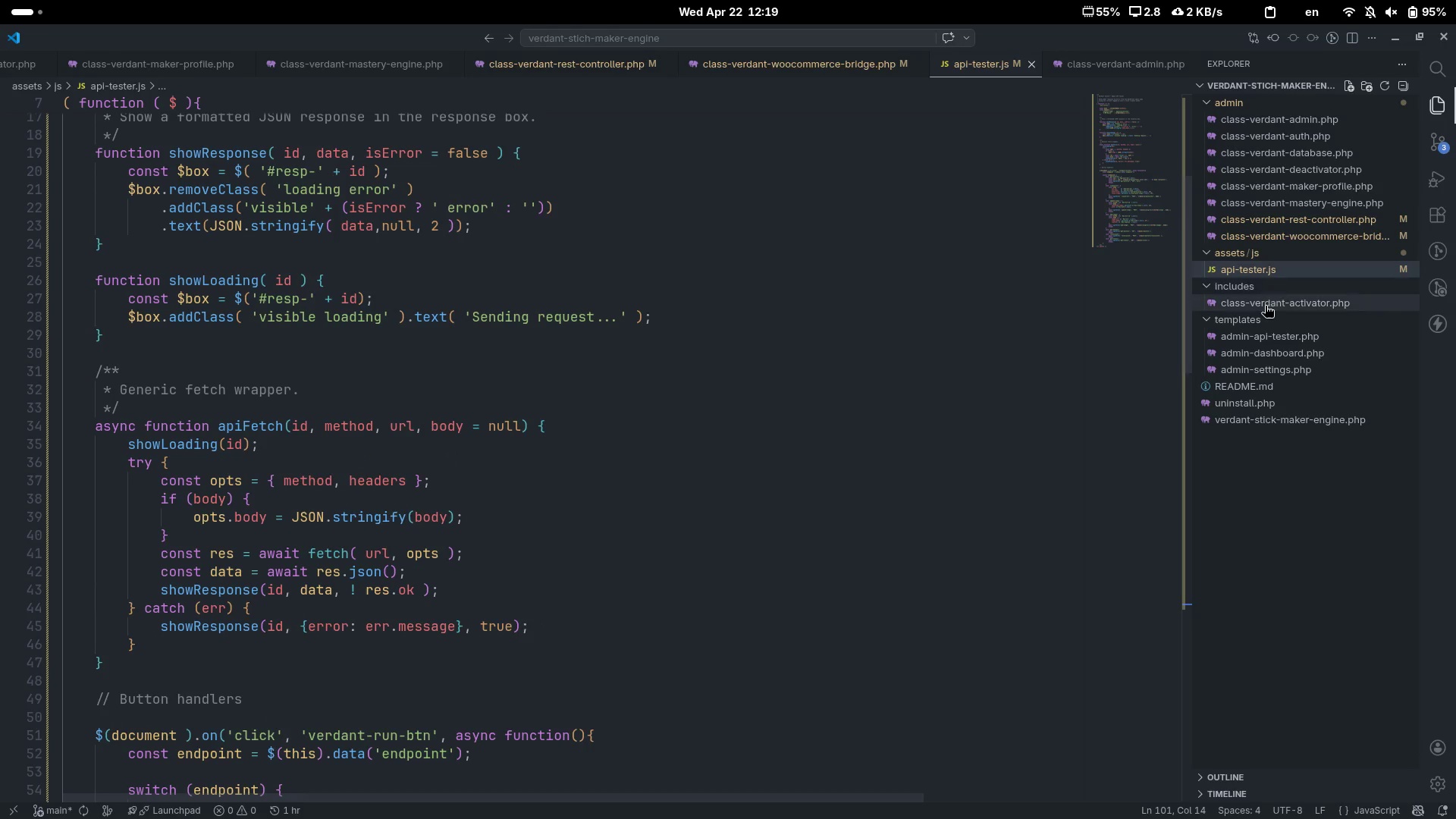 
left_click([1265, 306])
 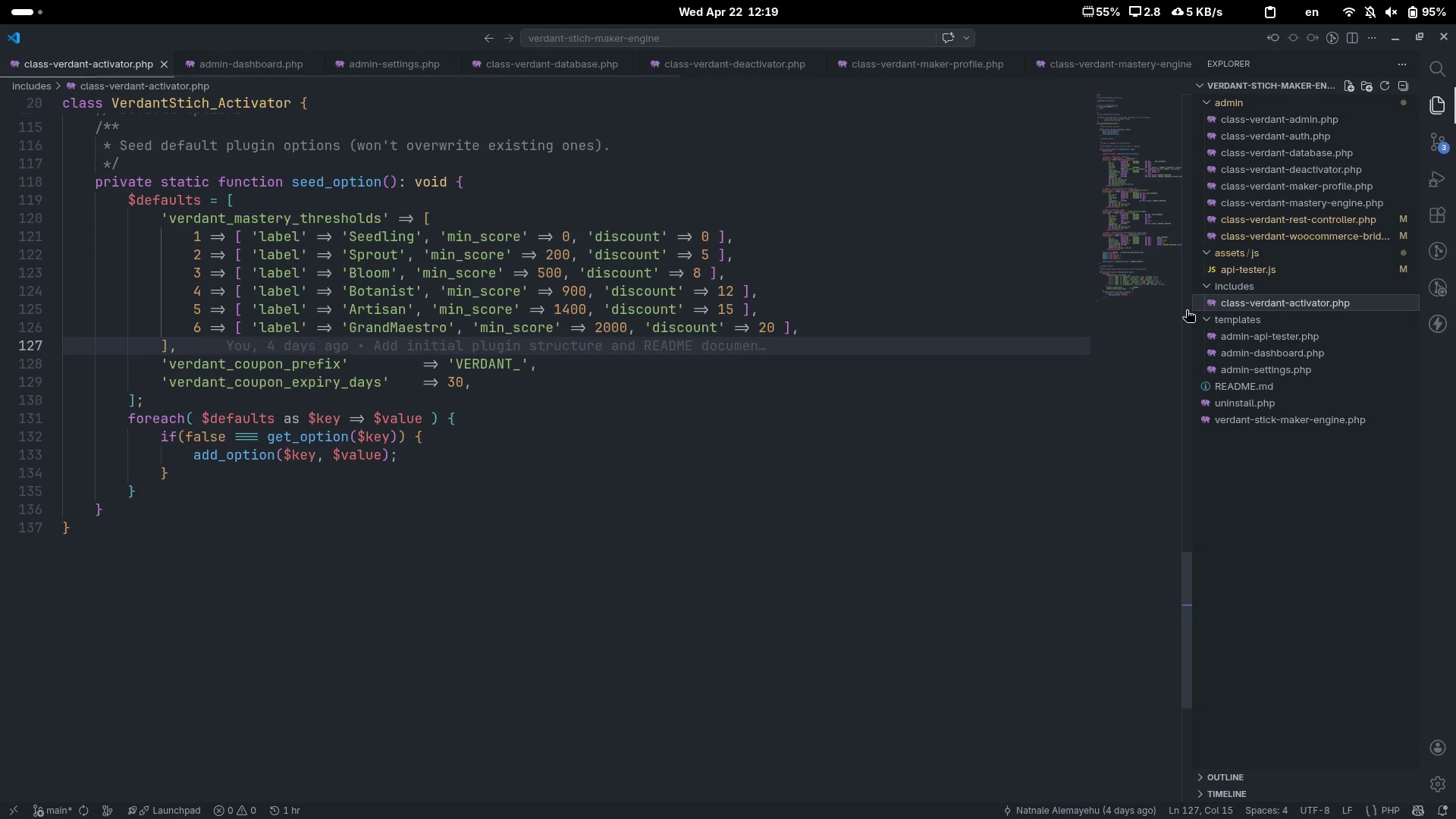 
scroll: coordinate [734, 353], scroll_direction: up, amount: 3.0
 